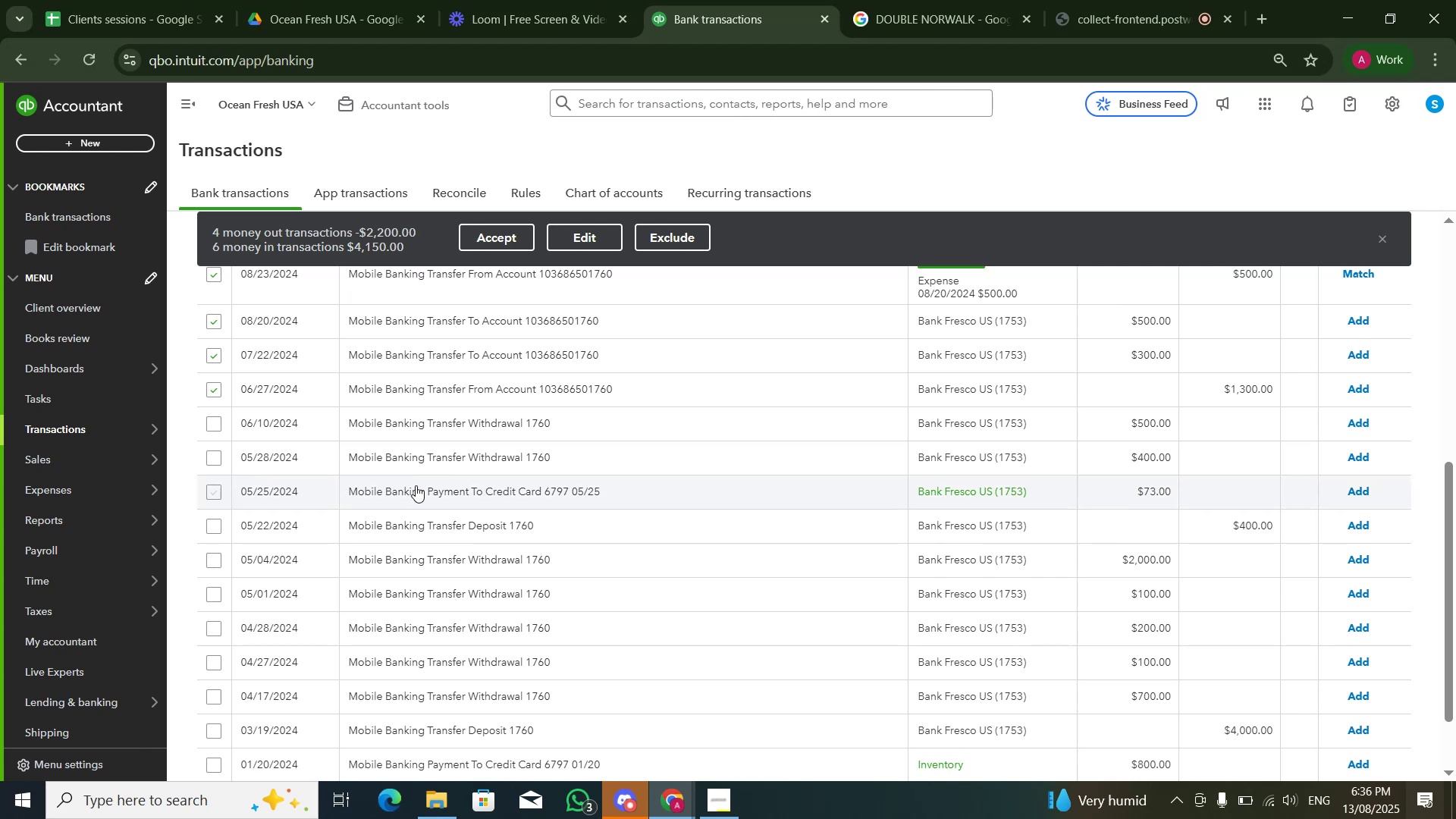 
wait(7.0)
 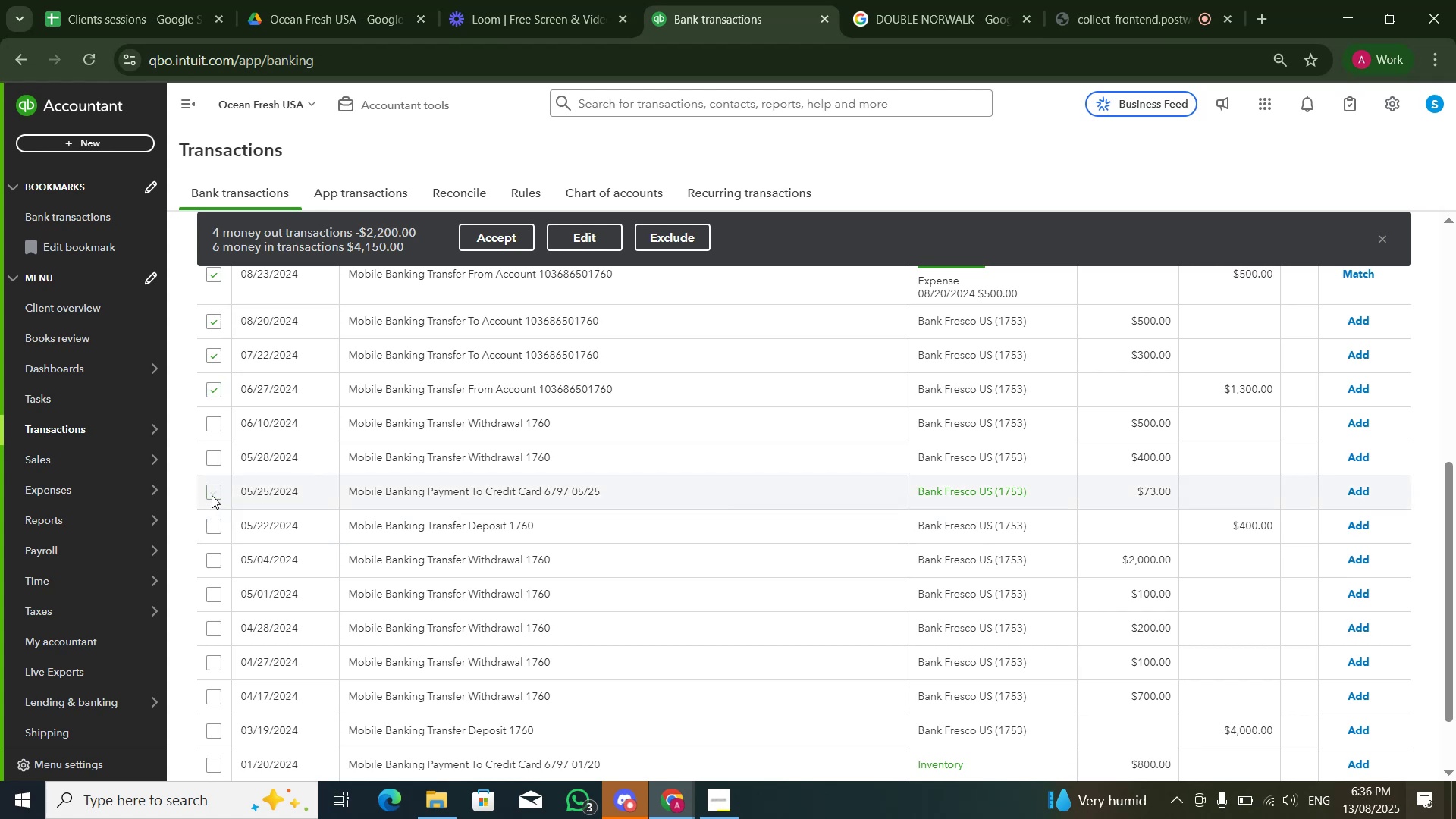 
scroll: coordinate [573, 493], scroll_direction: down, amount: 1.0
 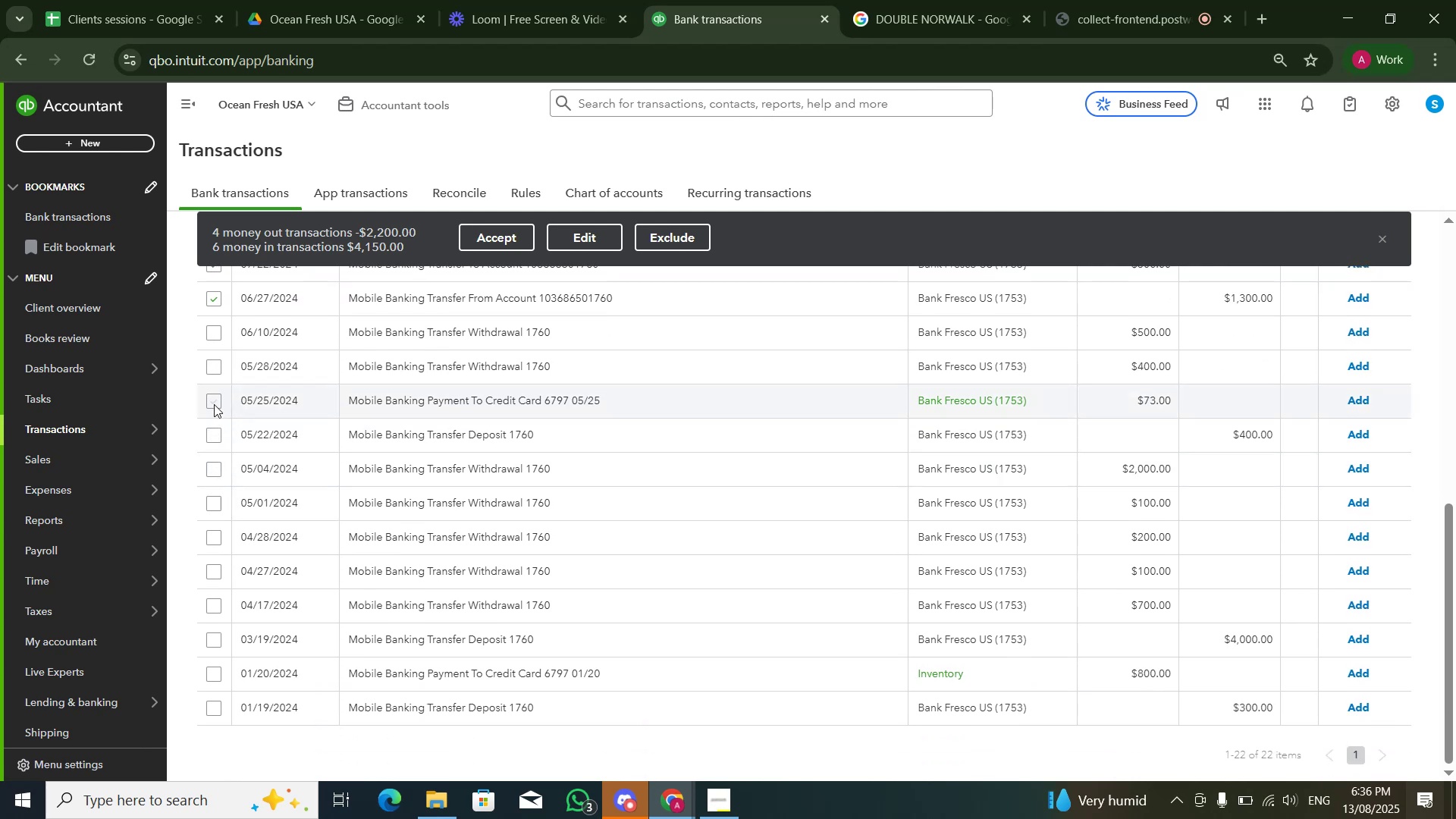 
scroll: coordinate [577, 330], scroll_direction: up, amount: 7.0
 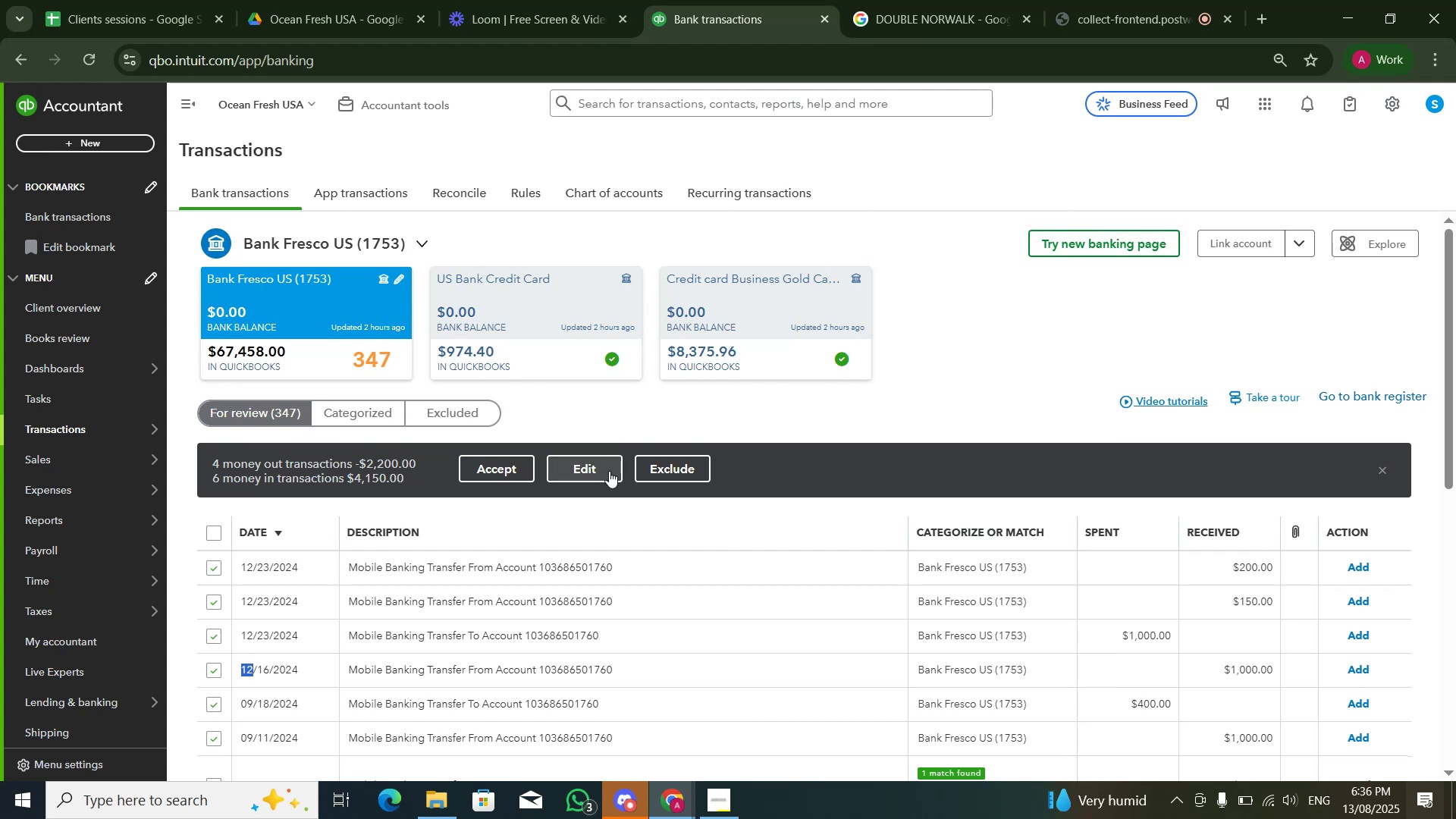 
left_click([608, 472])
 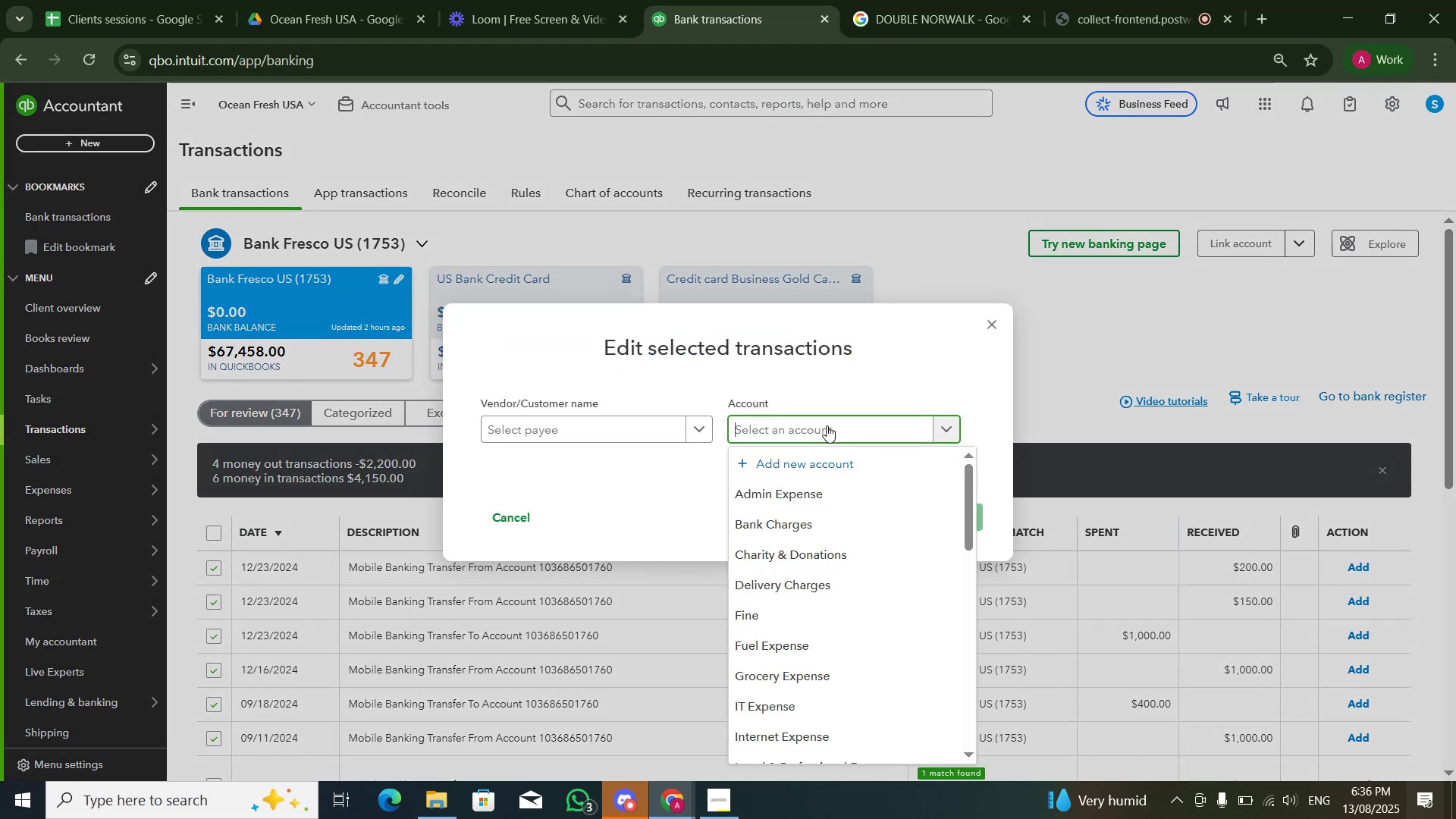 
type(sal)
 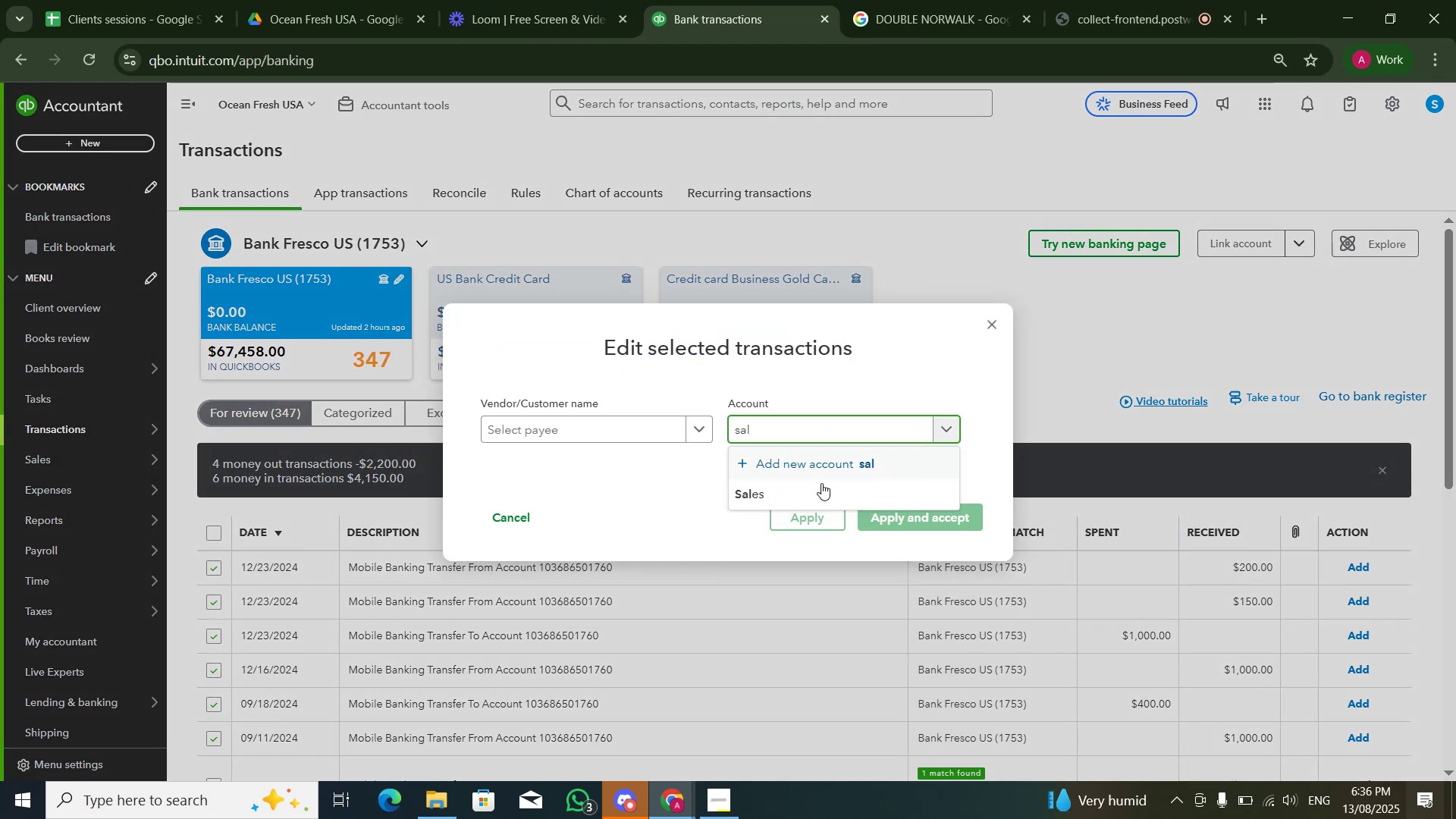 
left_click([821, 493])
 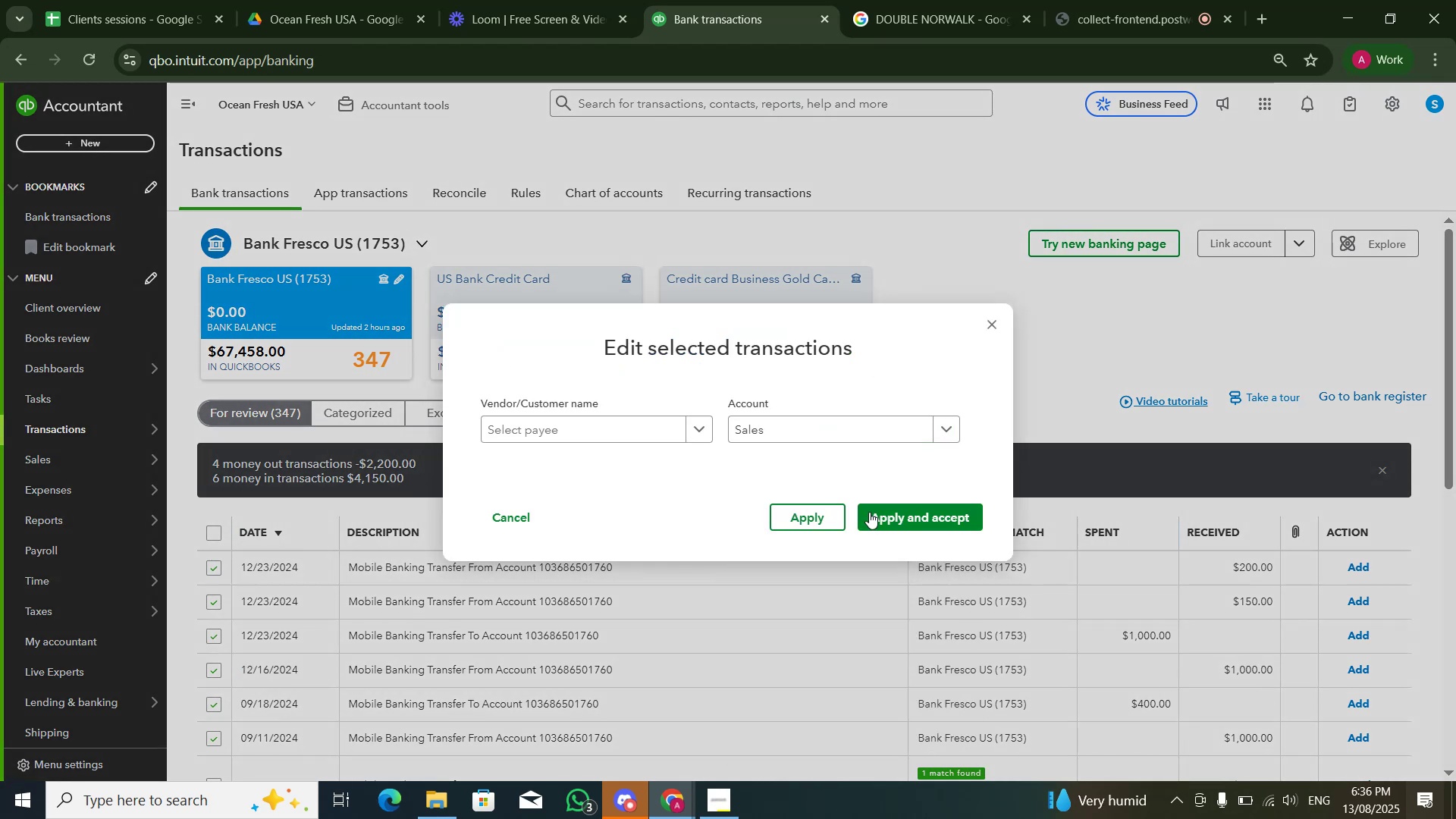 
double_click([871, 513])
 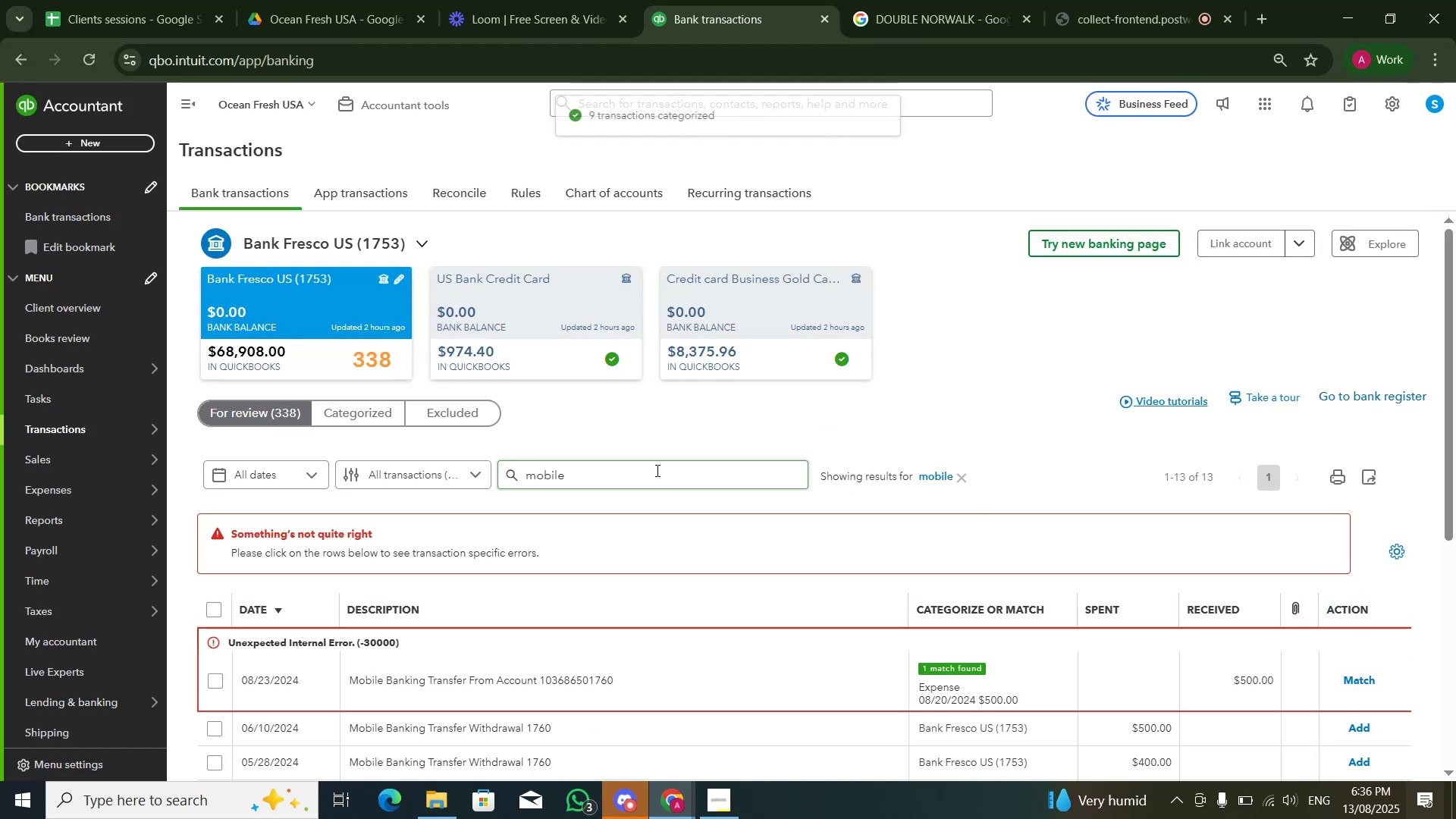 
scroll: coordinate [595, 560], scroll_direction: down, amount: 2.0
 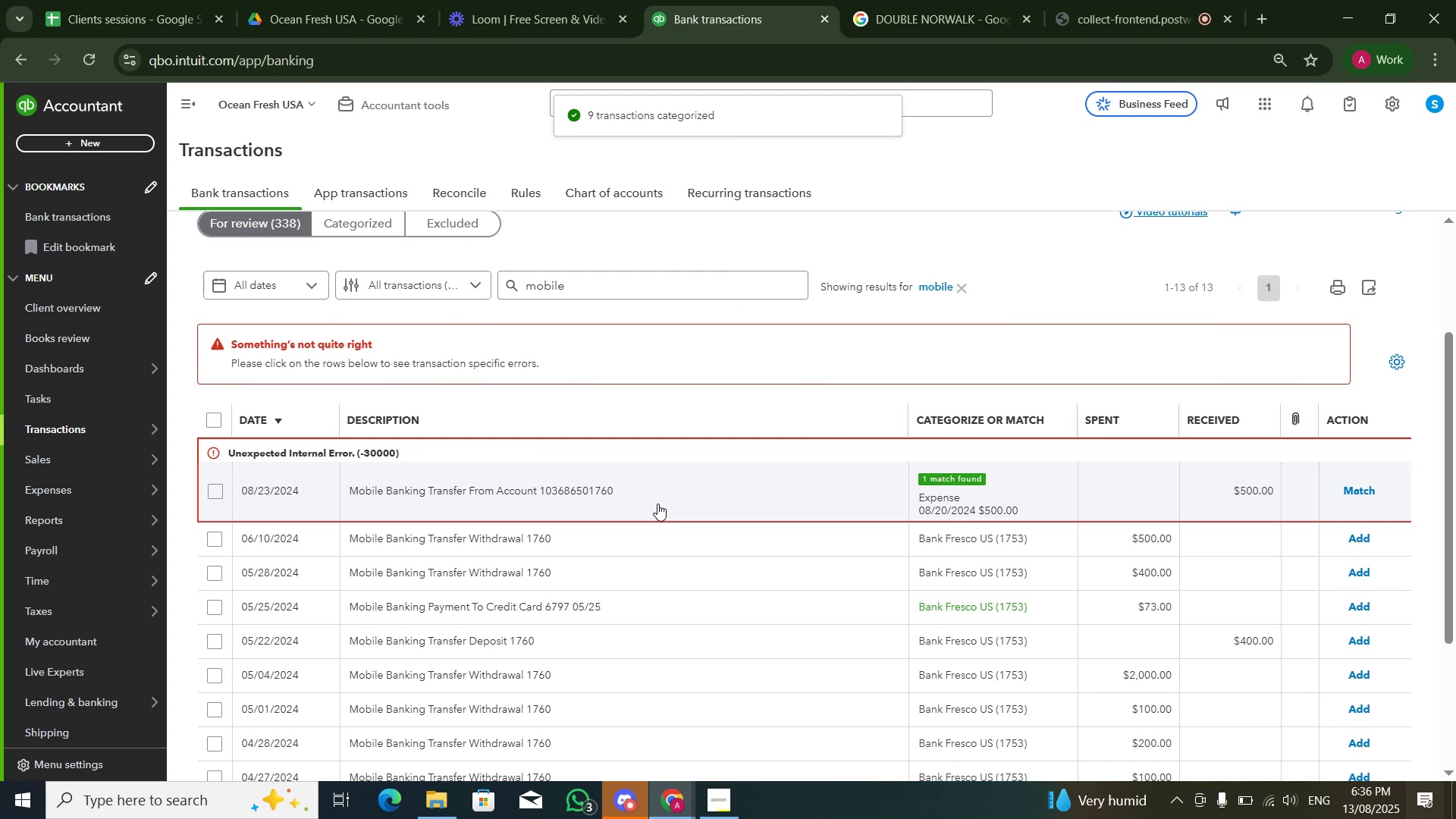 
left_click([657, 504])
 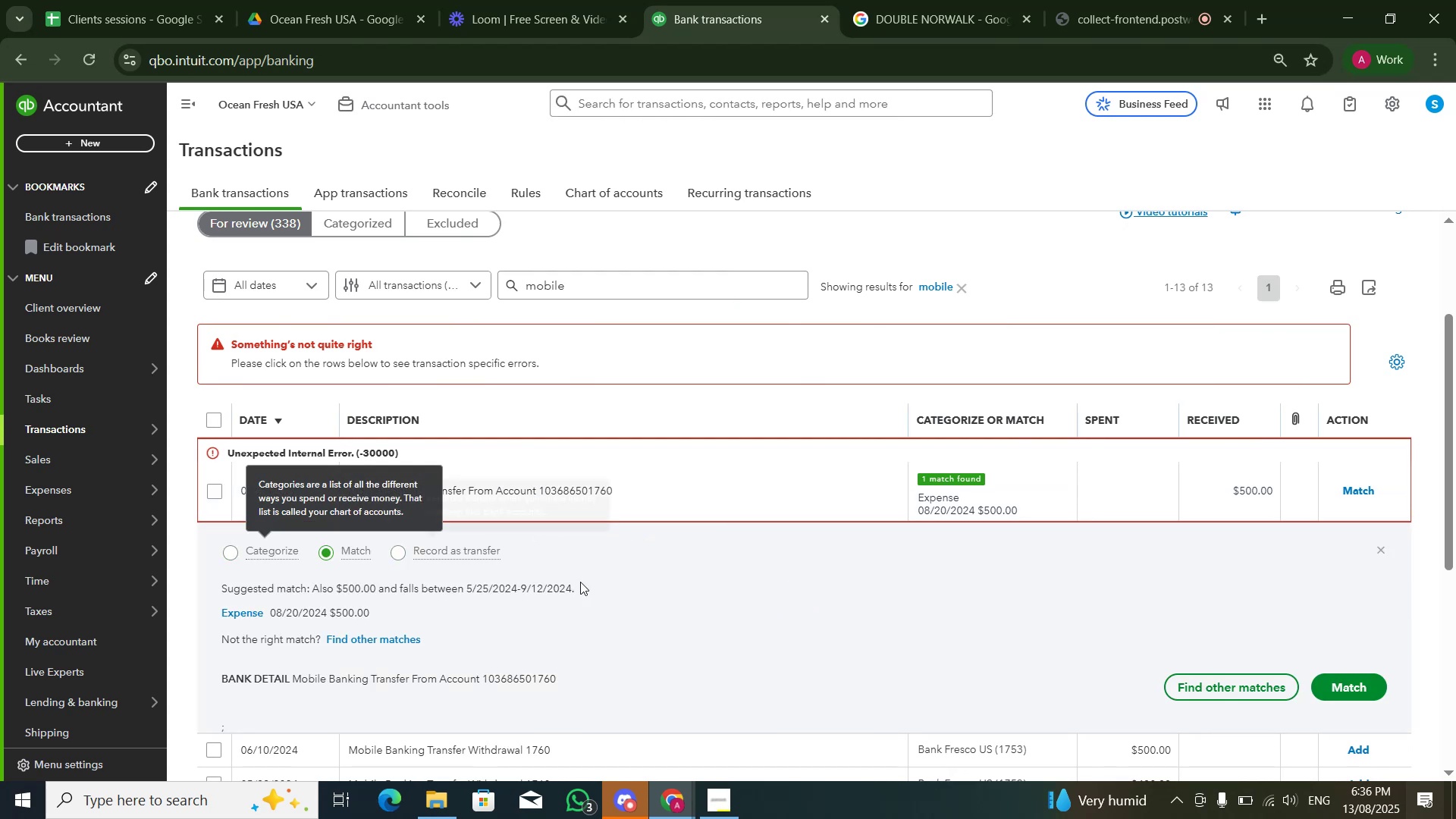 
left_click([1367, 684])
 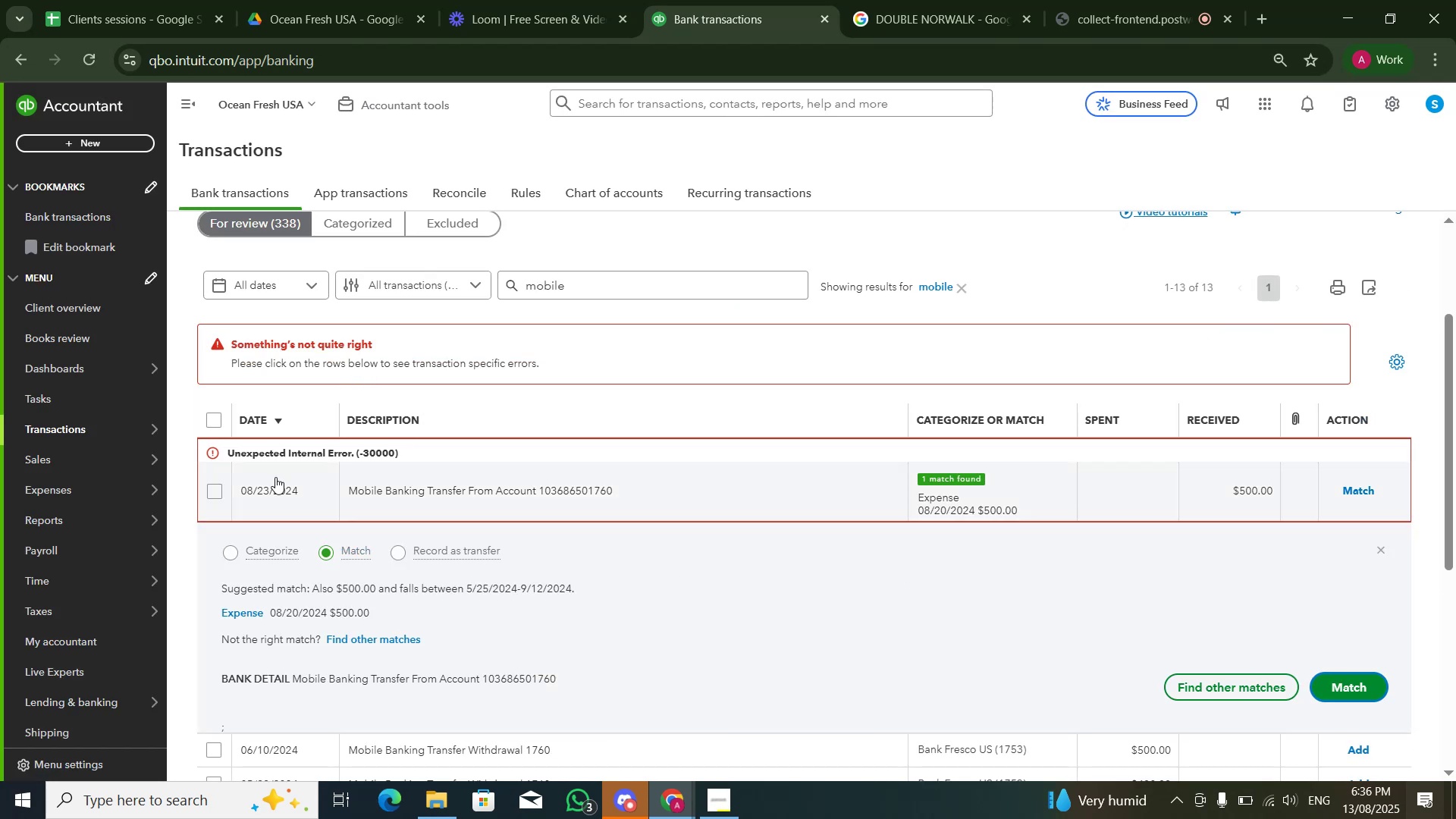 
left_click([218, 491])
 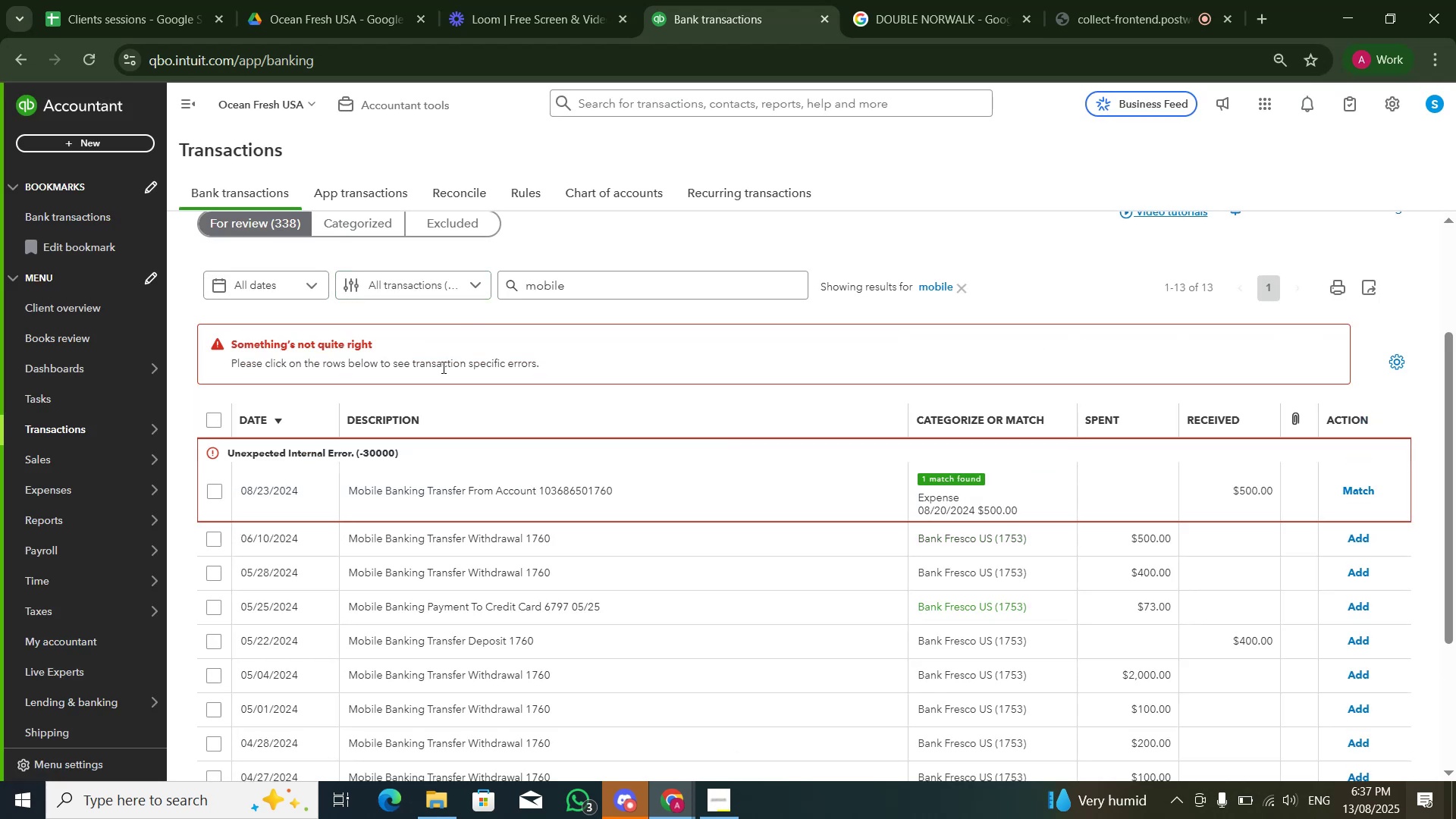 
wait(5.36)
 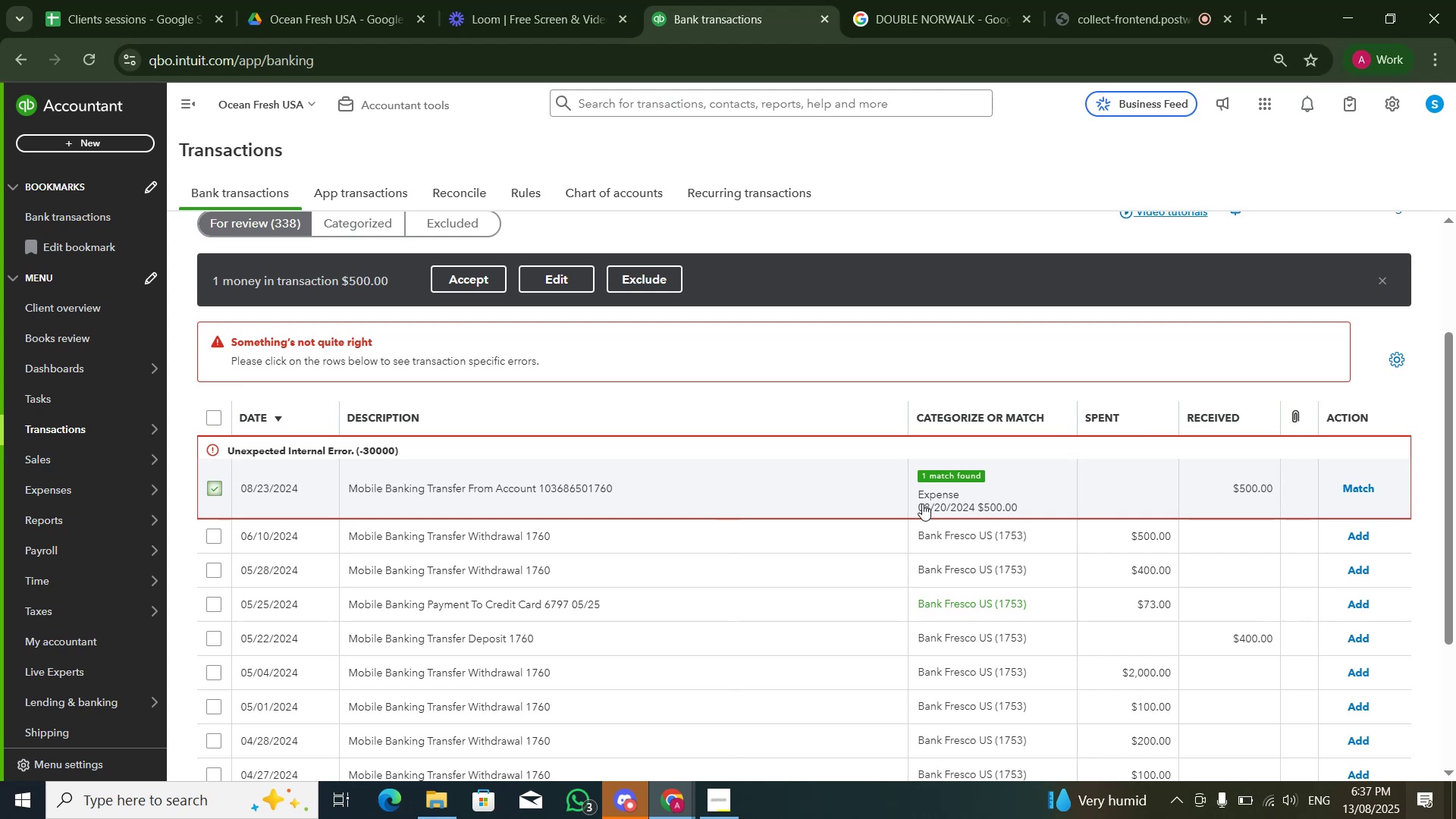 
left_click([451, 482])
 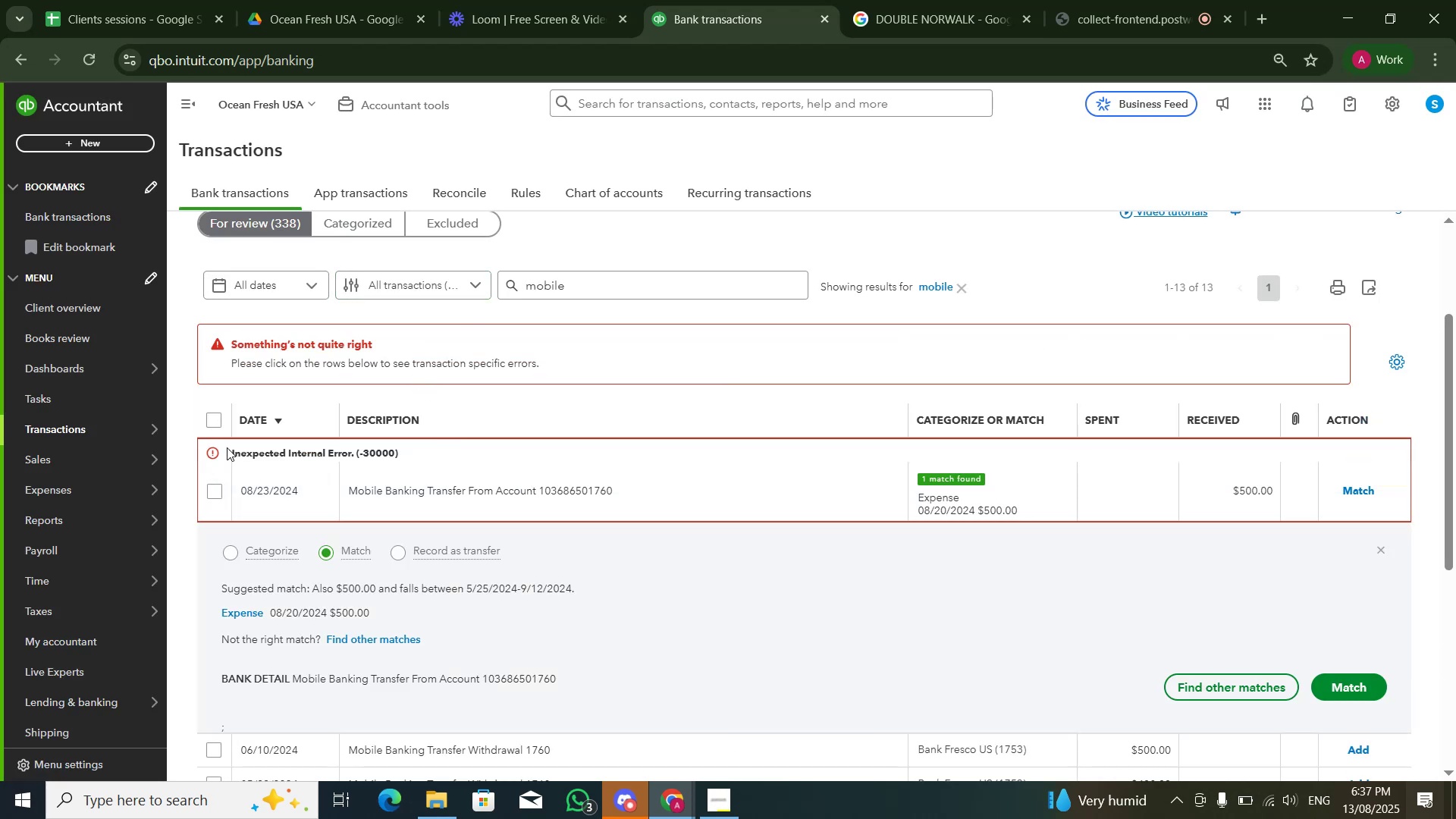 
left_click([218, 451])
 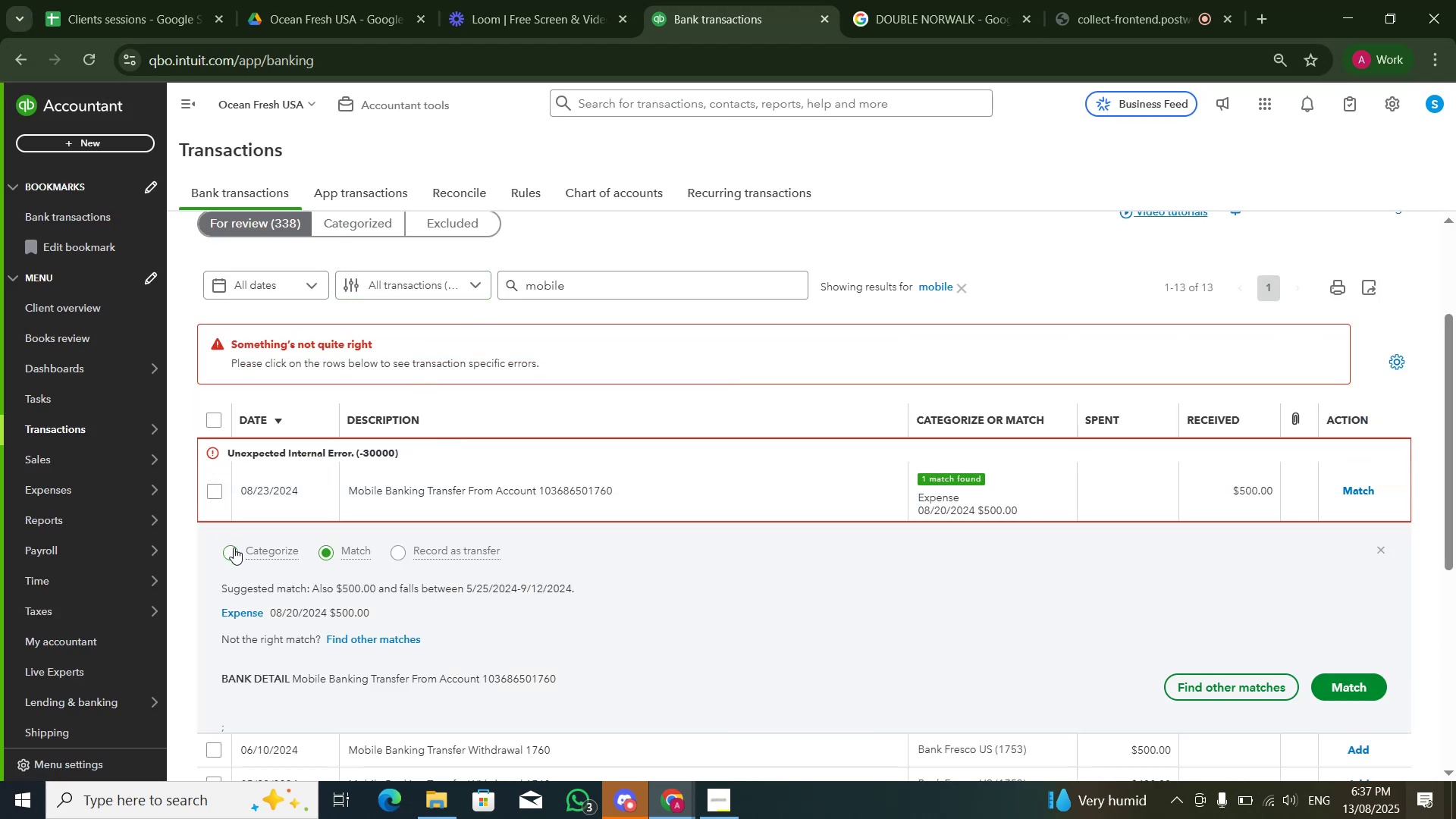 
double_click([234, 551])
 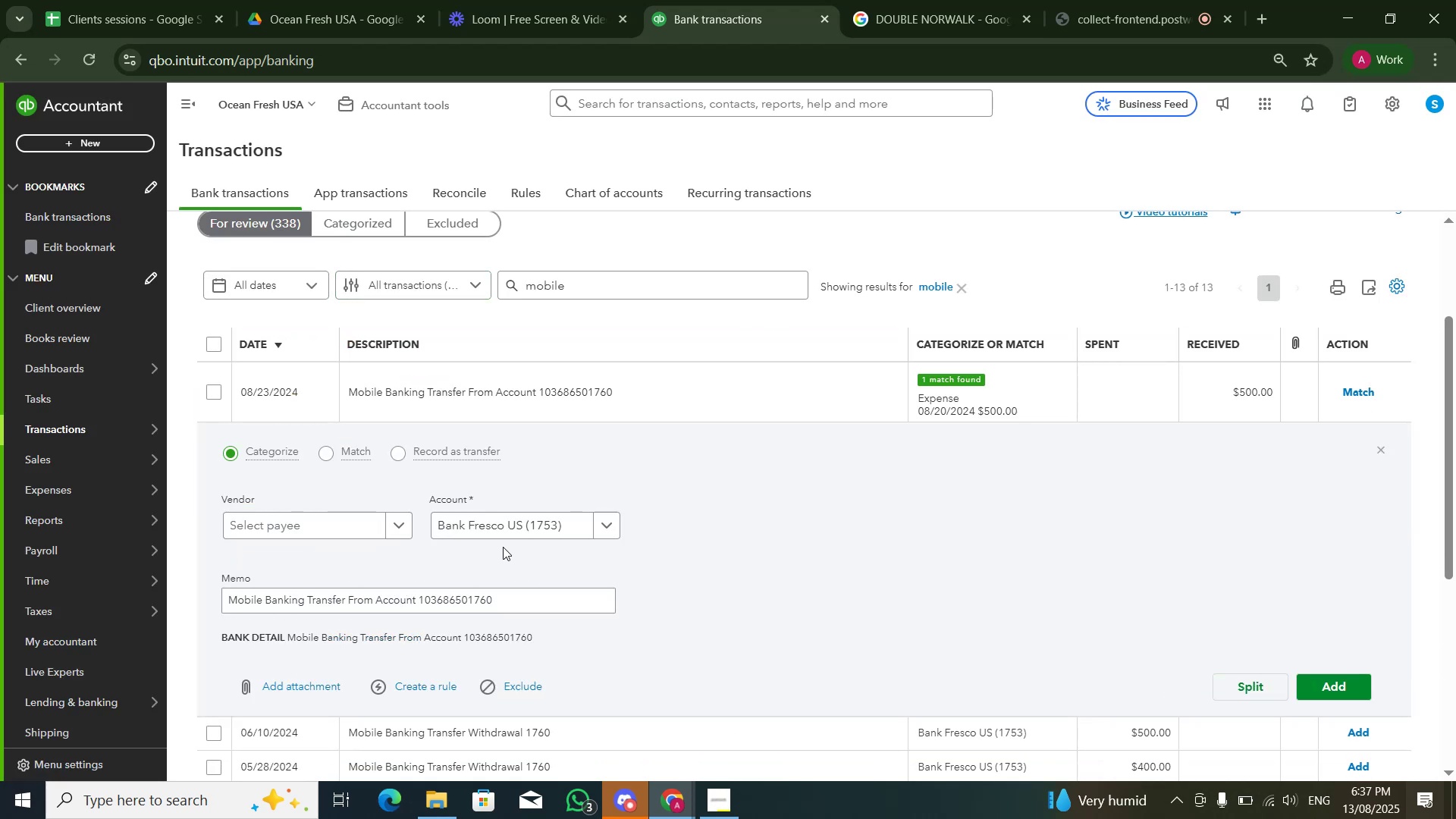 
double_click([503, 533])
 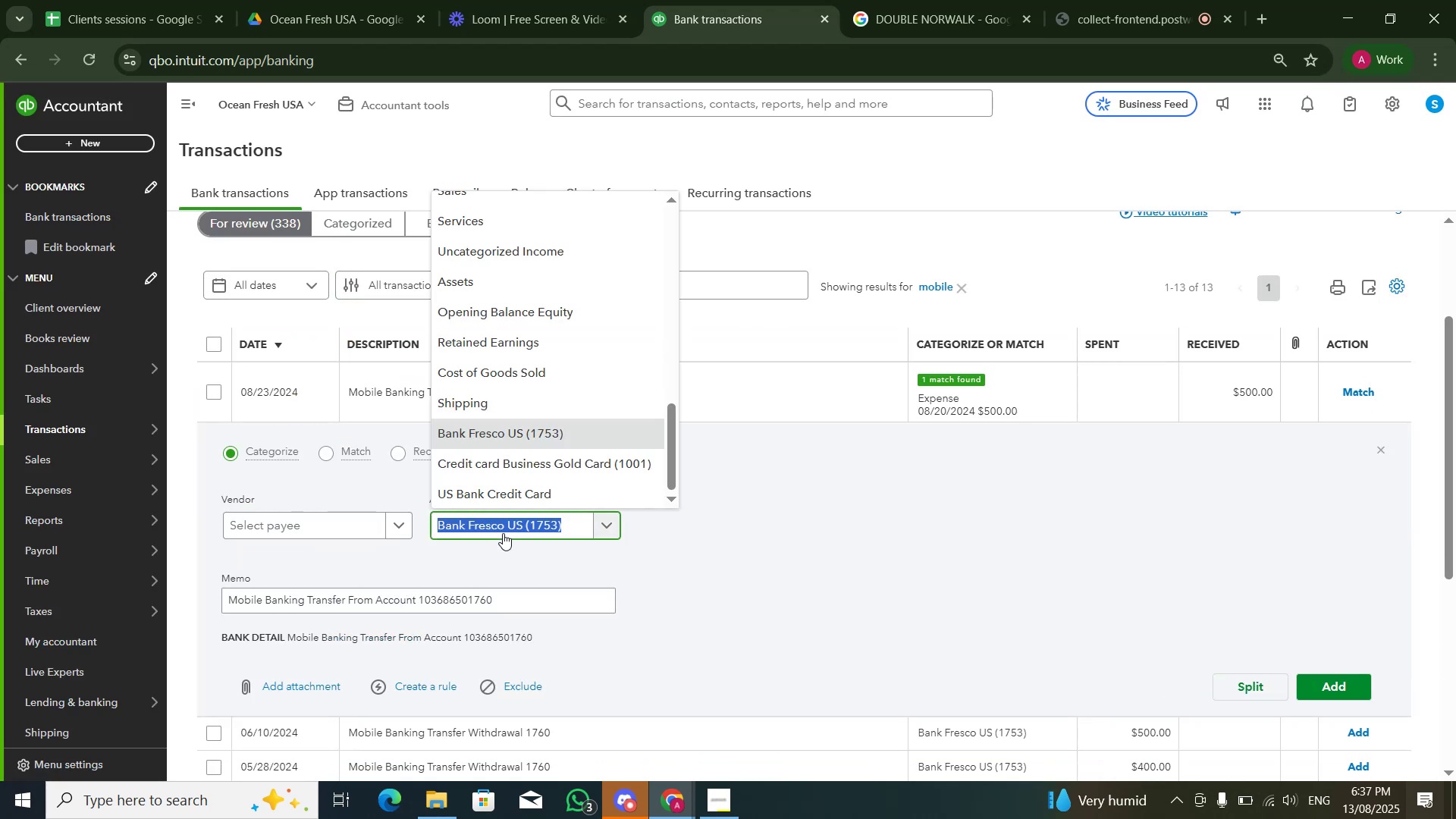 
type(sal)
 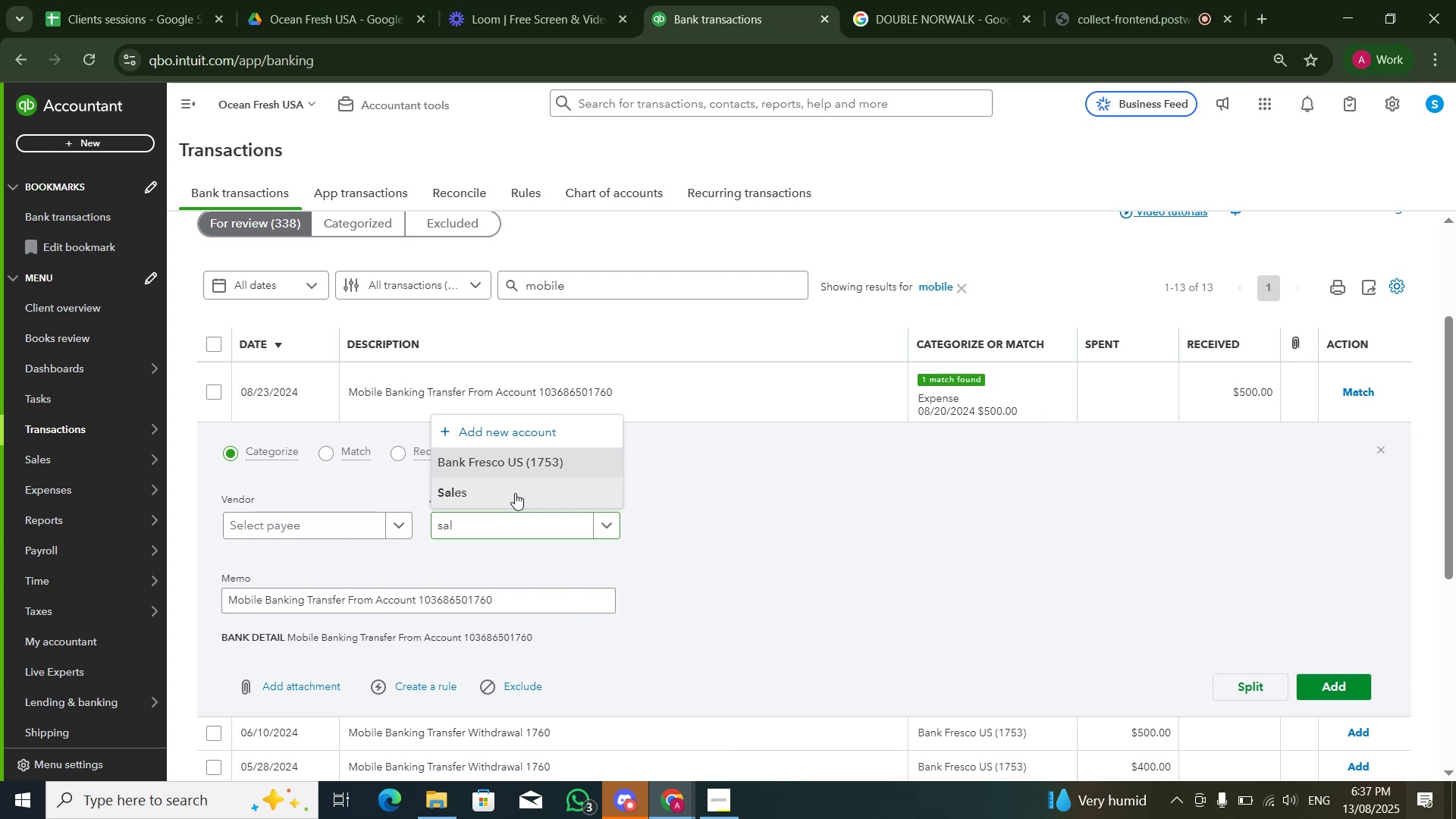 
double_click([1083, 563])
 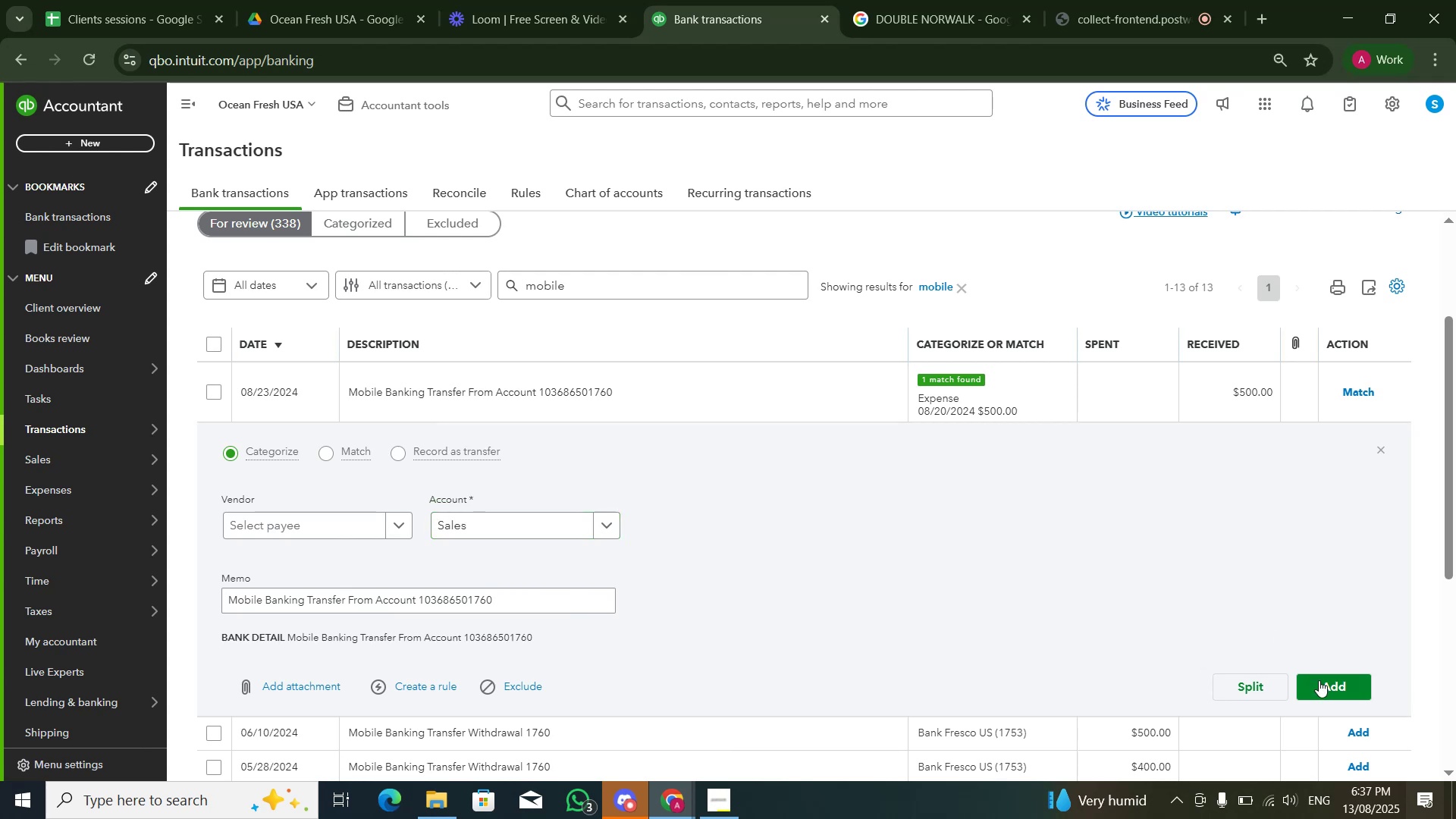 
left_click([1323, 686])
 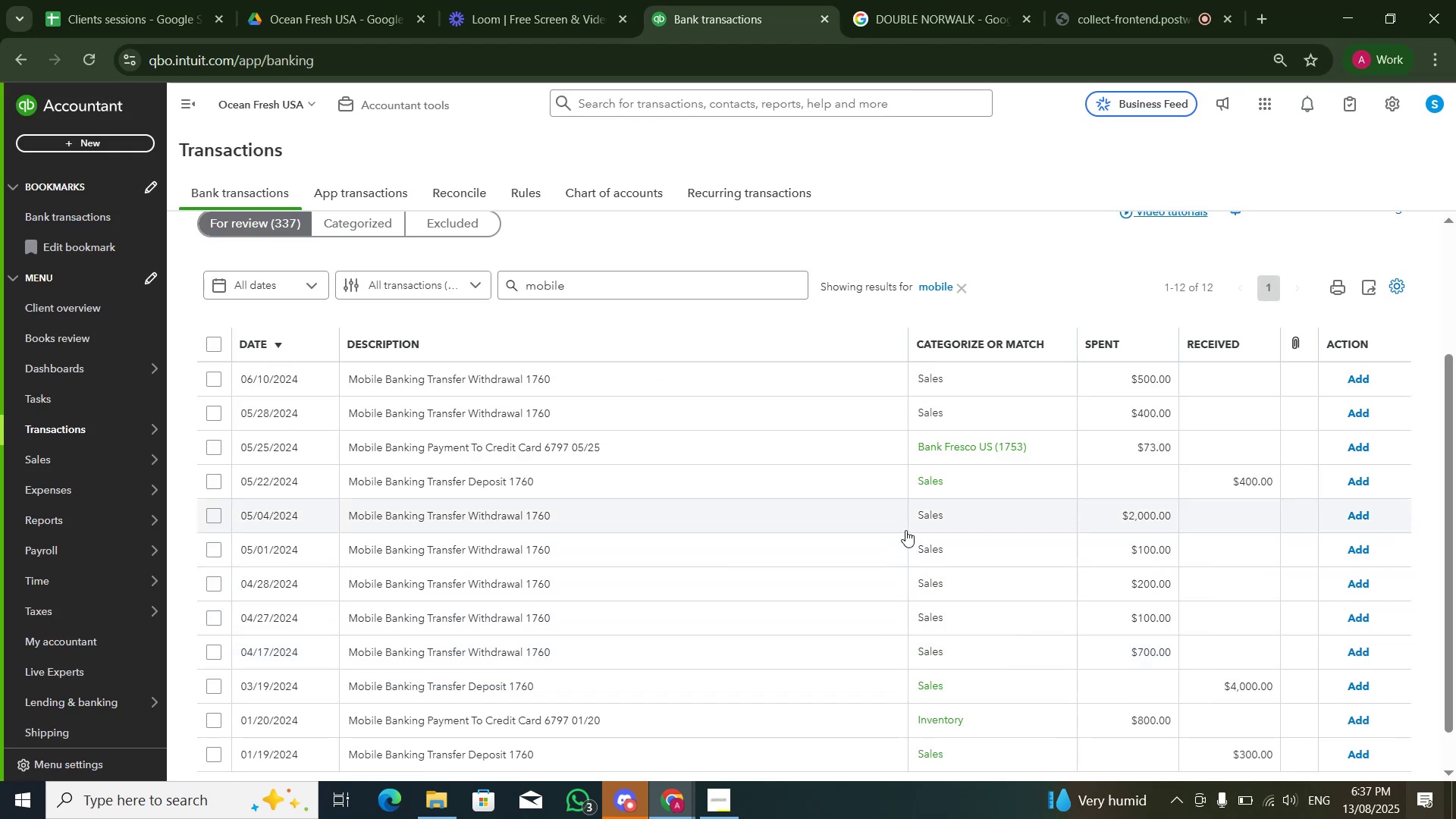 
wait(11.14)
 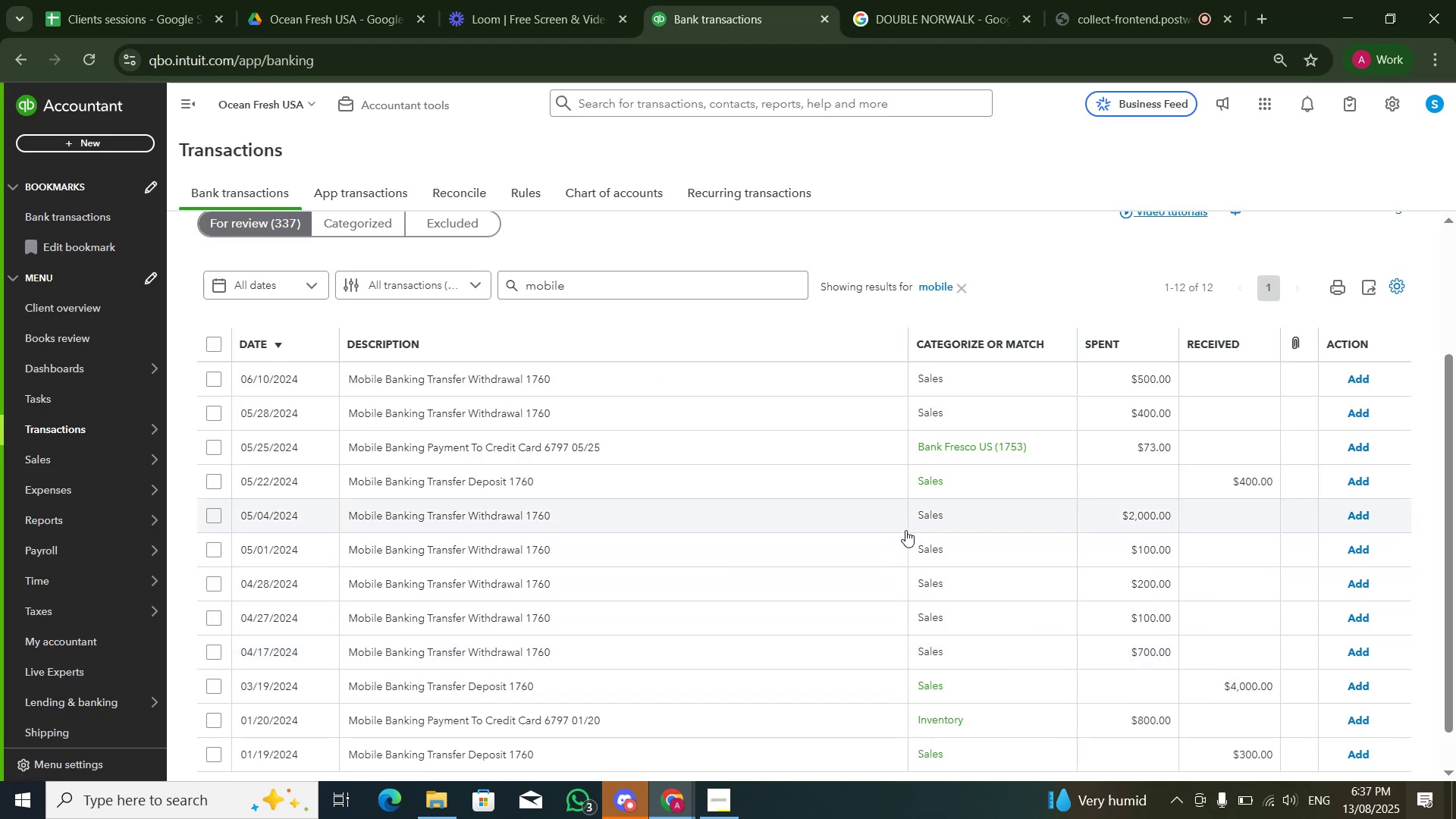 
scroll: coordinate [530, 479], scroll_direction: down, amount: 4.0
 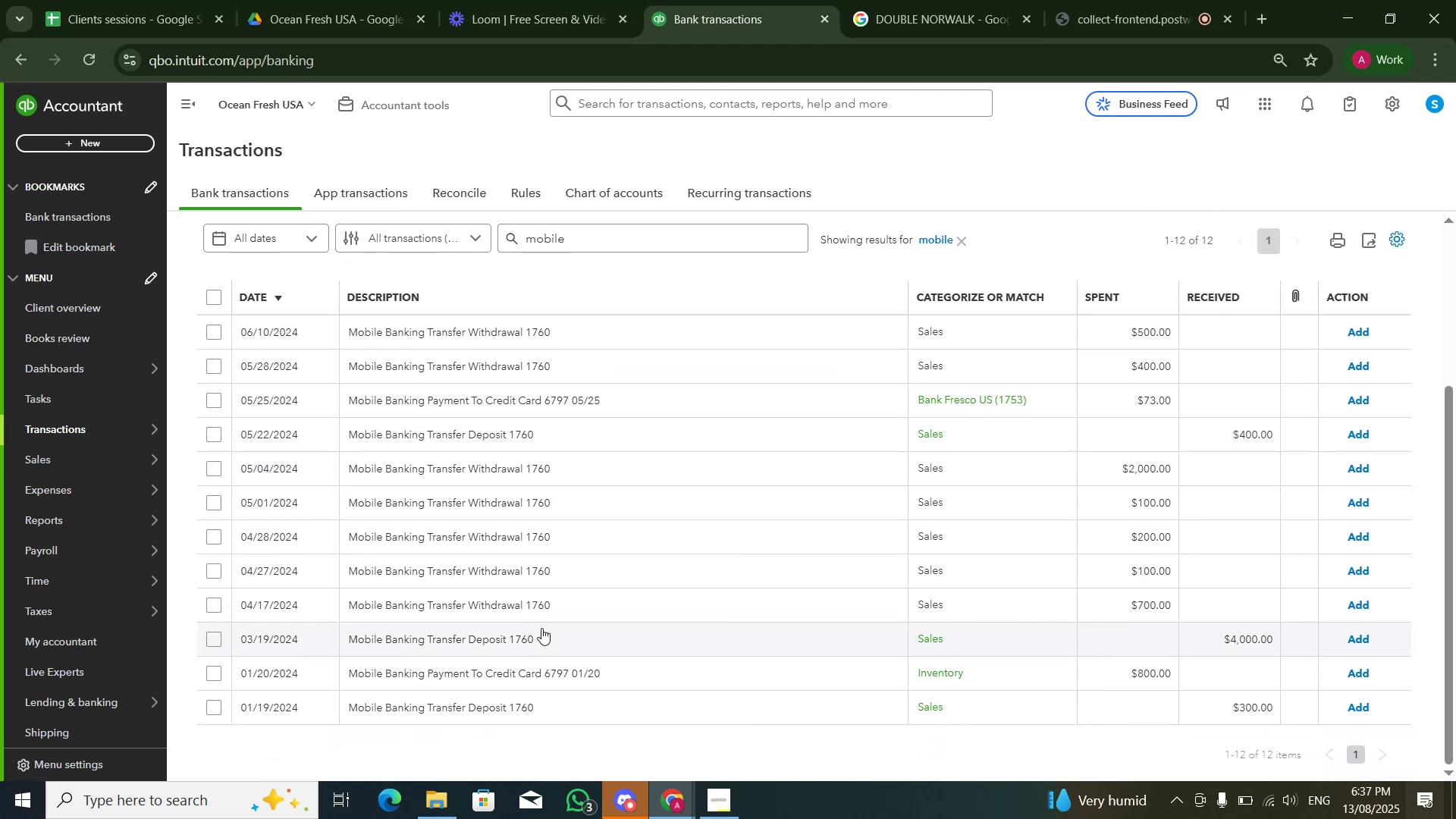 
left_click([597, 642])
 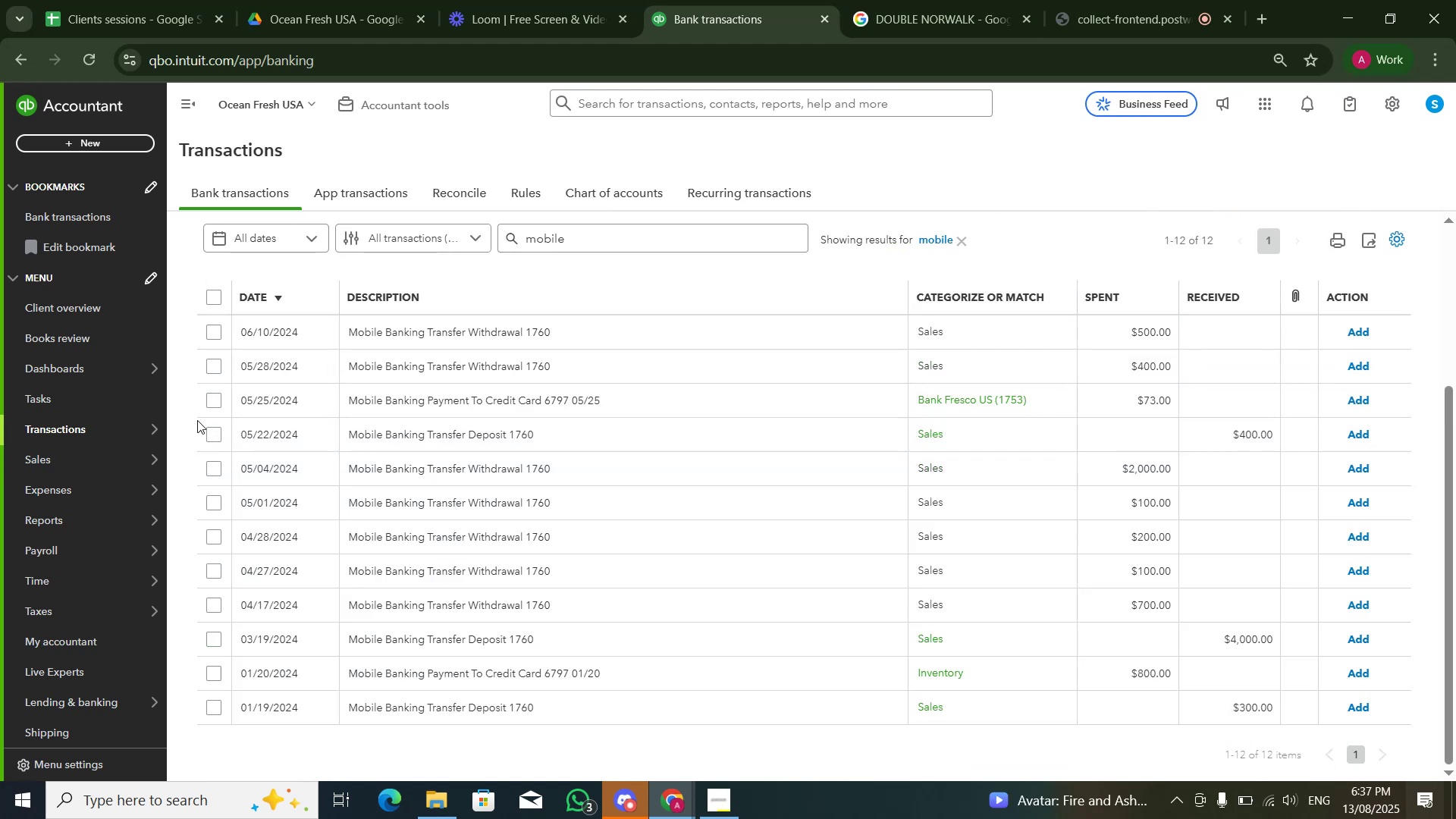 
left_click([213, 435])
 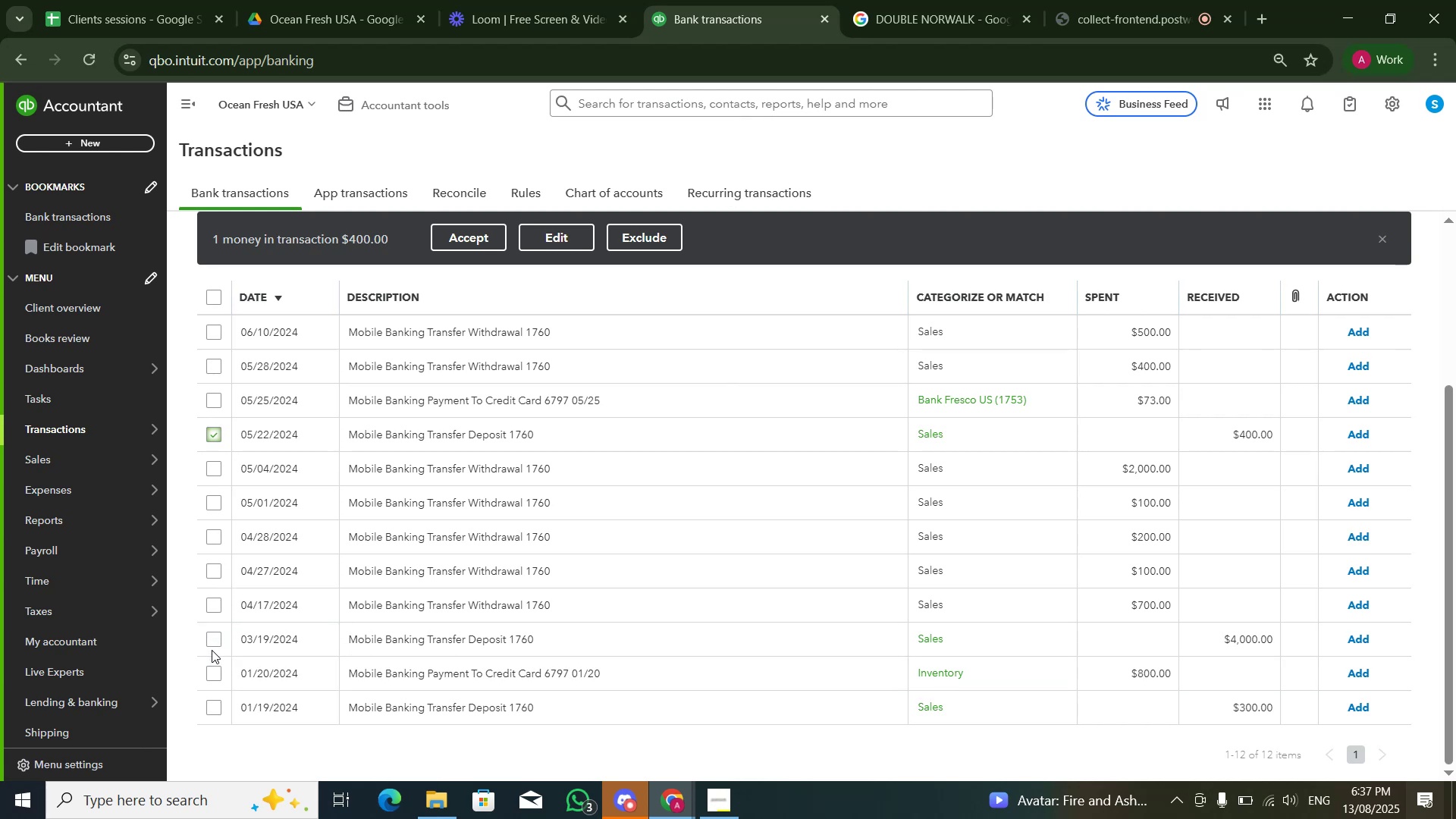 
left_click([210, 700])
 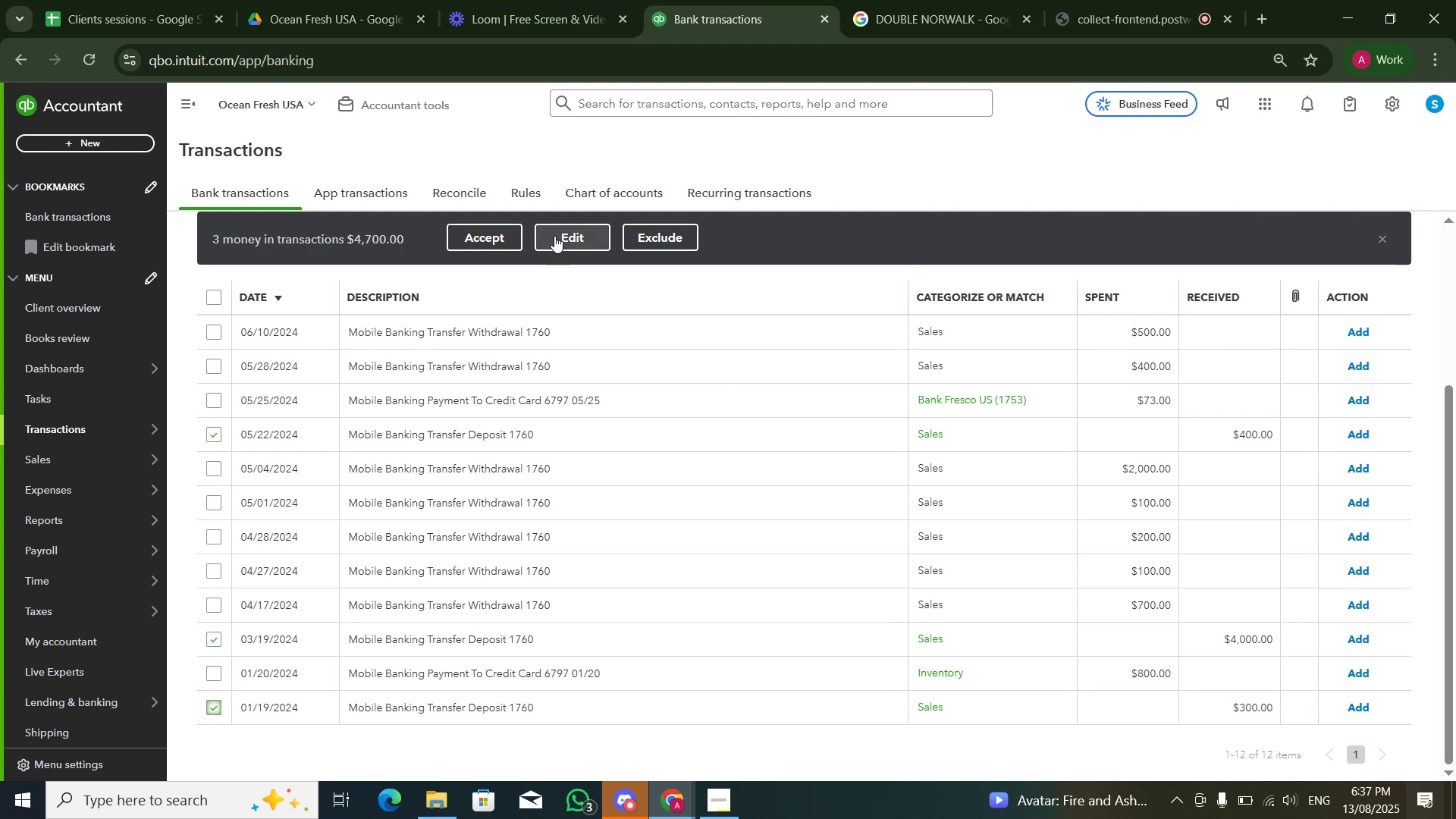 
left_click([552, 238])
 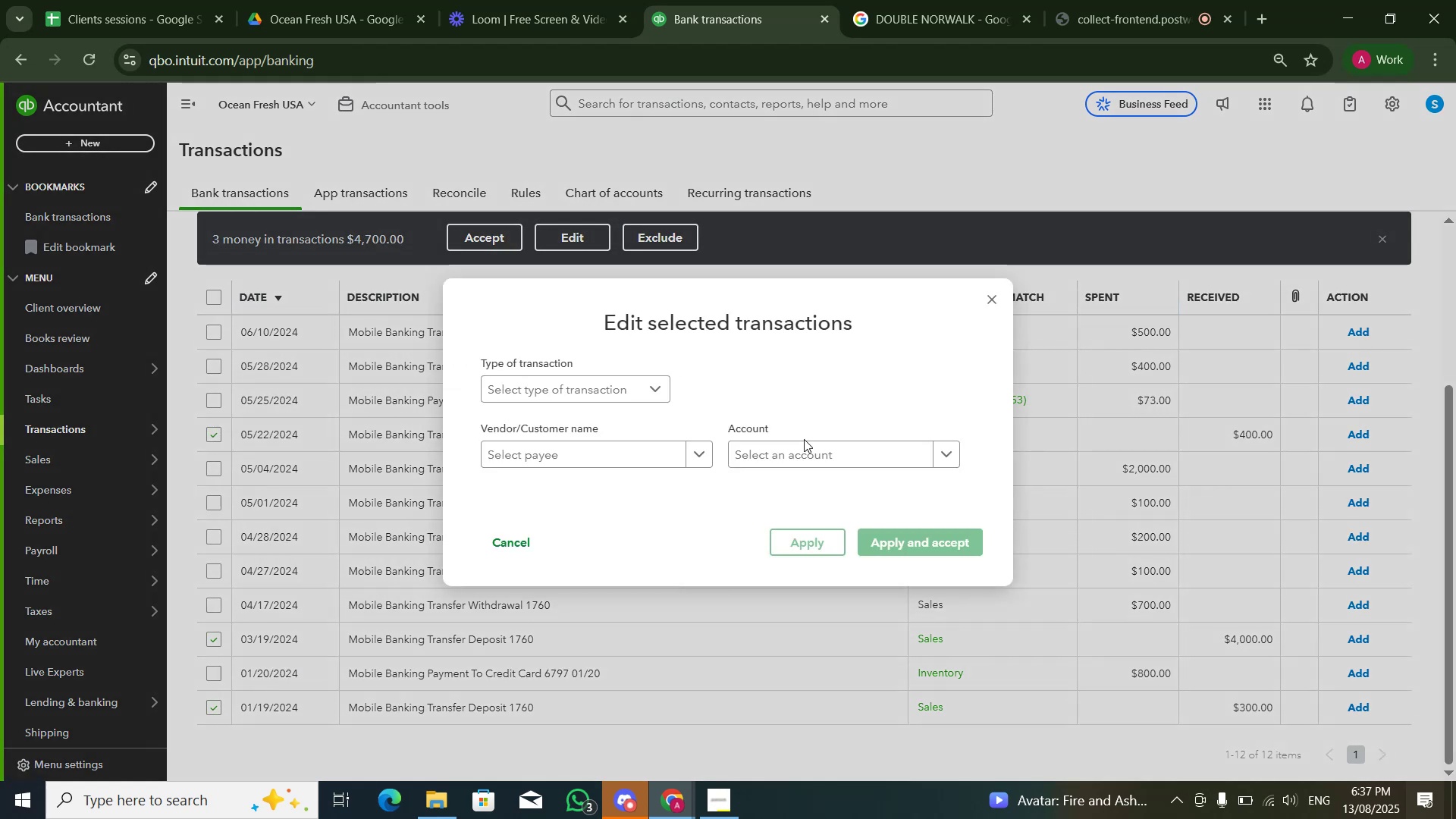 
left_click([804, 447])
 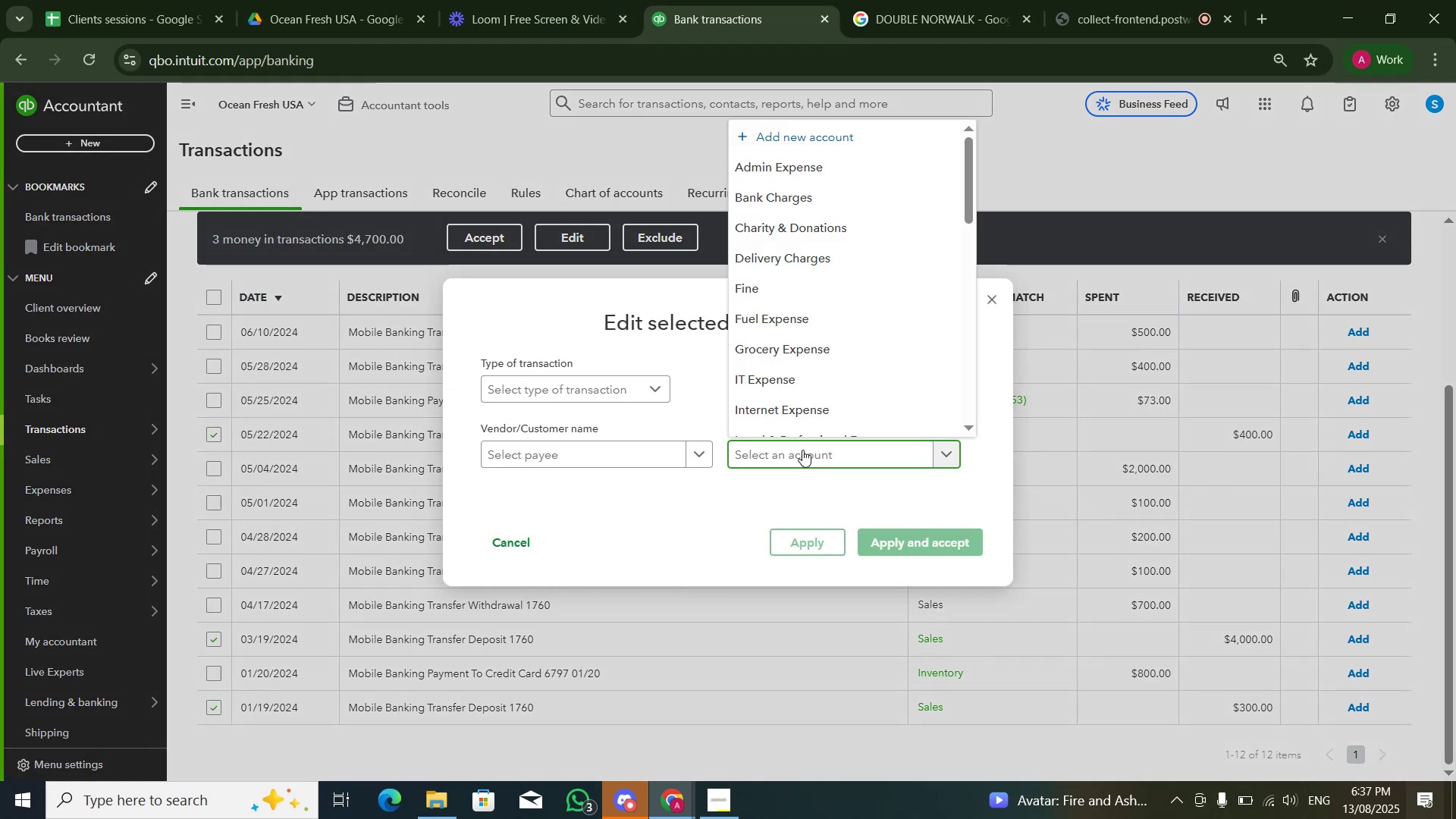 
type(sal)
 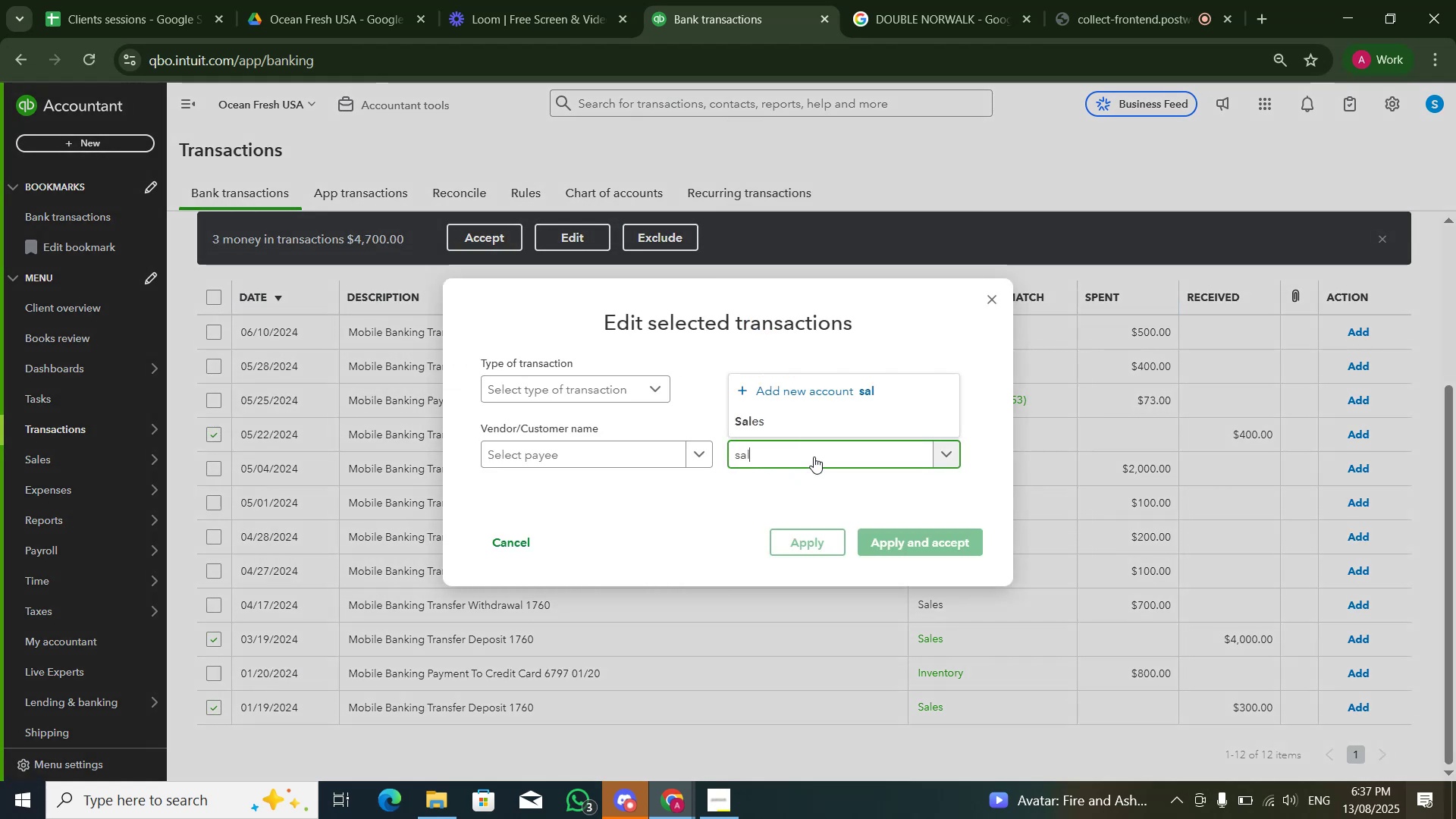 
left_click([821, 425])
 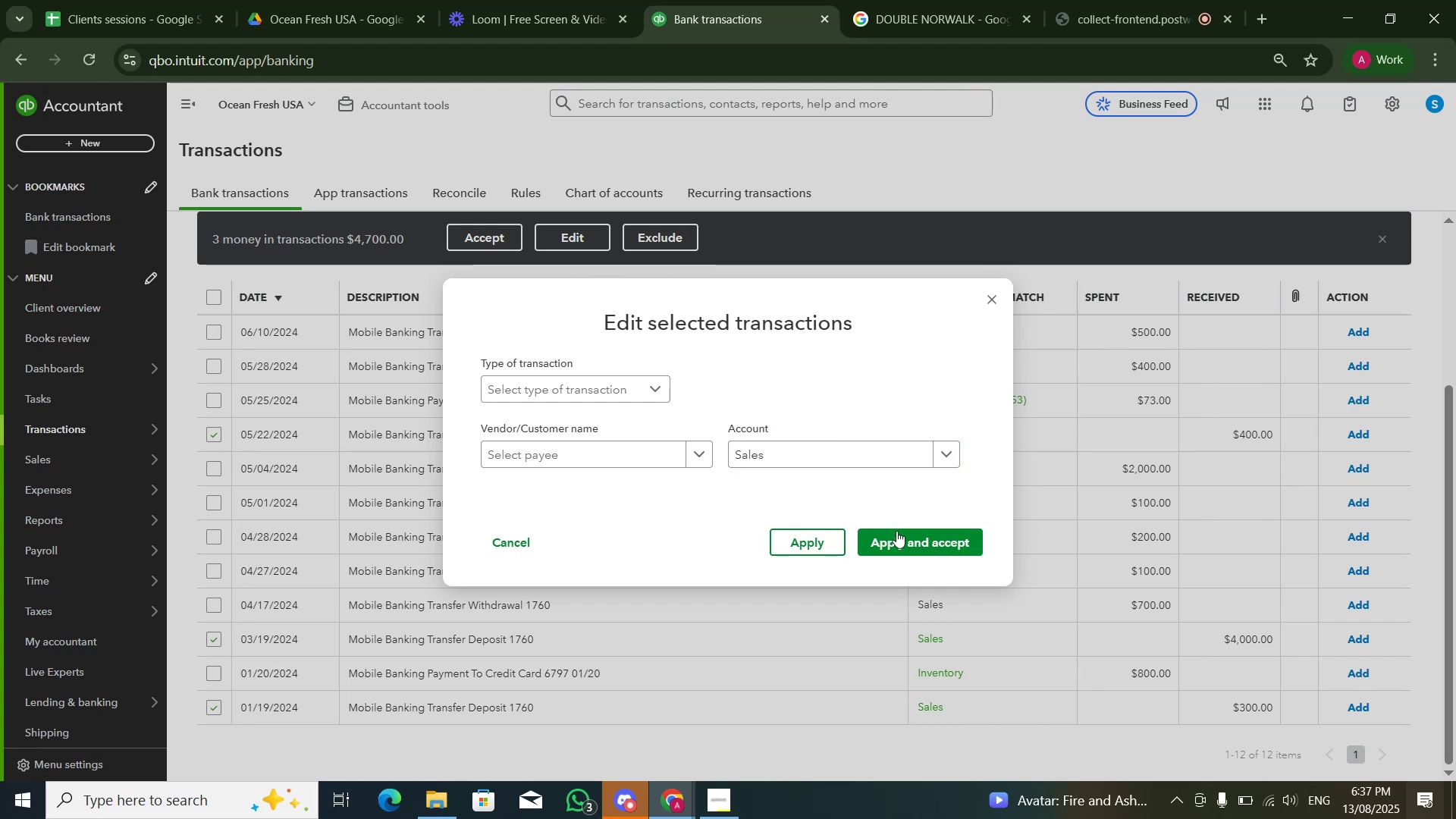 
left_click([900, 538])
 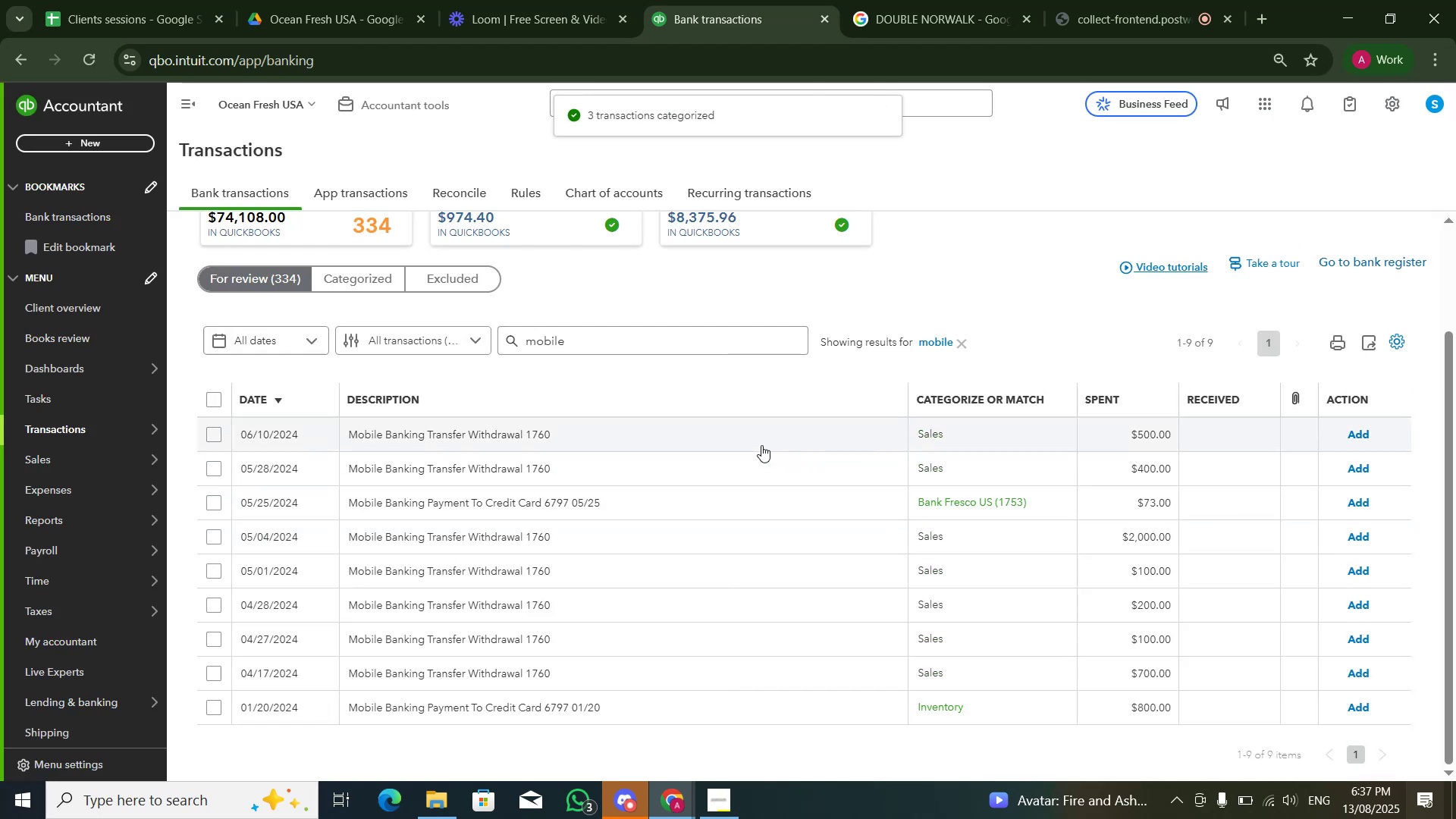 
left_click([762, 446])
 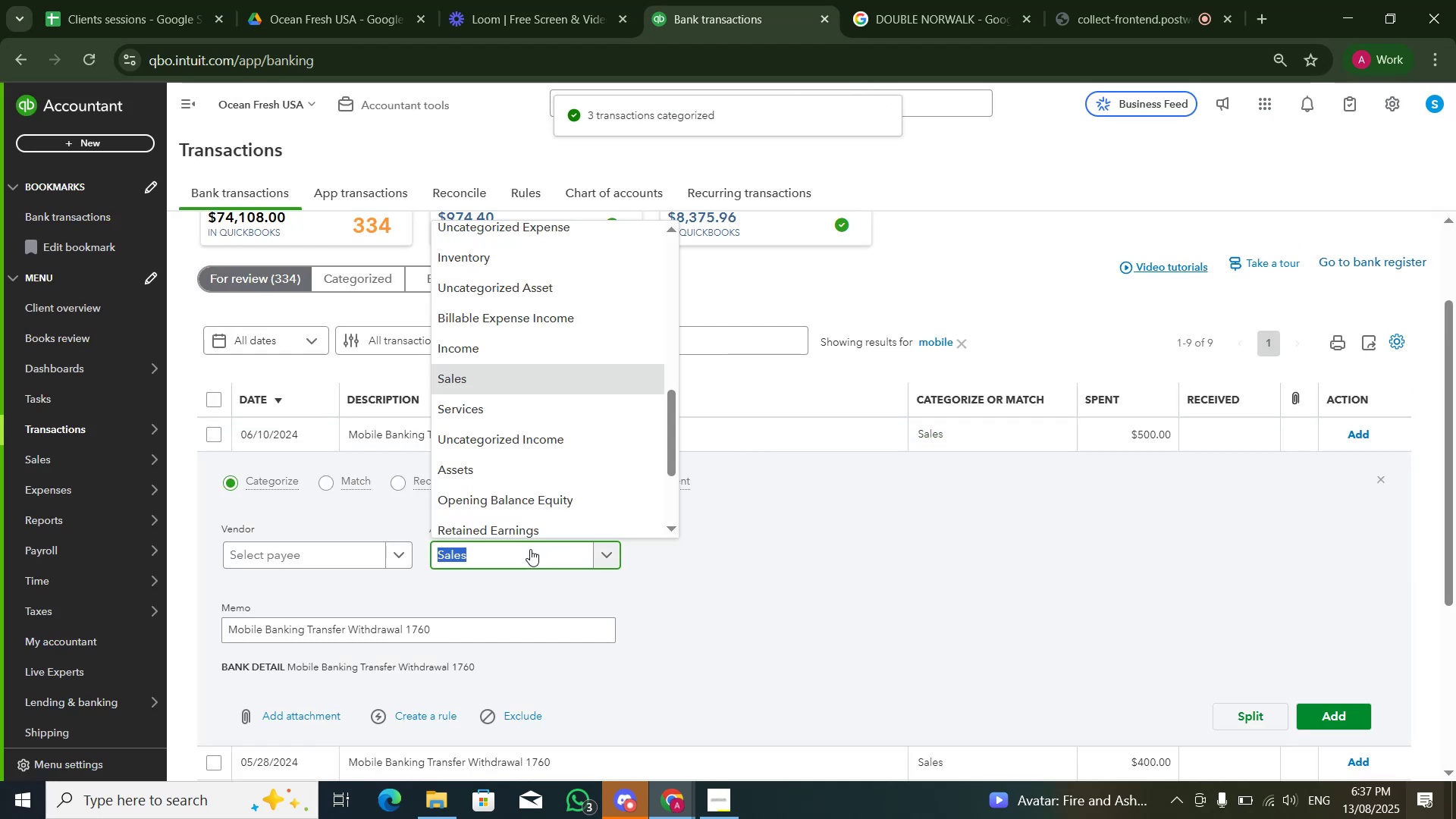 
type(draw)
 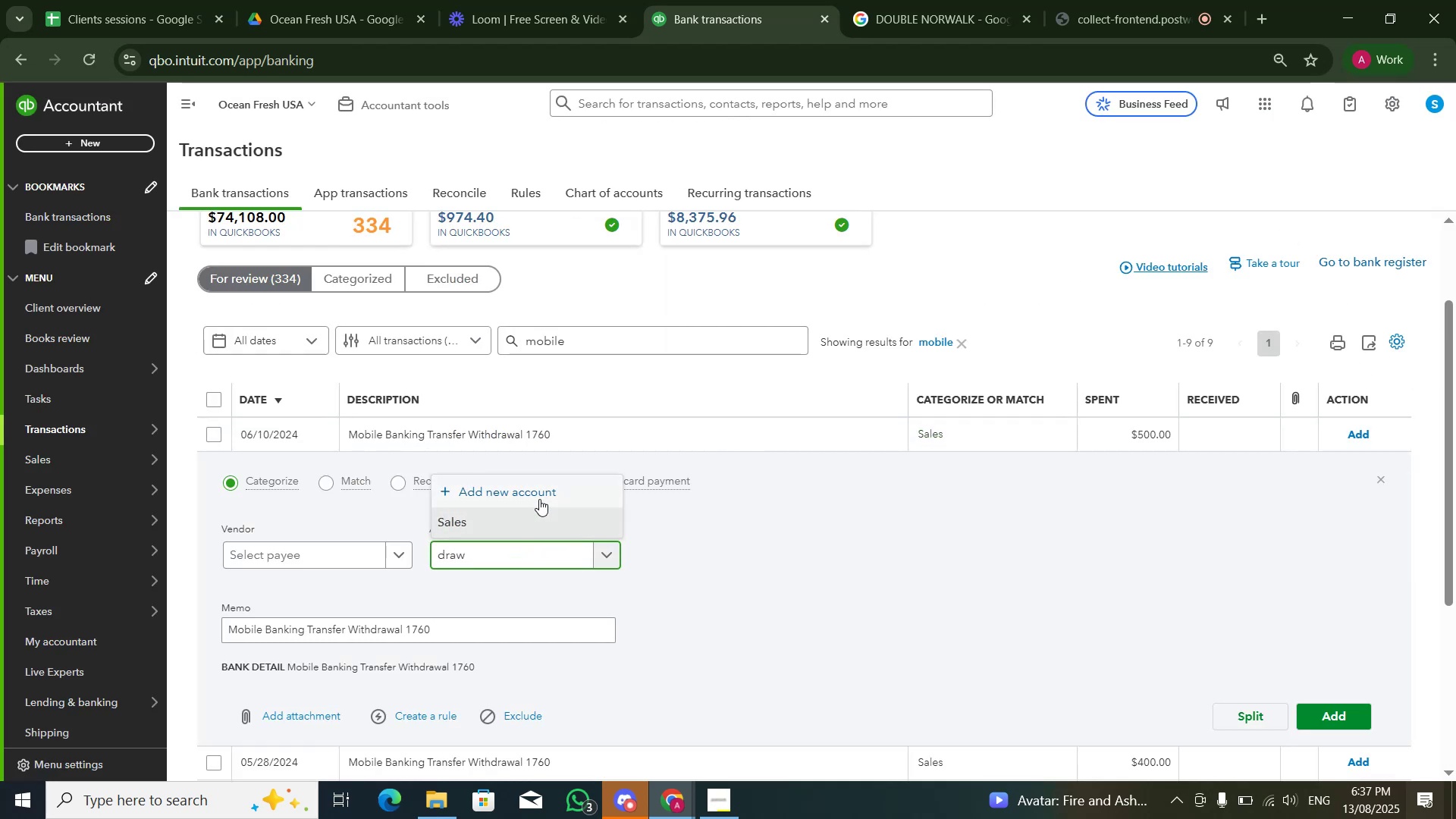 
left_click([541, 491])
 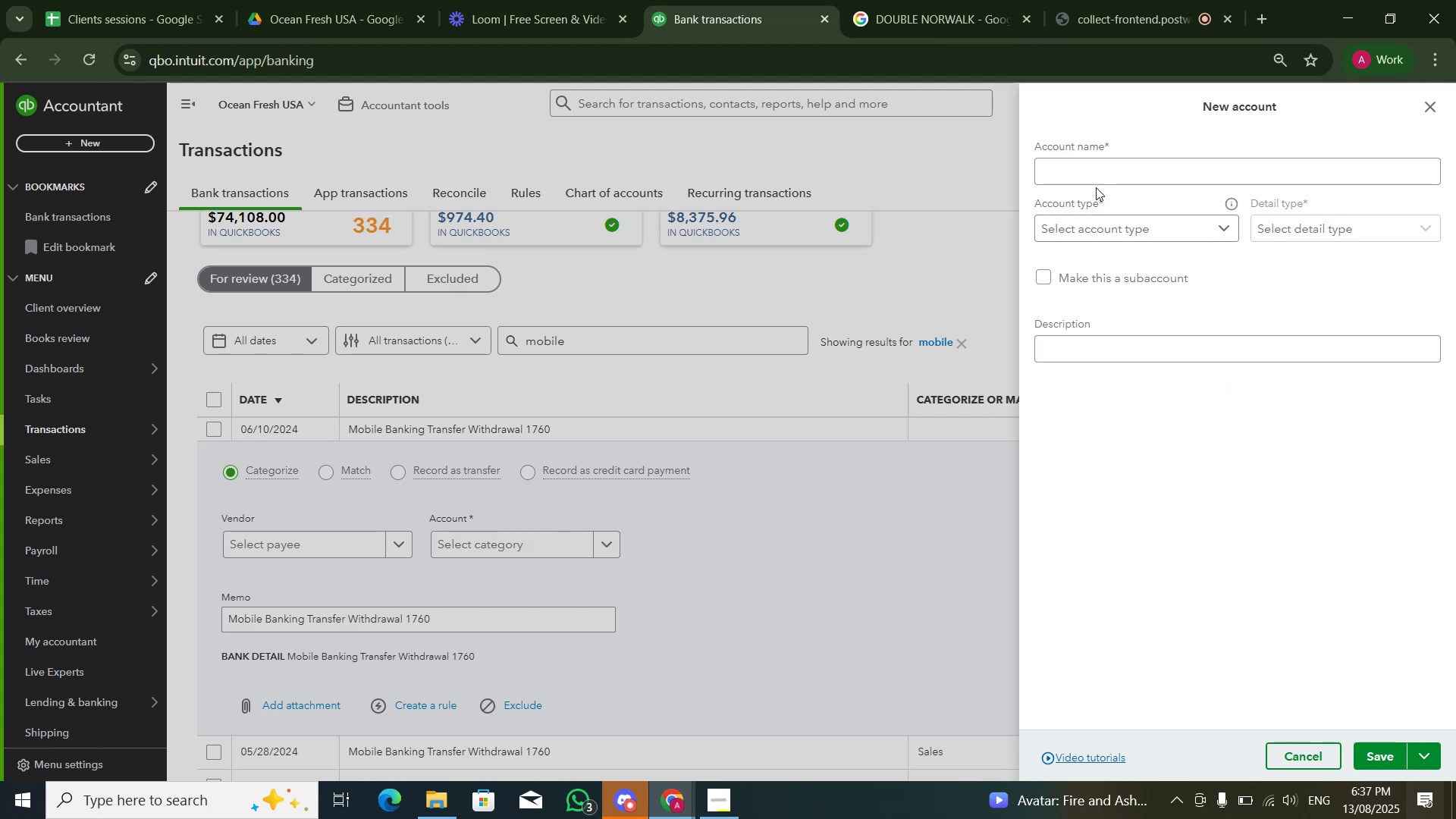 
type(drawings)
 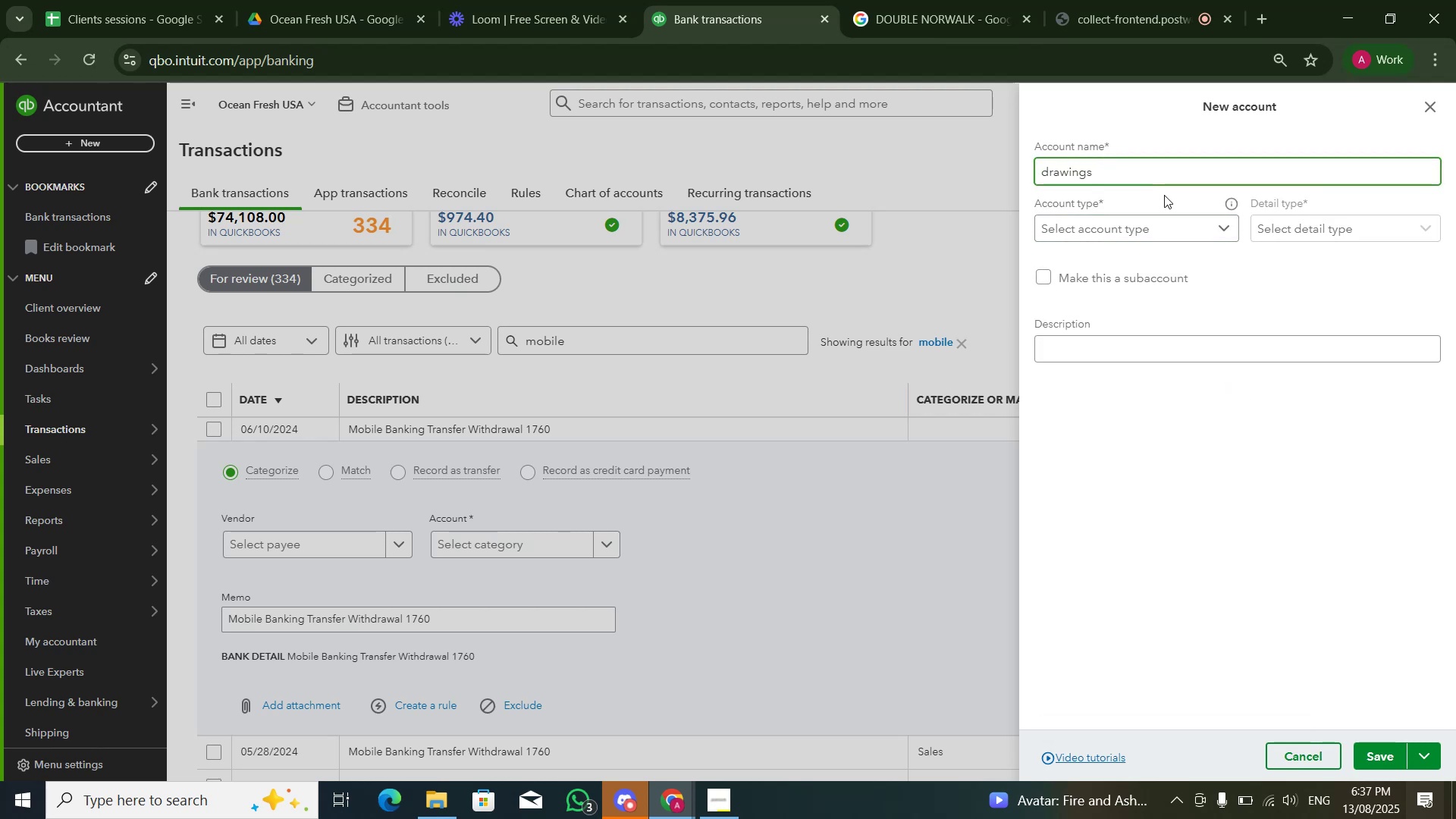 
key(Control+ArrowLeft)
 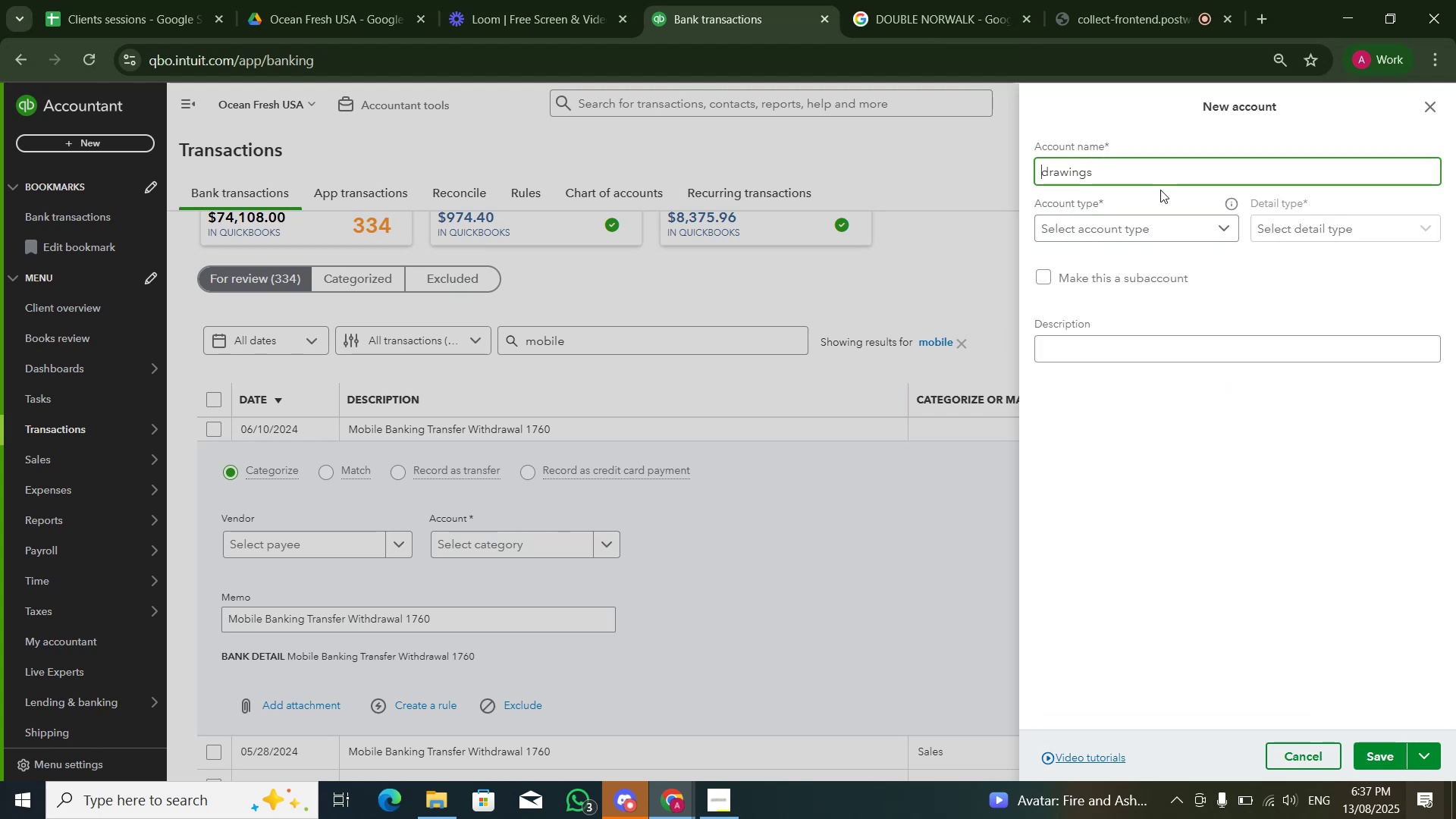 
key(ArrowRight)
 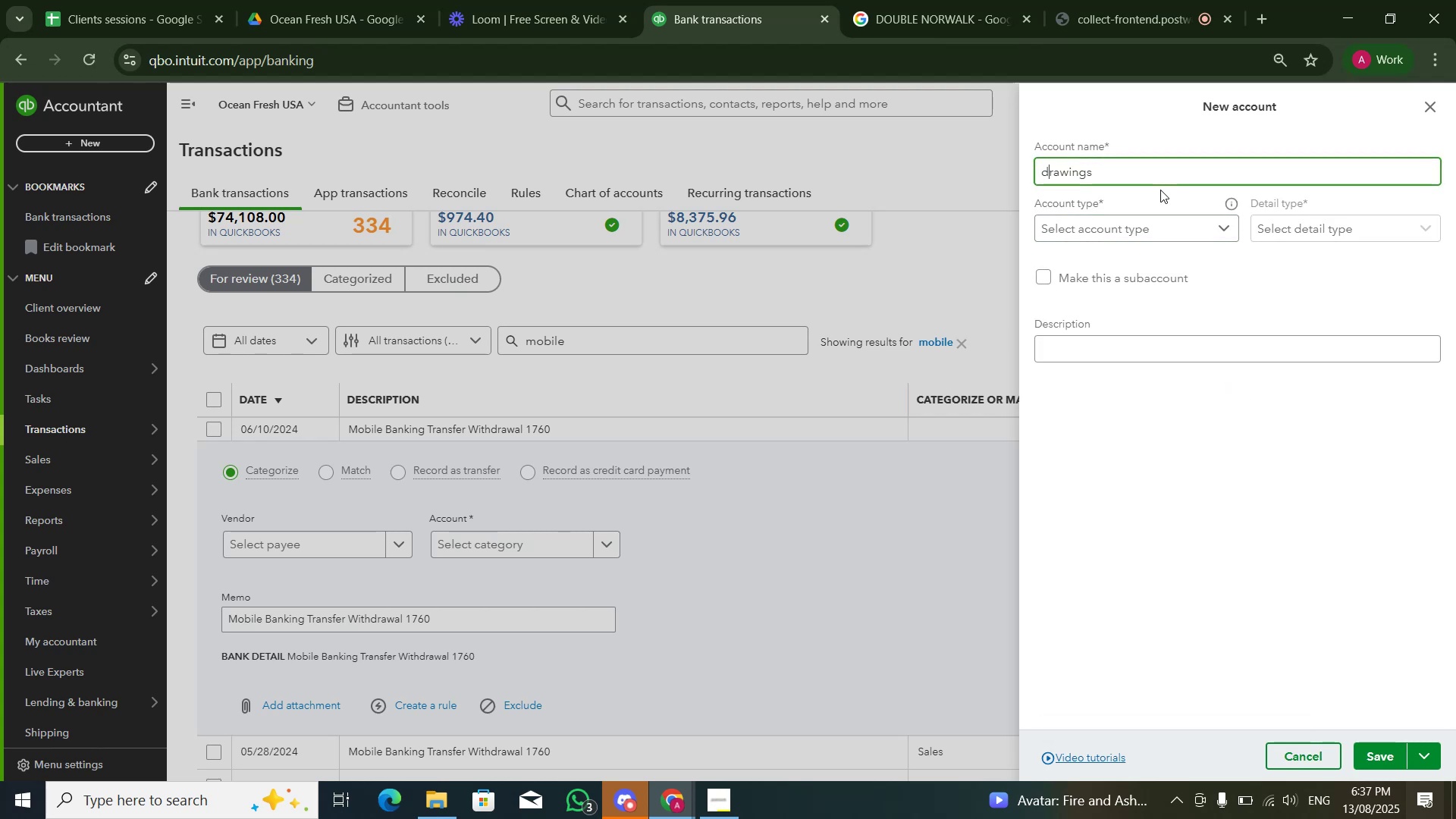 
key(Backspace)
 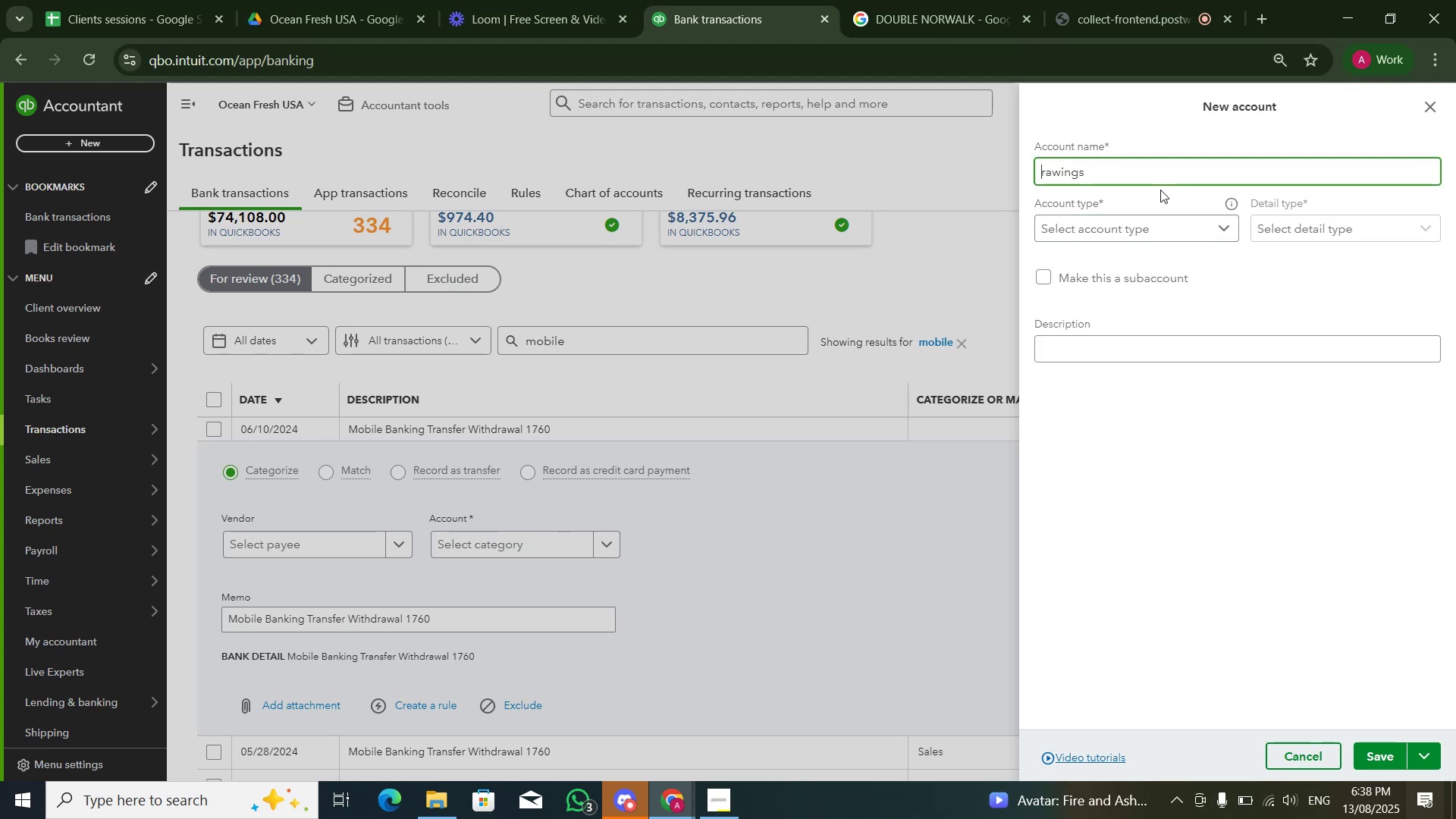 
key(Shift+ShiftLeft)
 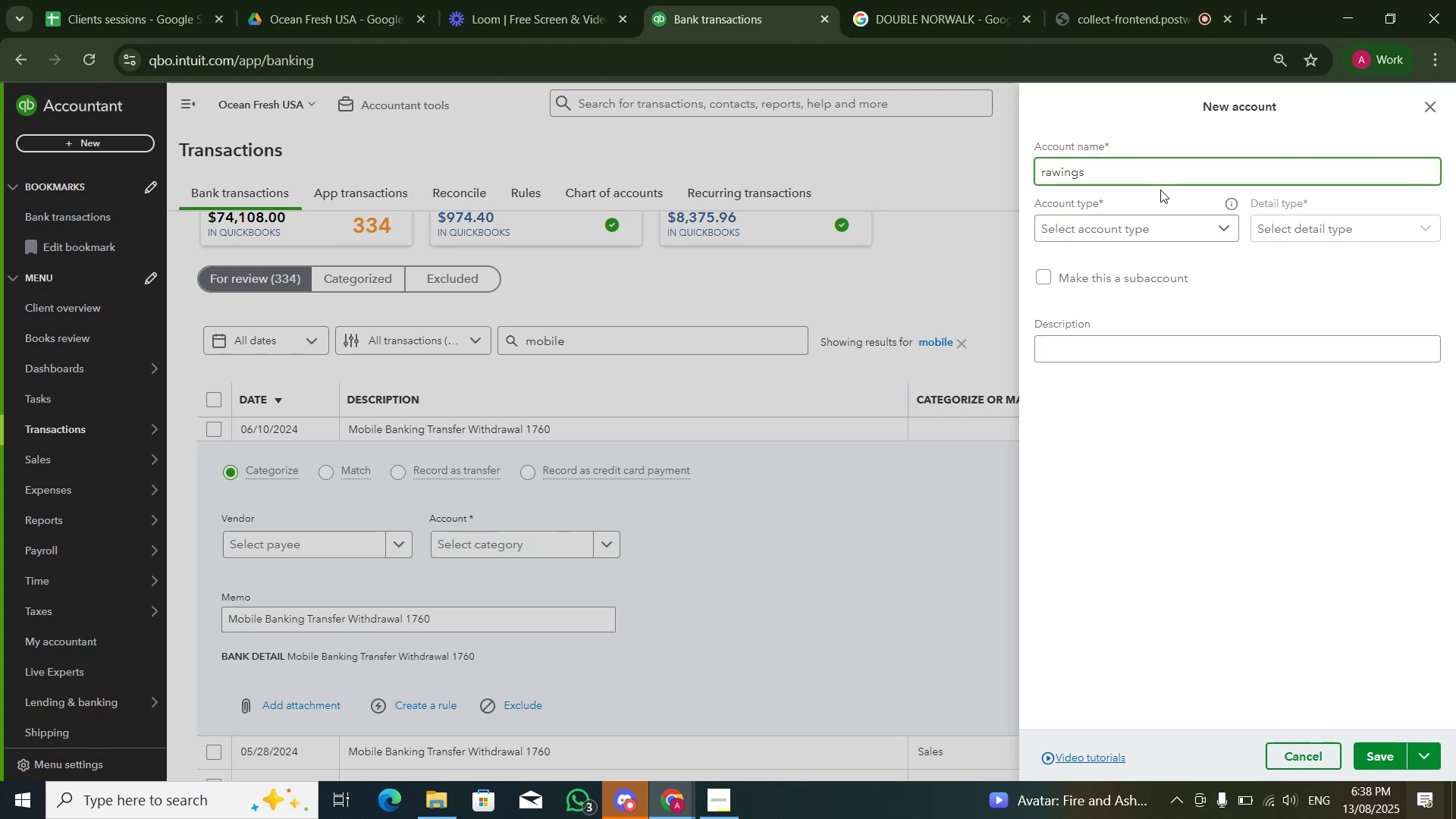 
key(Shift+D)
 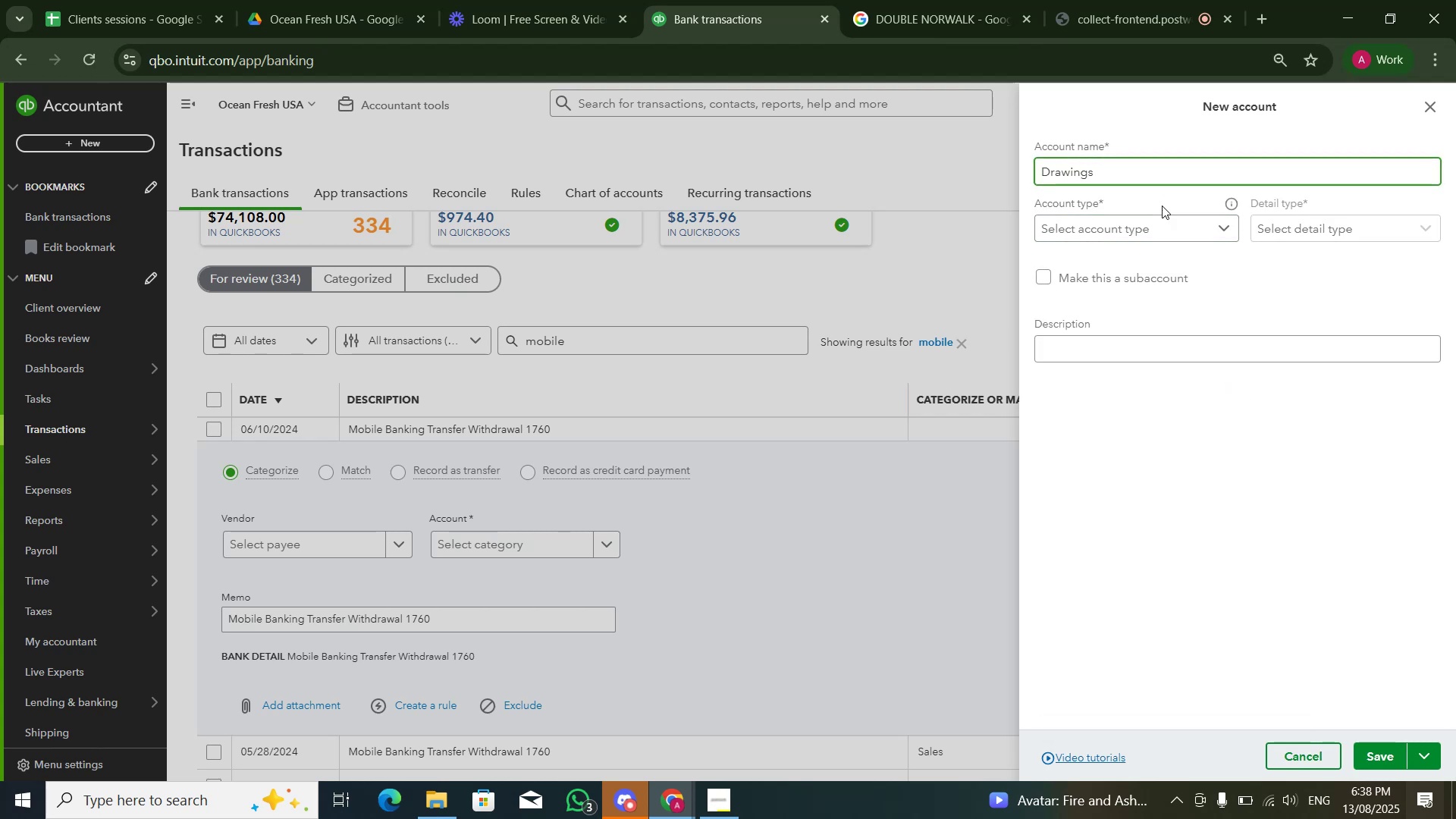 
left_click([1159, 218])
 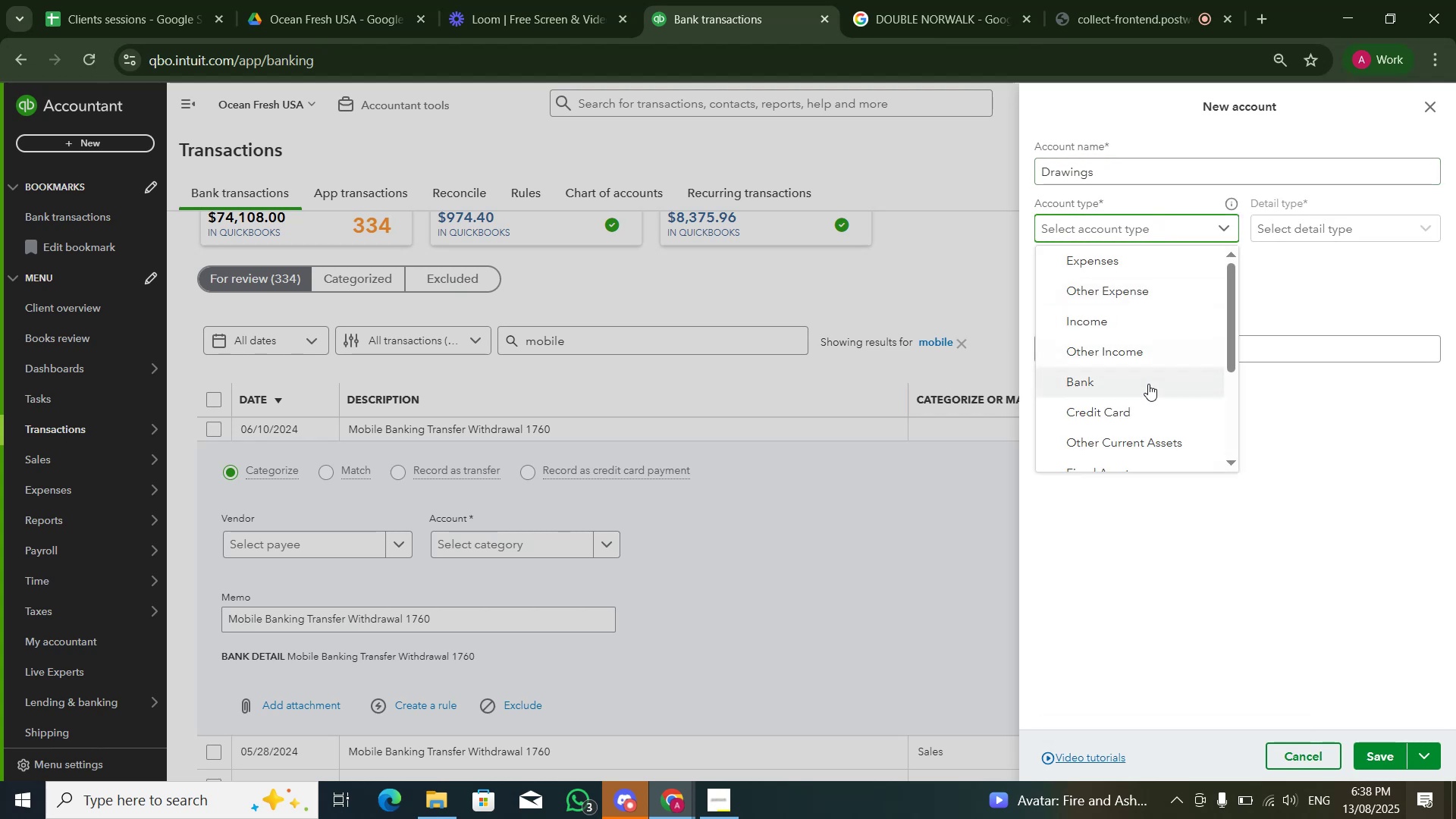 
scroll: coordinate [1147, 410], scroll_direction: down, amount: 2.0
 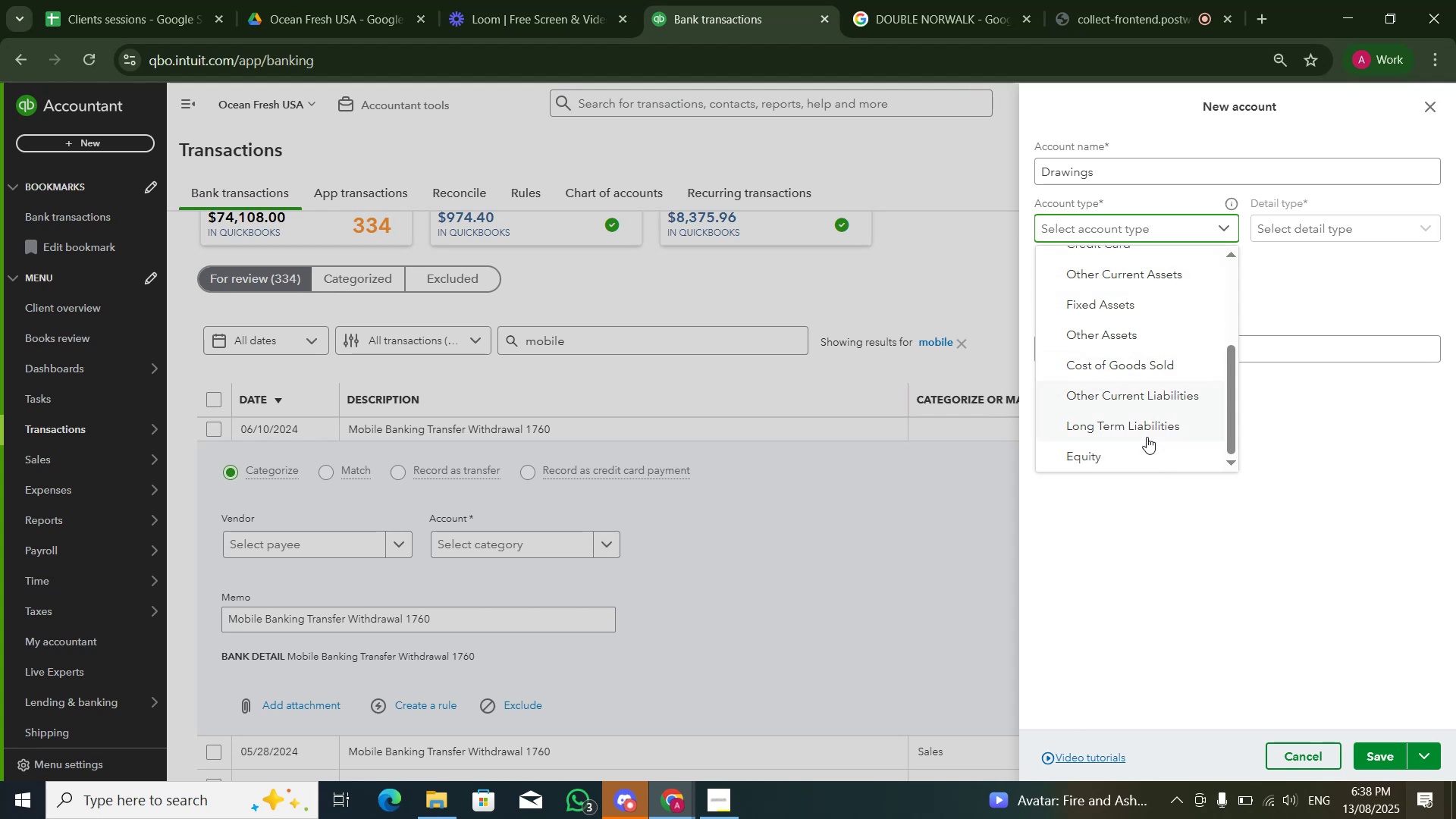 
left_click([1144, 450])
 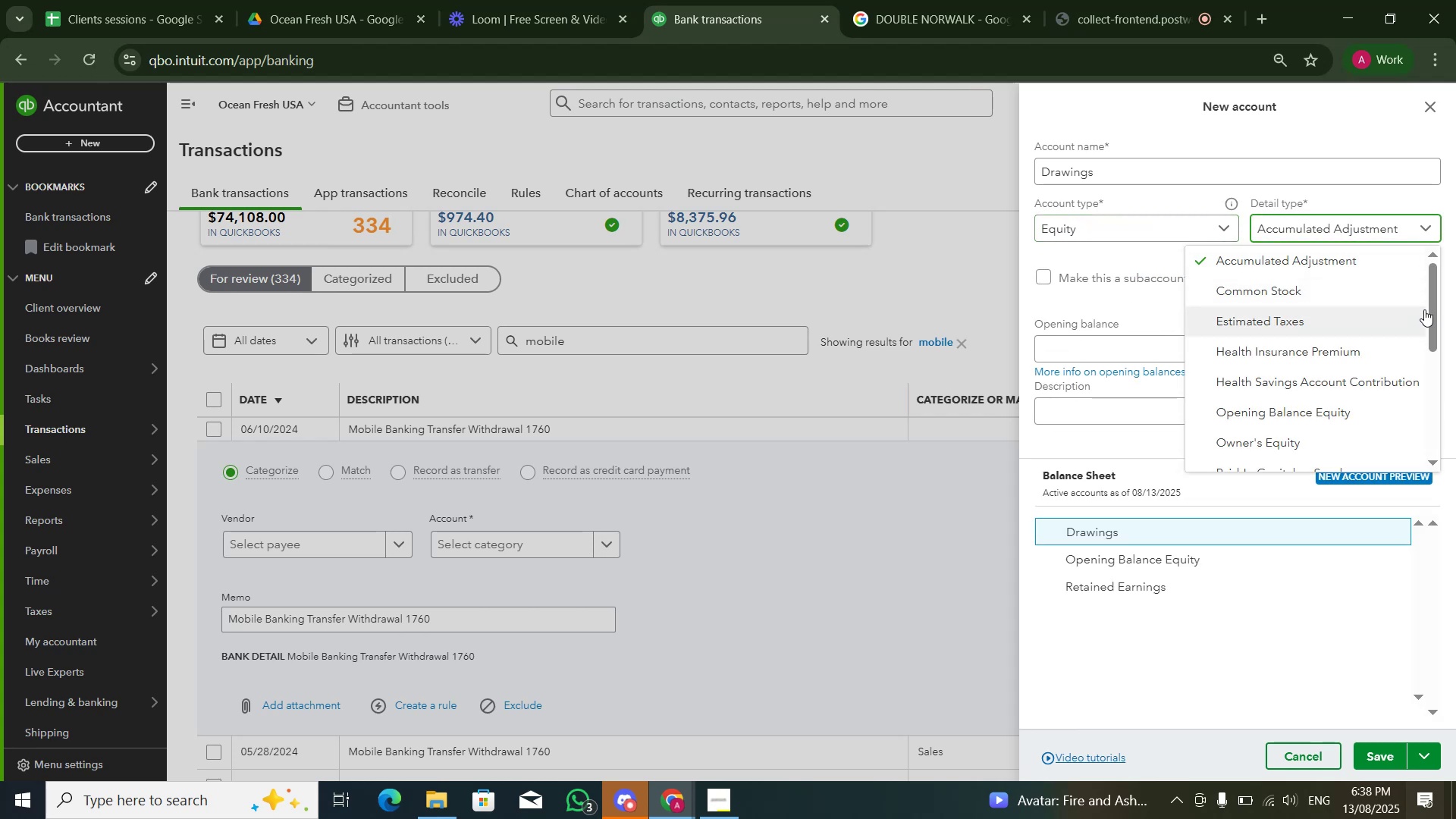 
left_click_drag(start_coordinate=[1432, 322], to_coordinate=[1434, 363])
 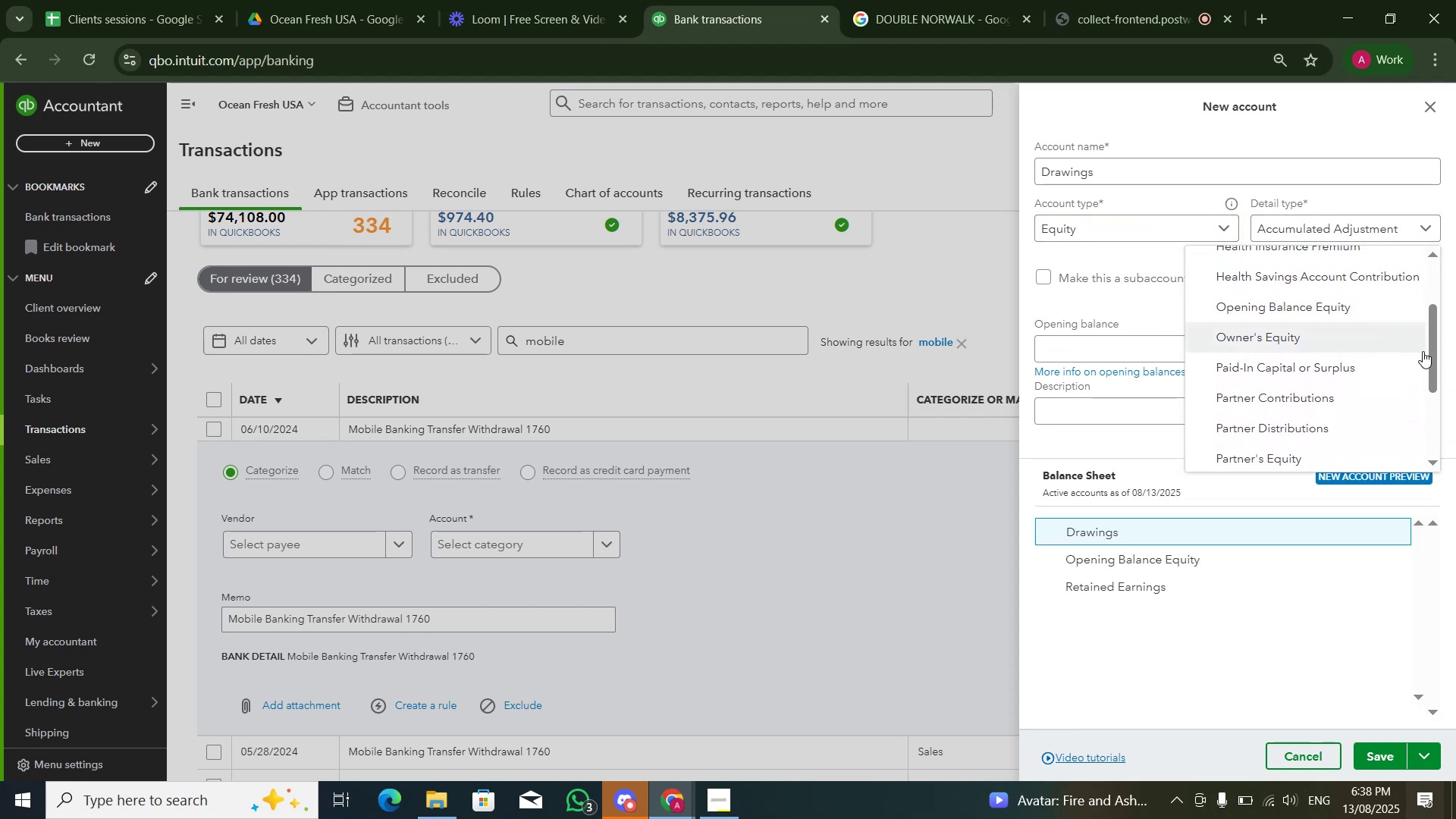 
left_click_drag(start_coordinate=[1429, 359], to_coordinate=[1417, 344])
 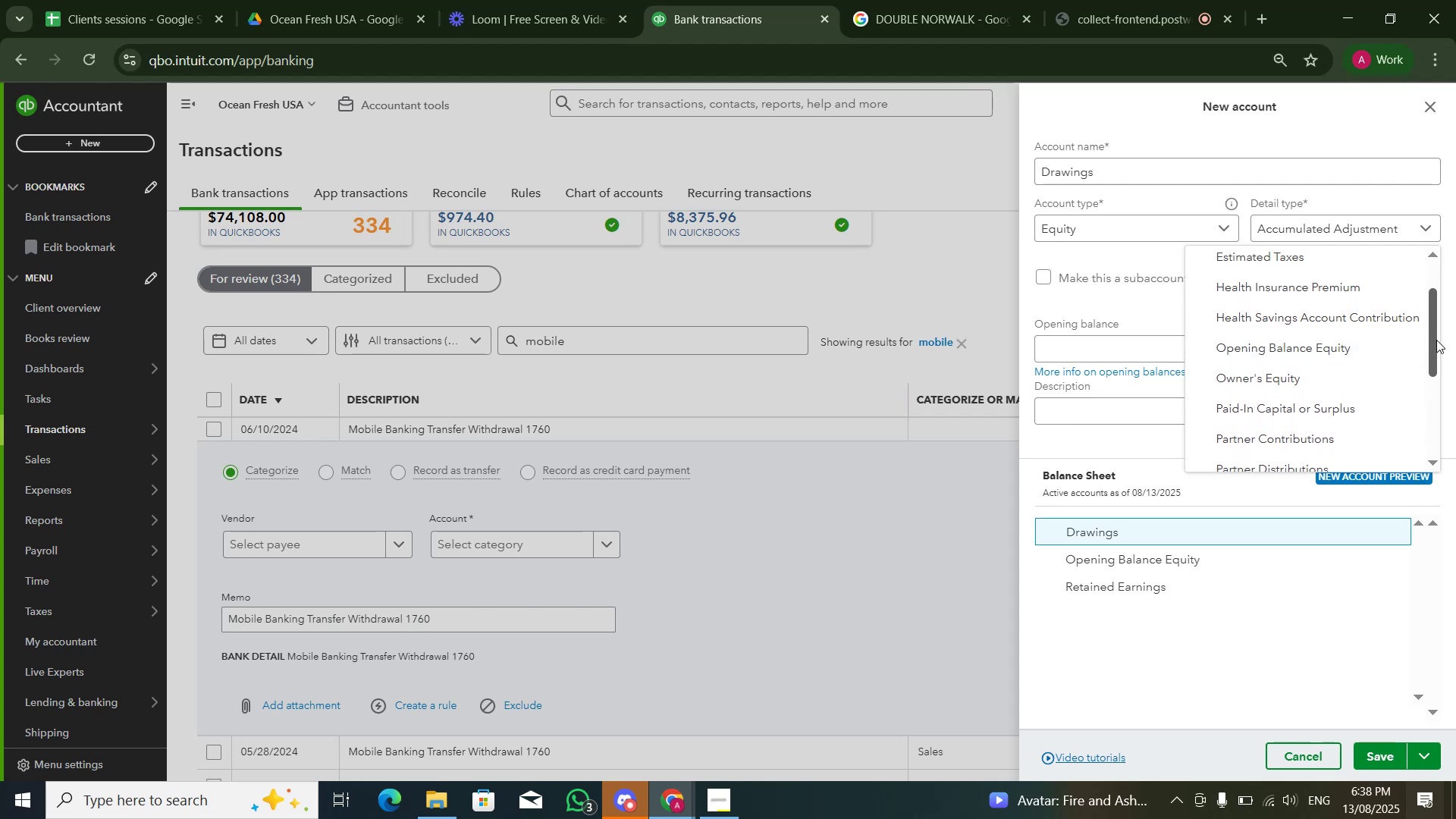 
left_click_drag(start_coordinate=[1434, 340], to_coordinate=[1441, 357])
 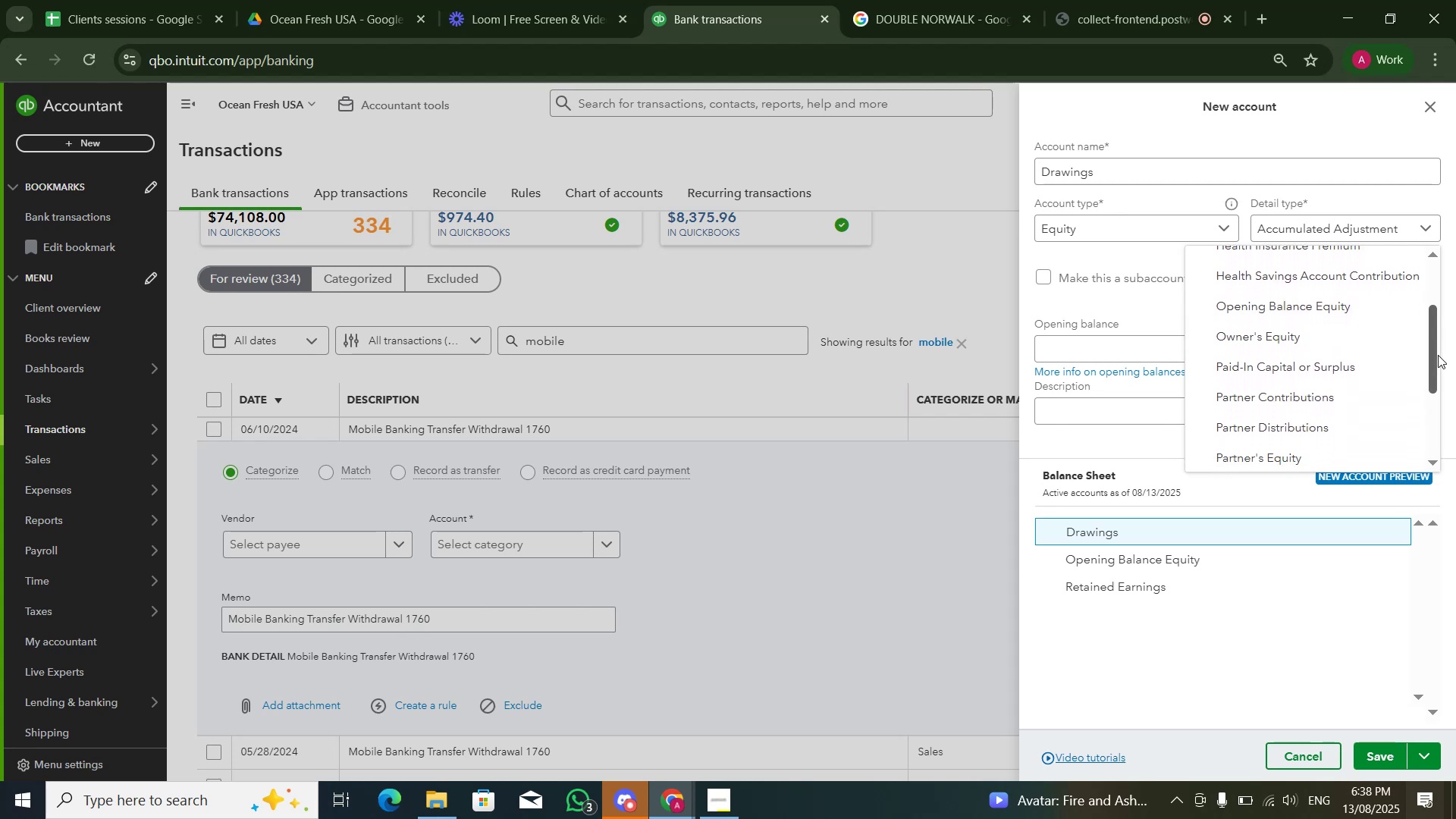 
left_click_drag(start_coordinate=[1432, 354], to_coordinate=[1431, 397])
 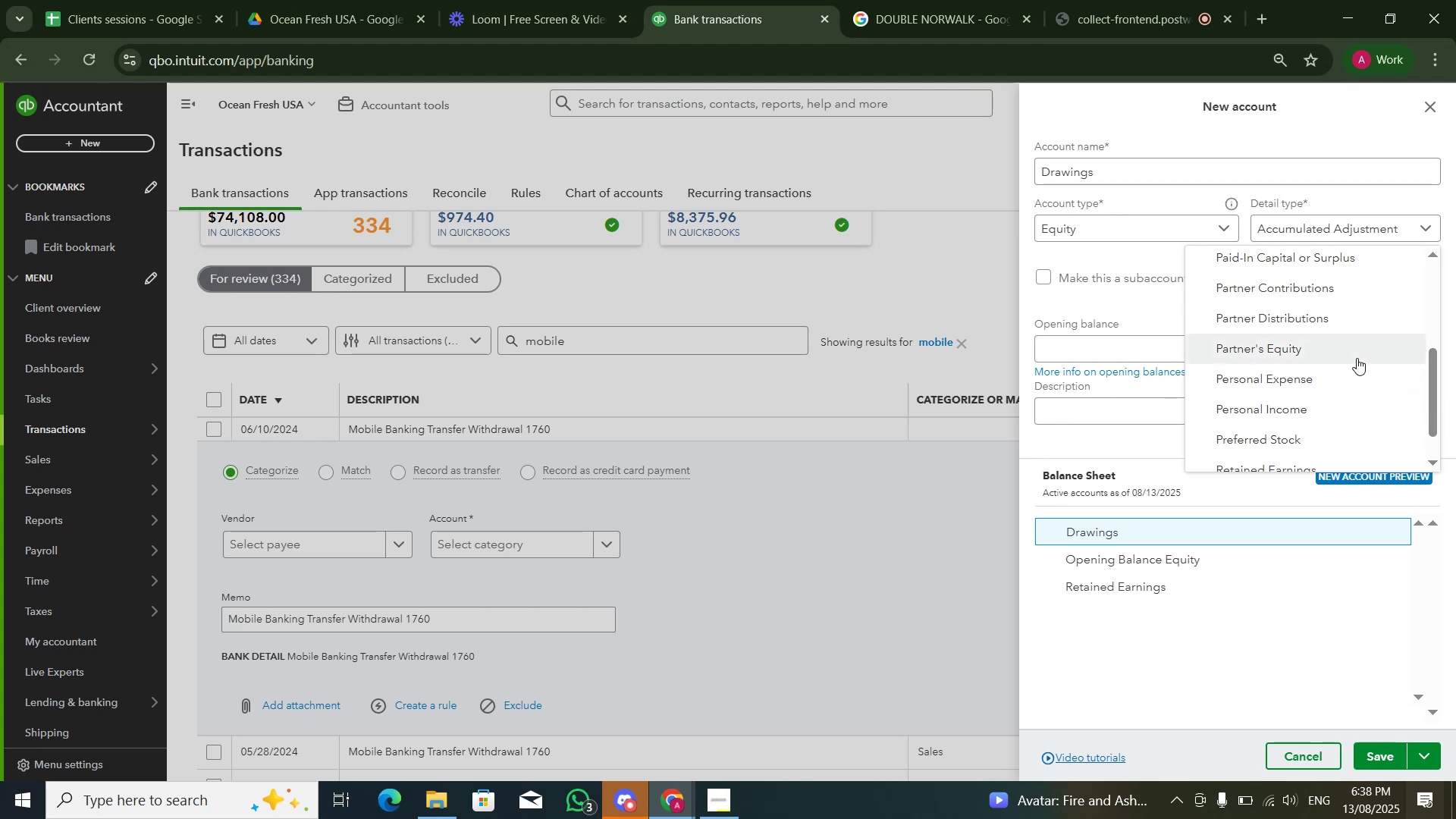 
left_click_drag(start_coordinate=[1434, 403], to_coordinate=[1429, 366])
 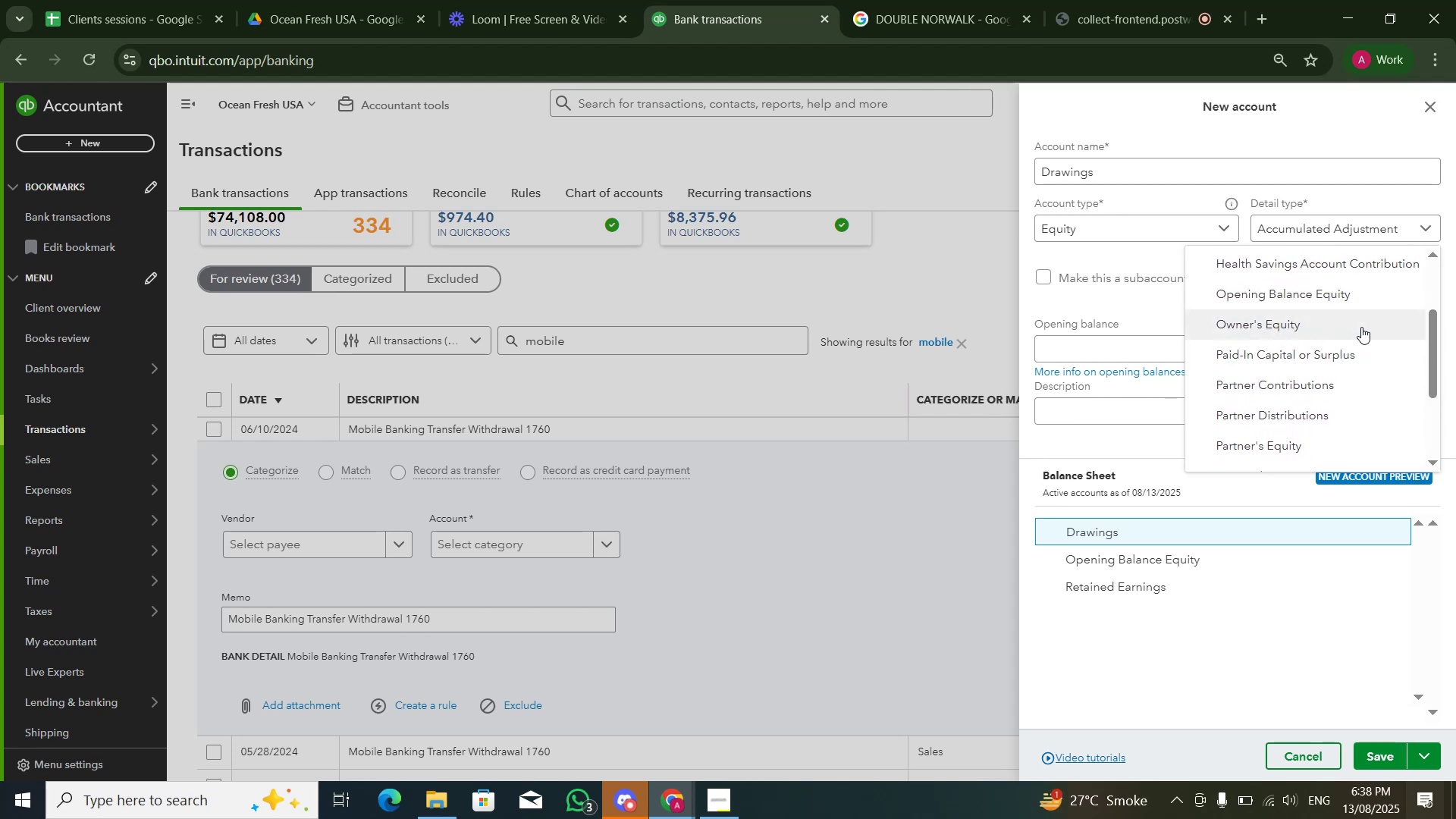 
left_click([1361, 325])
 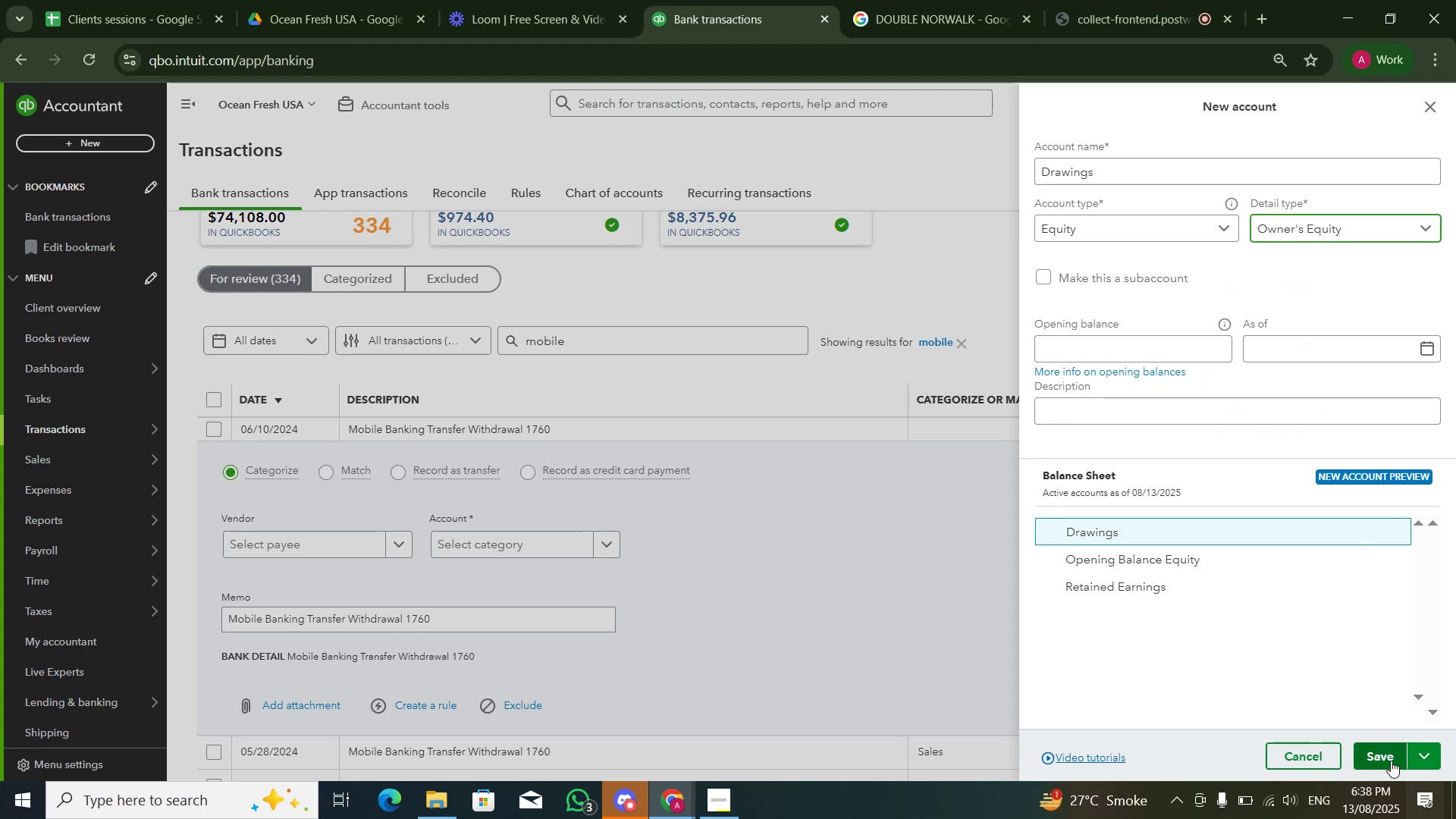 
left_click([1391, 761])
 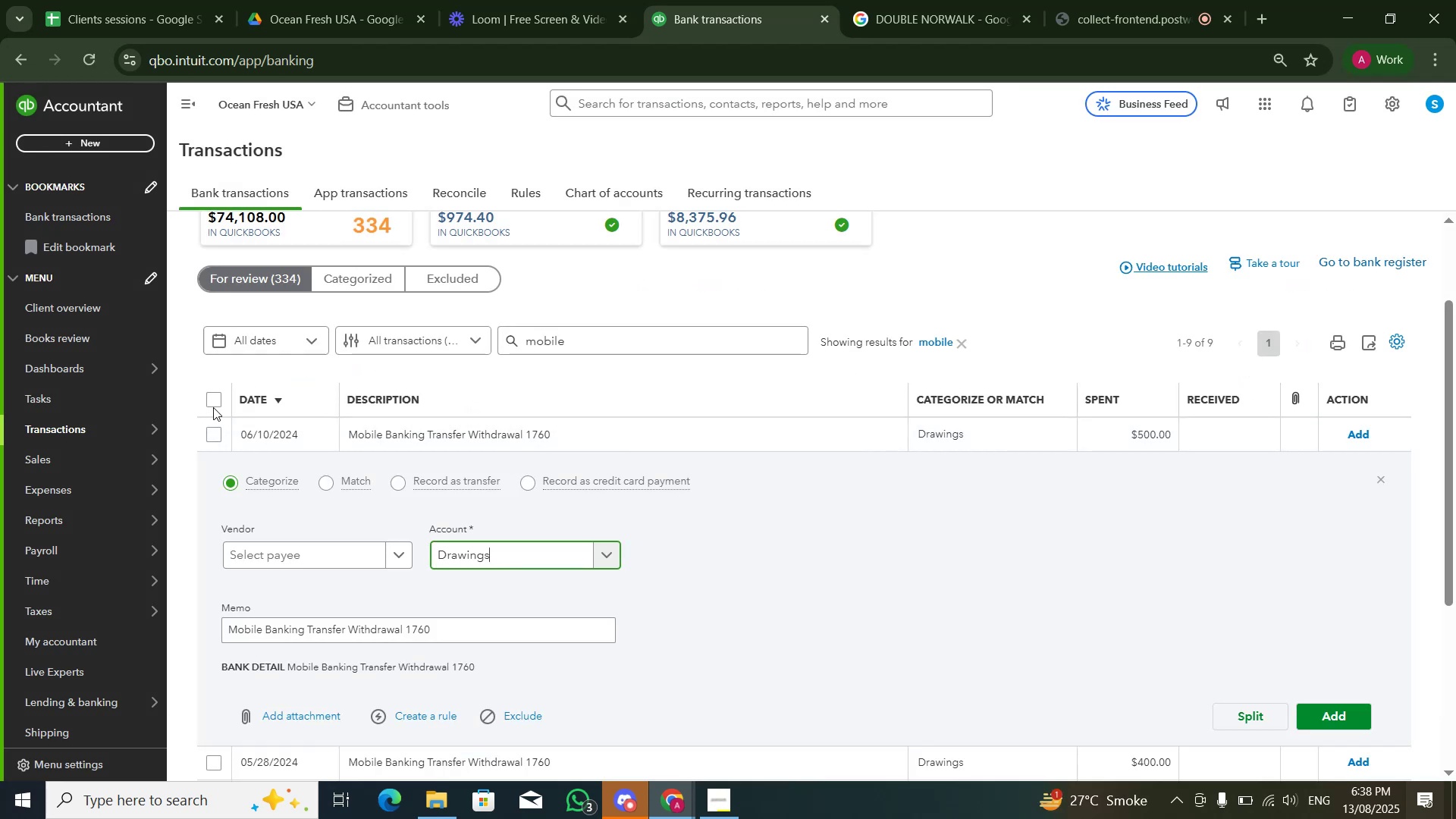 
wait(5.81)
 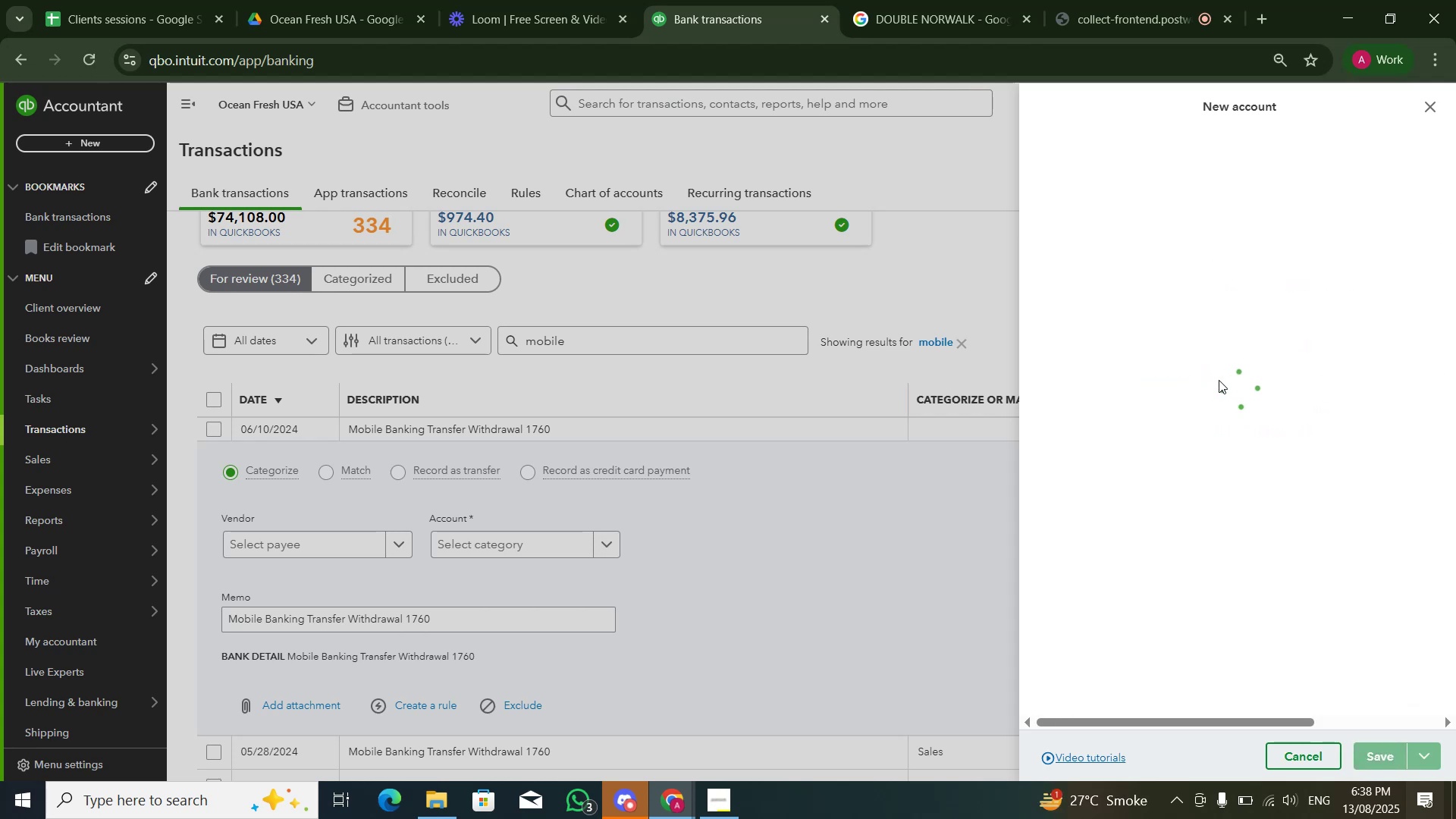 
left_click([215, 398])
 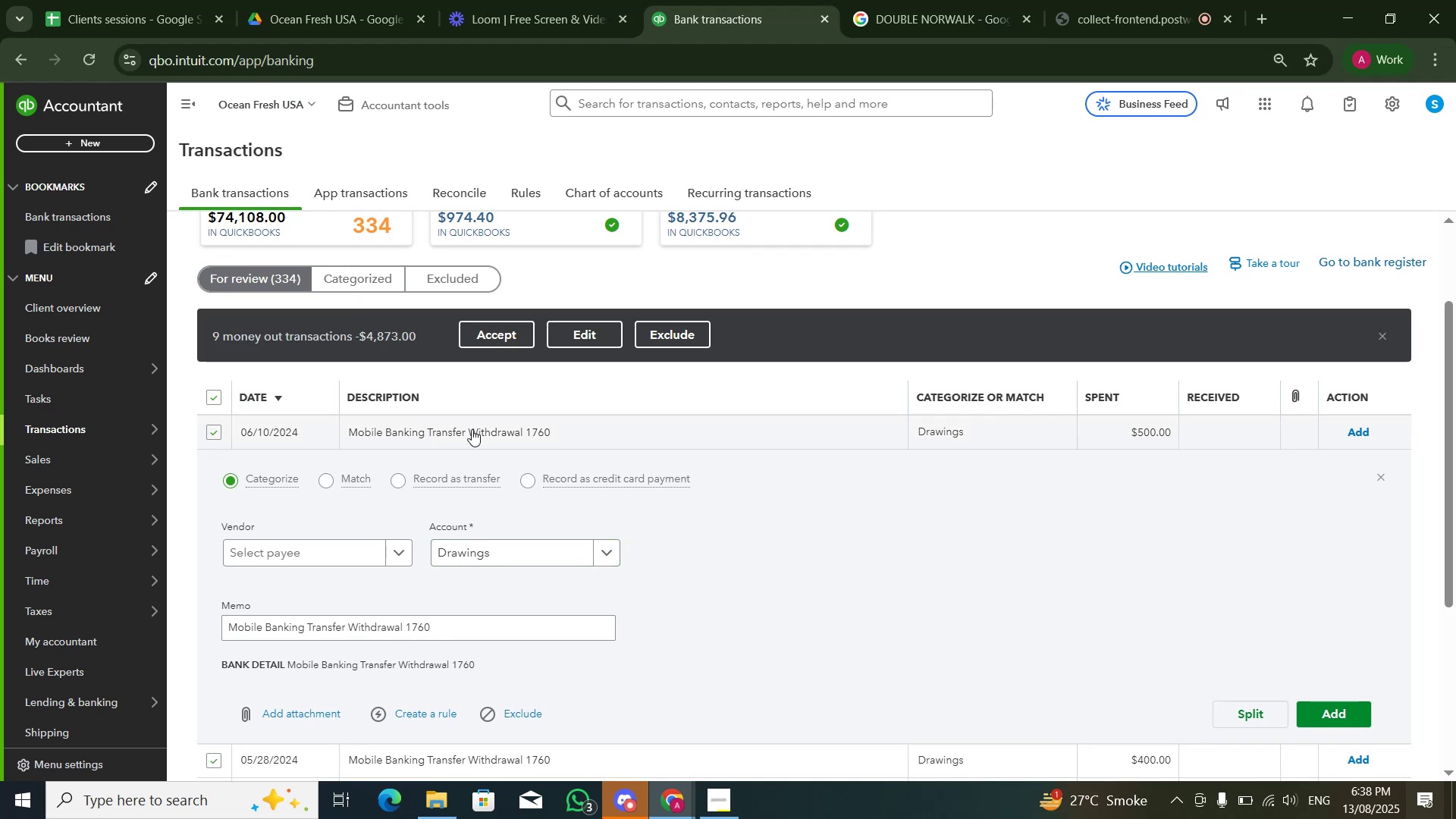 
scroll: coordinate [522, 447], scroll_direction: down, amount: 3.0
 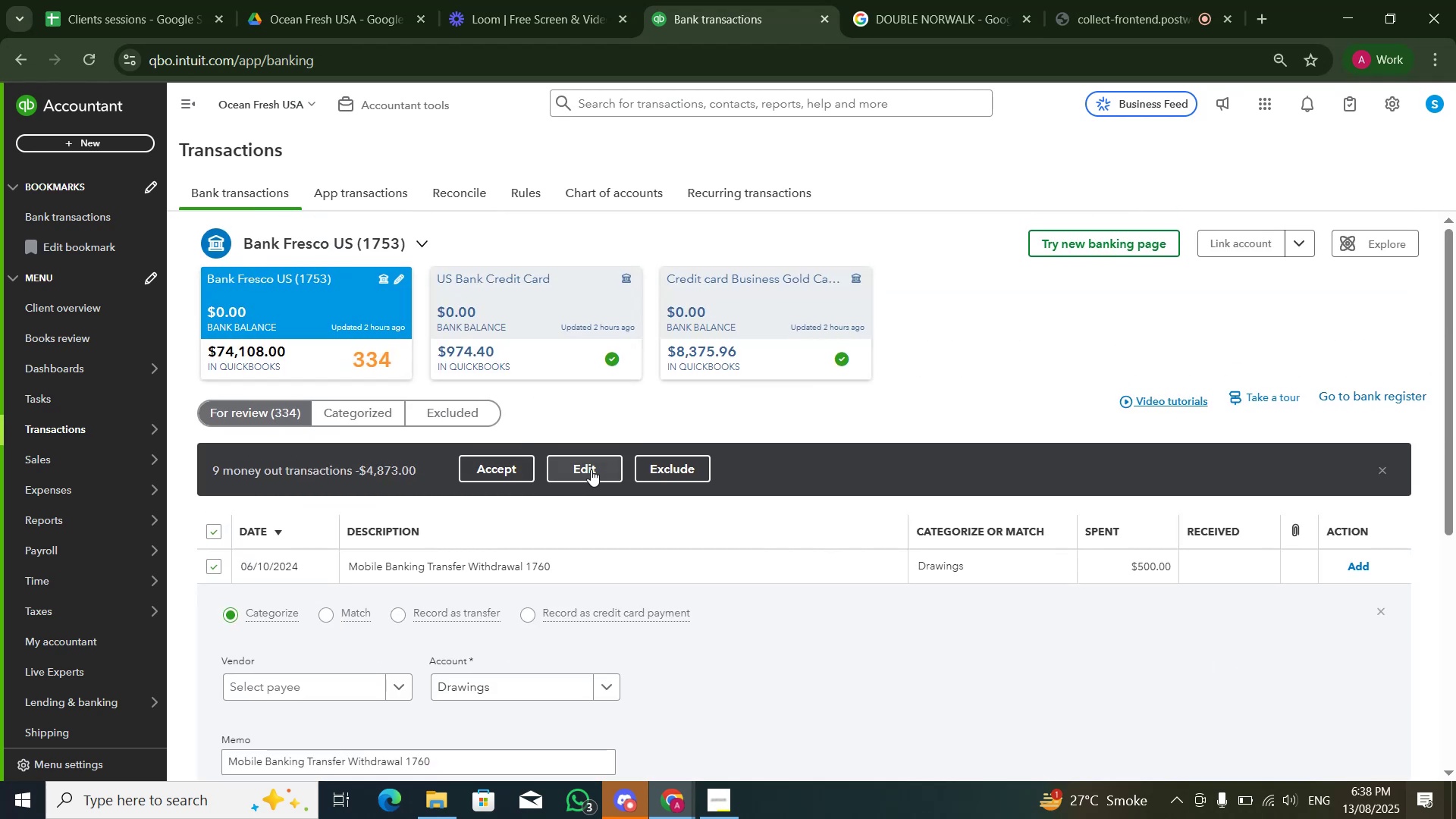 
left_click([593, 471])
 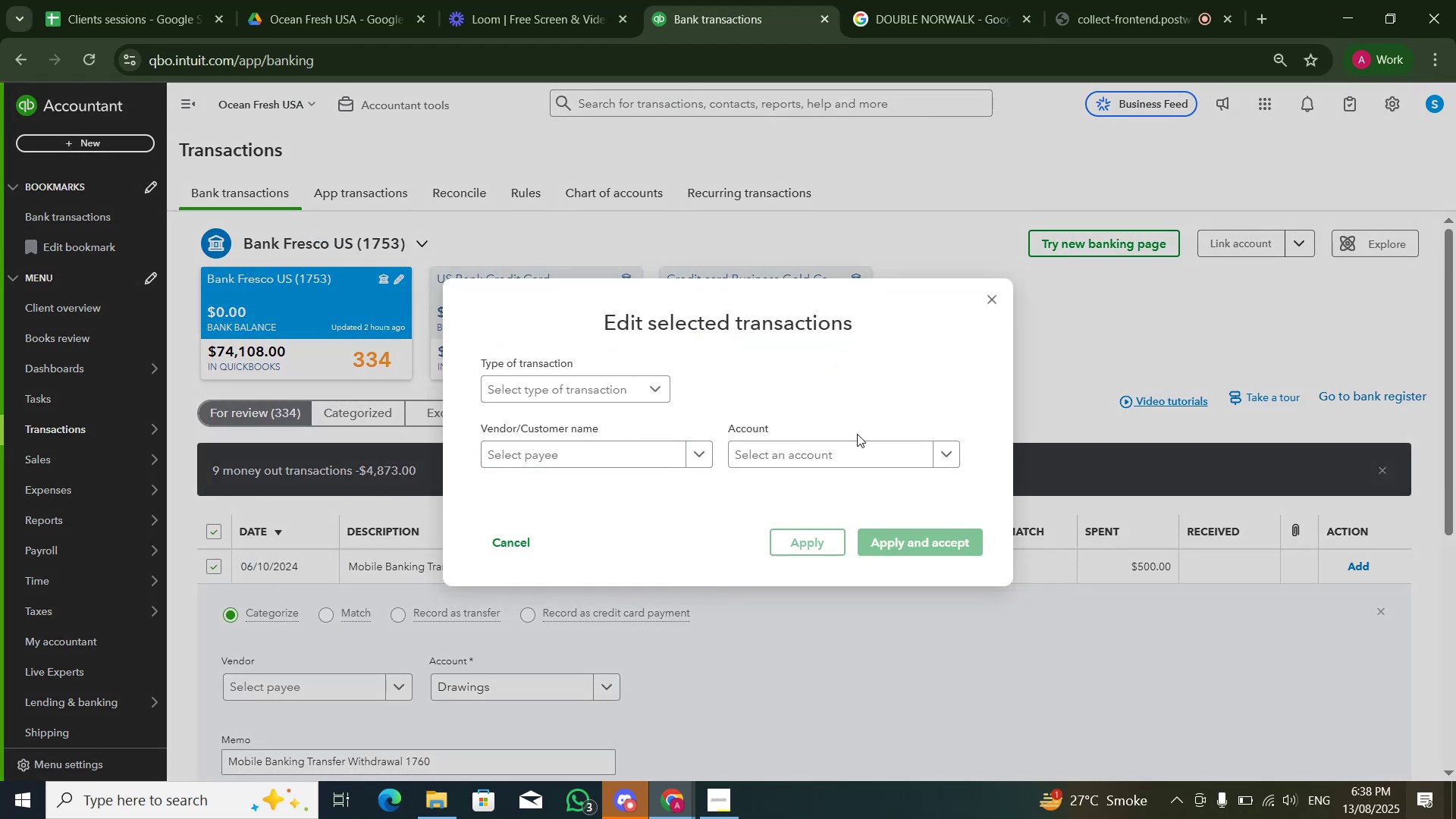 
double_click([843, 460])
 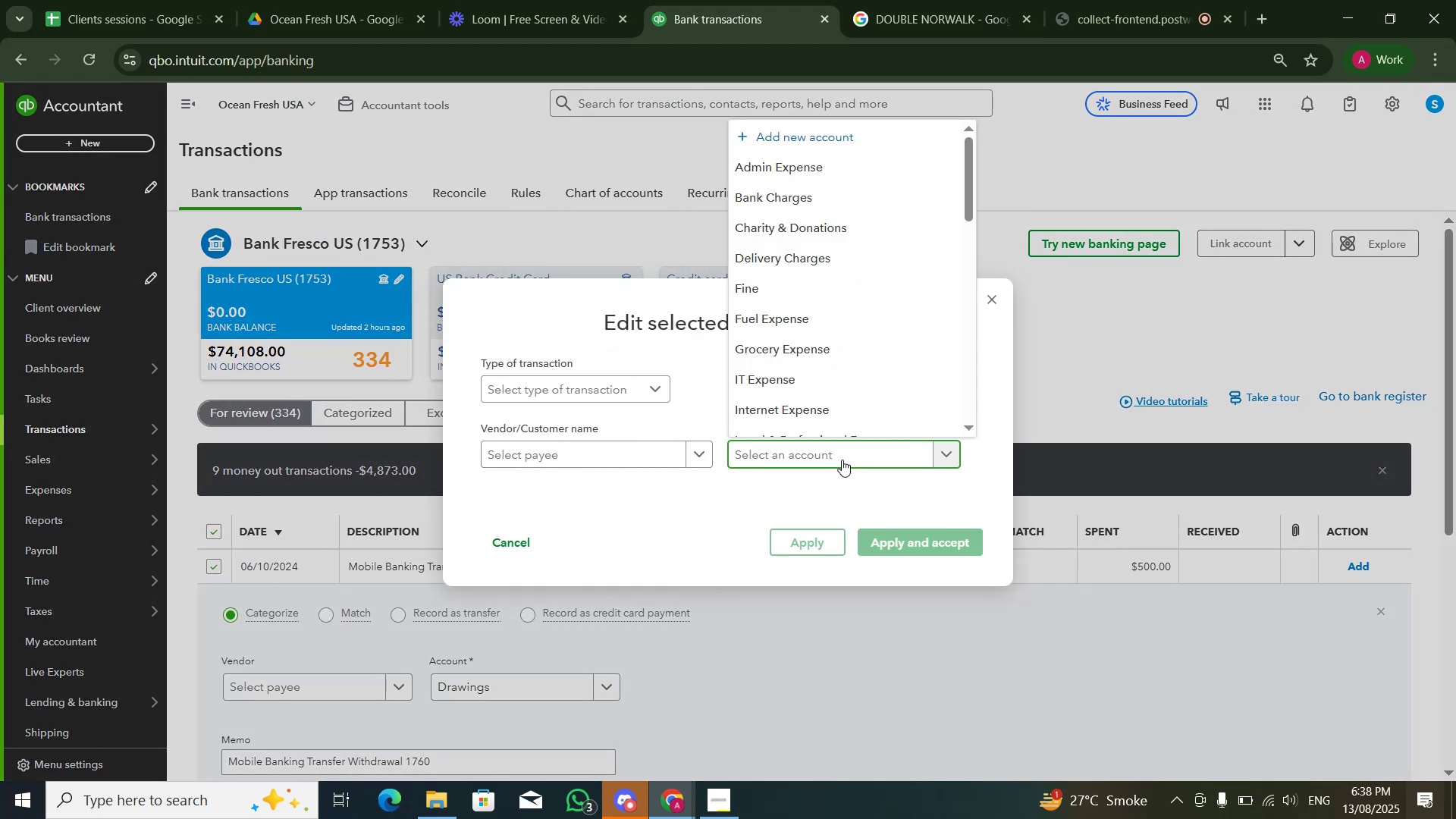 
type(equi)
 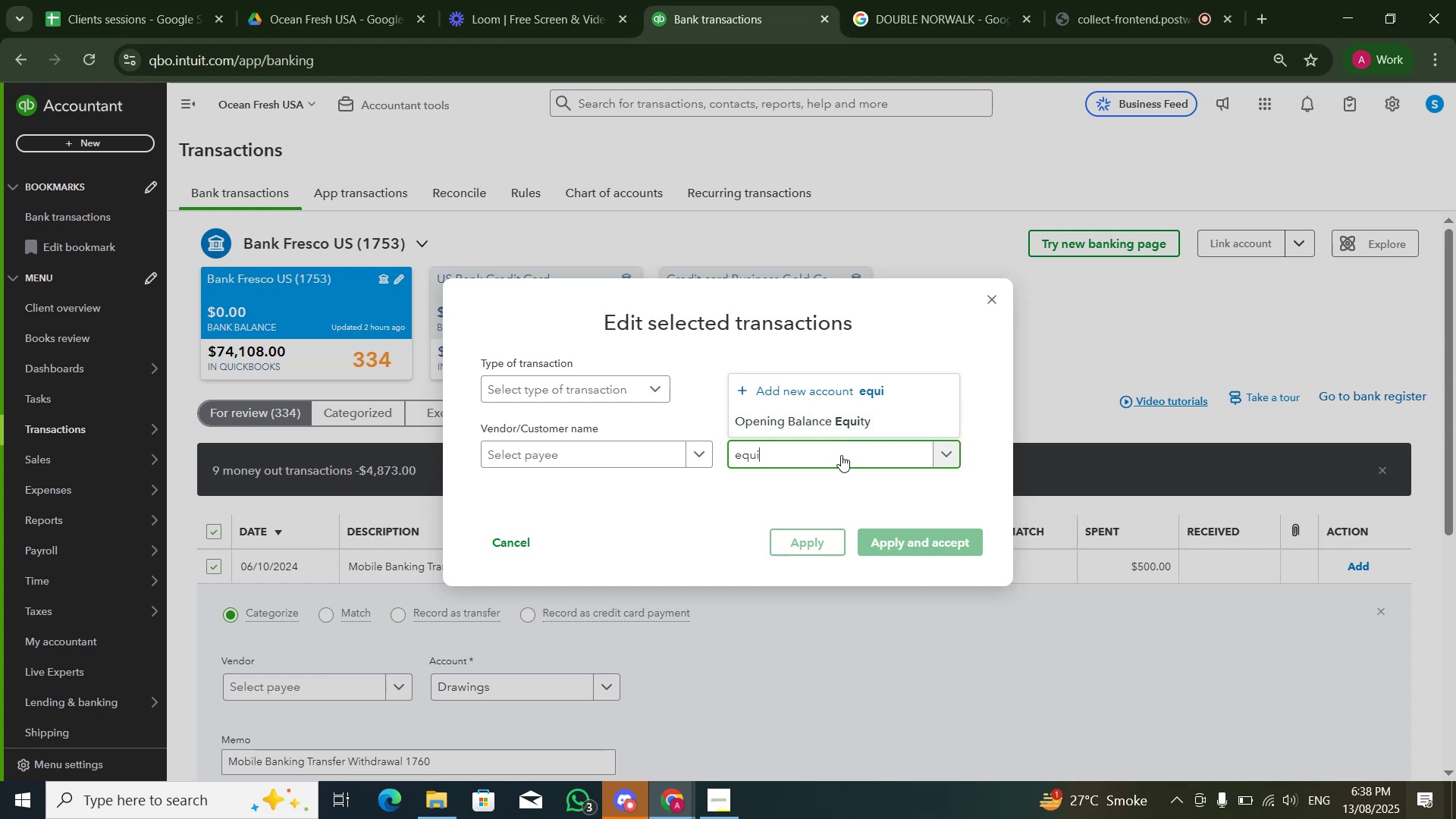 
hold_key(key=Backspace, duration=0.87)
 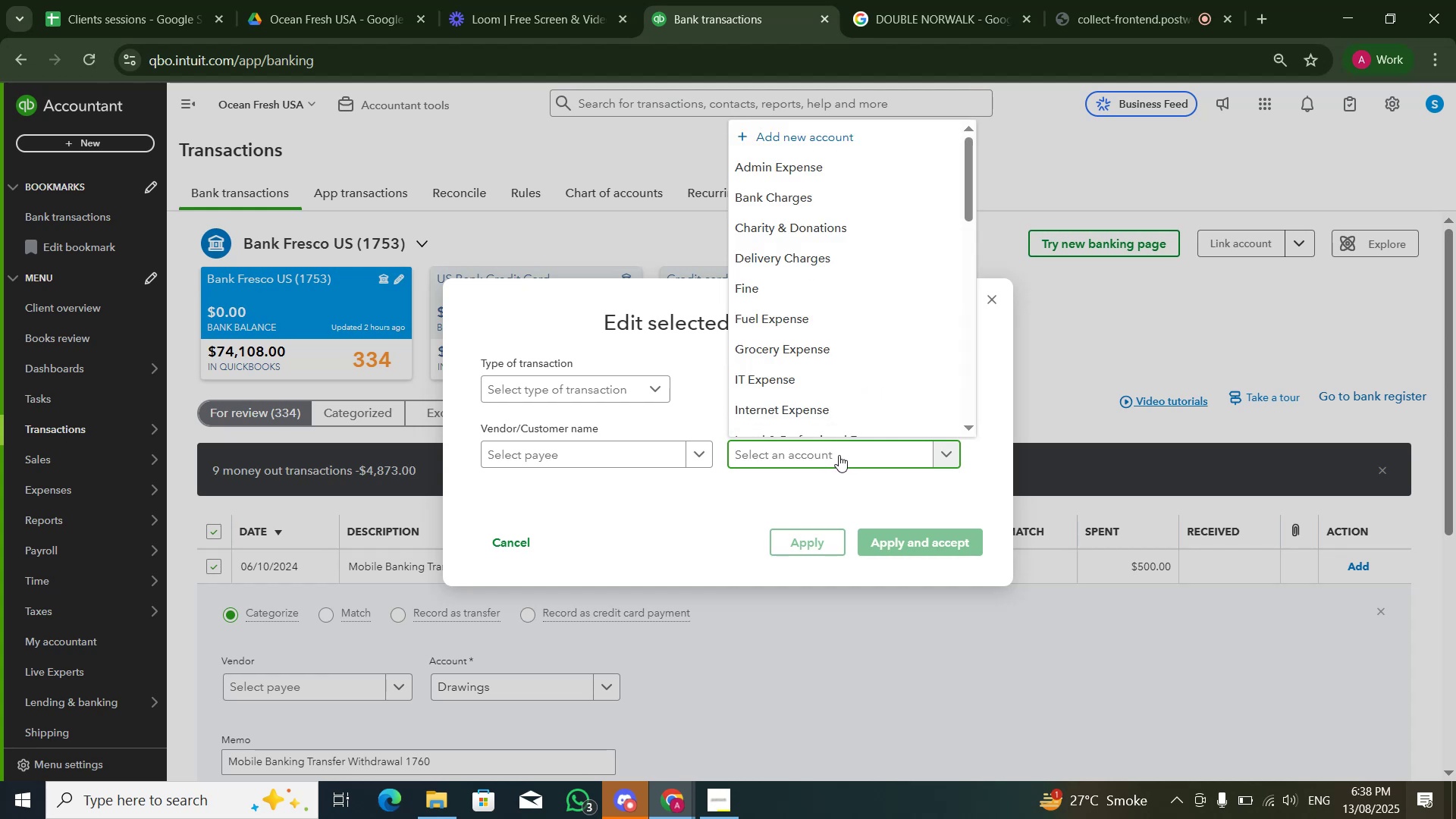 
type(draw)
 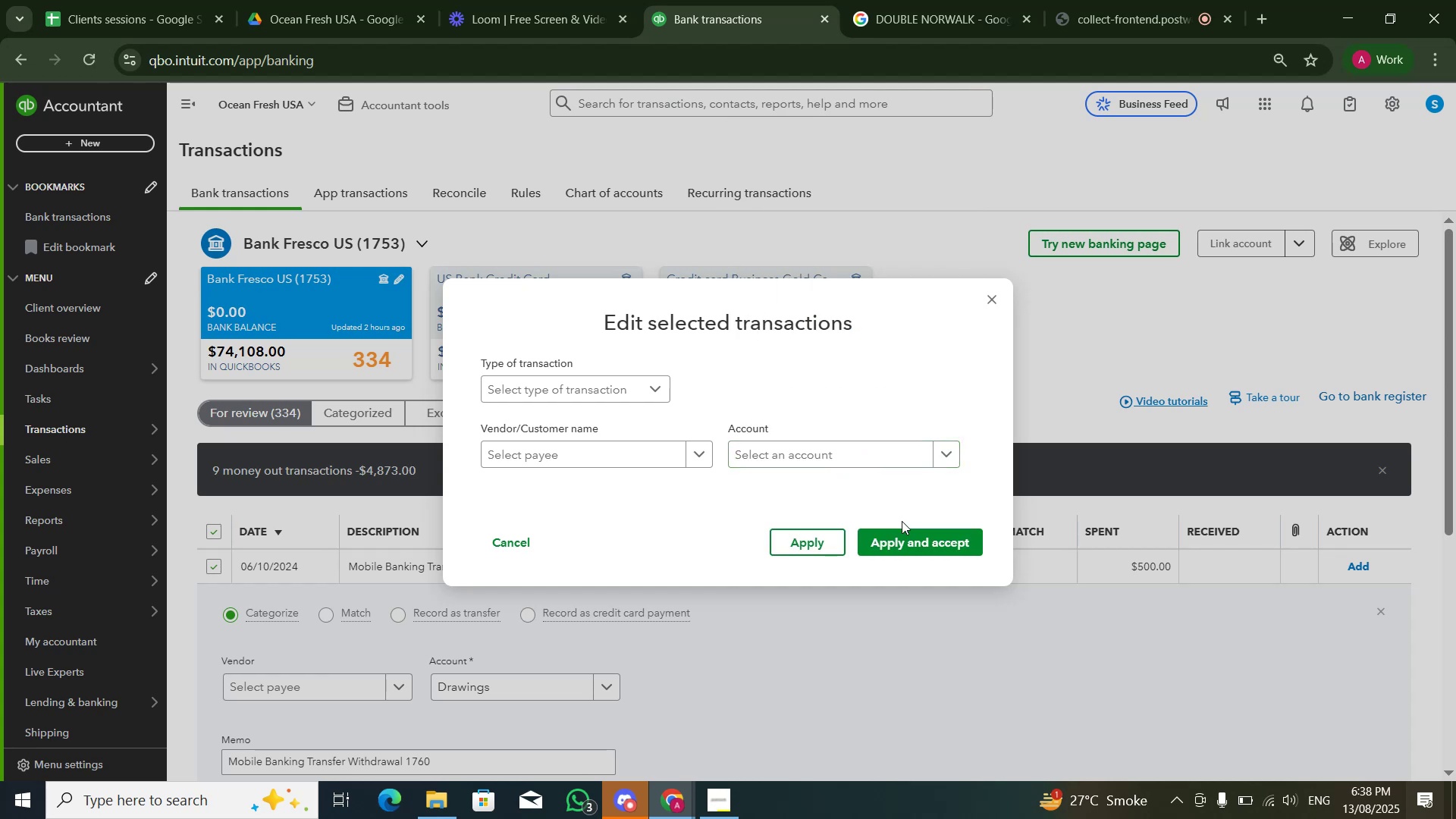 
left_click([906, 548])
 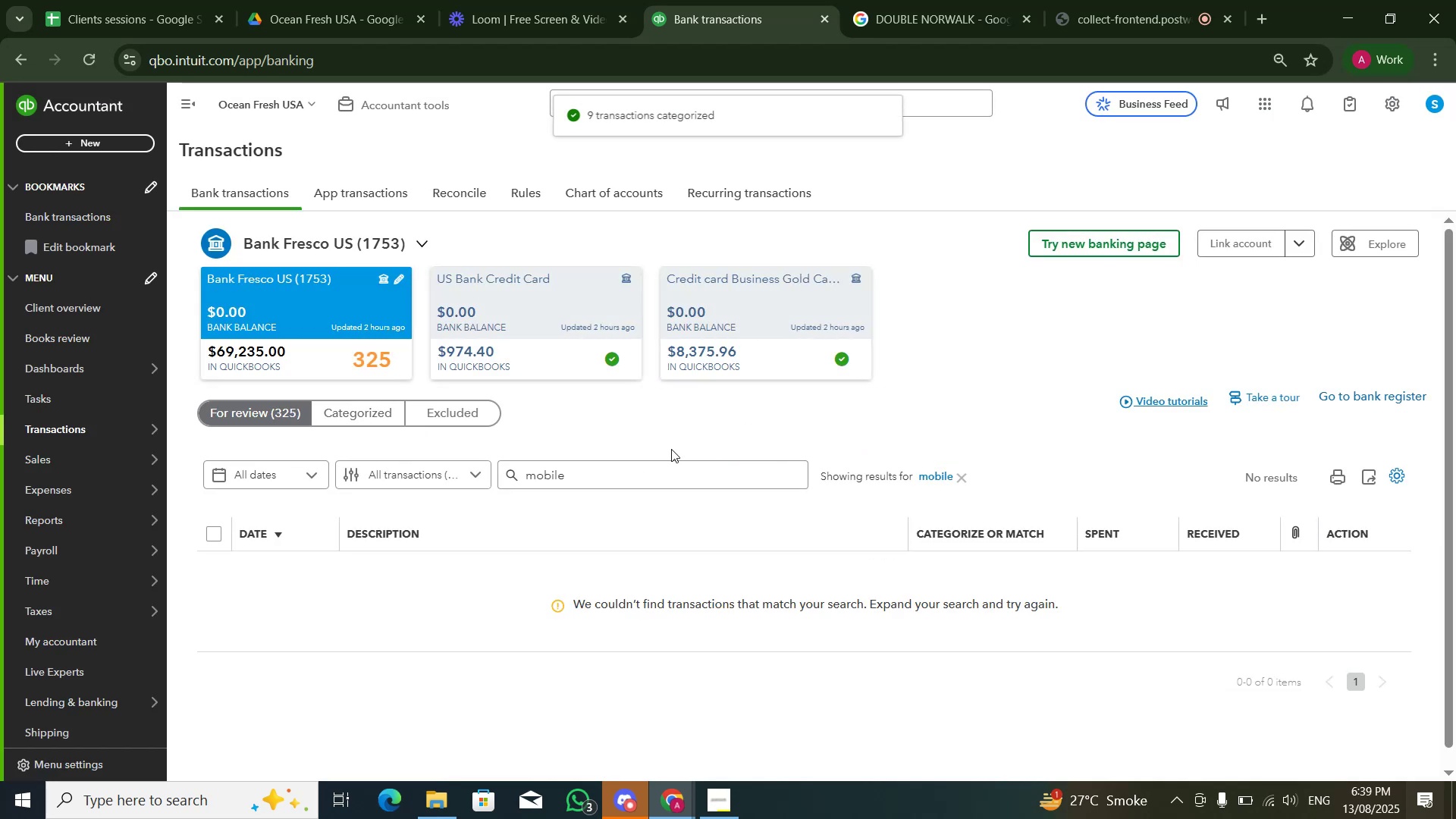 
left_click([956, 478])
 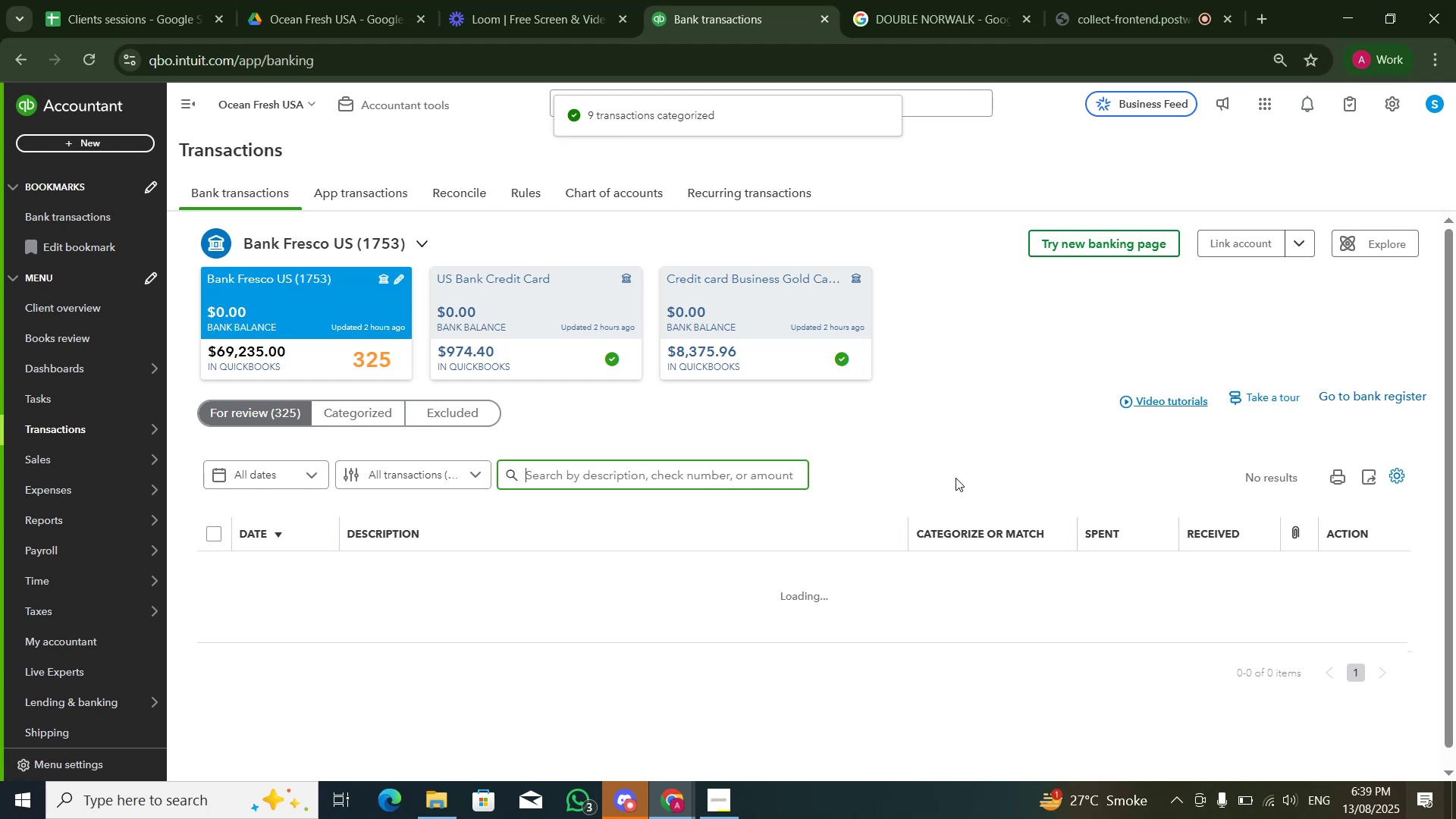 
scroll: coordinate [928, 479], scroll_direction: down, amount: 1.0
 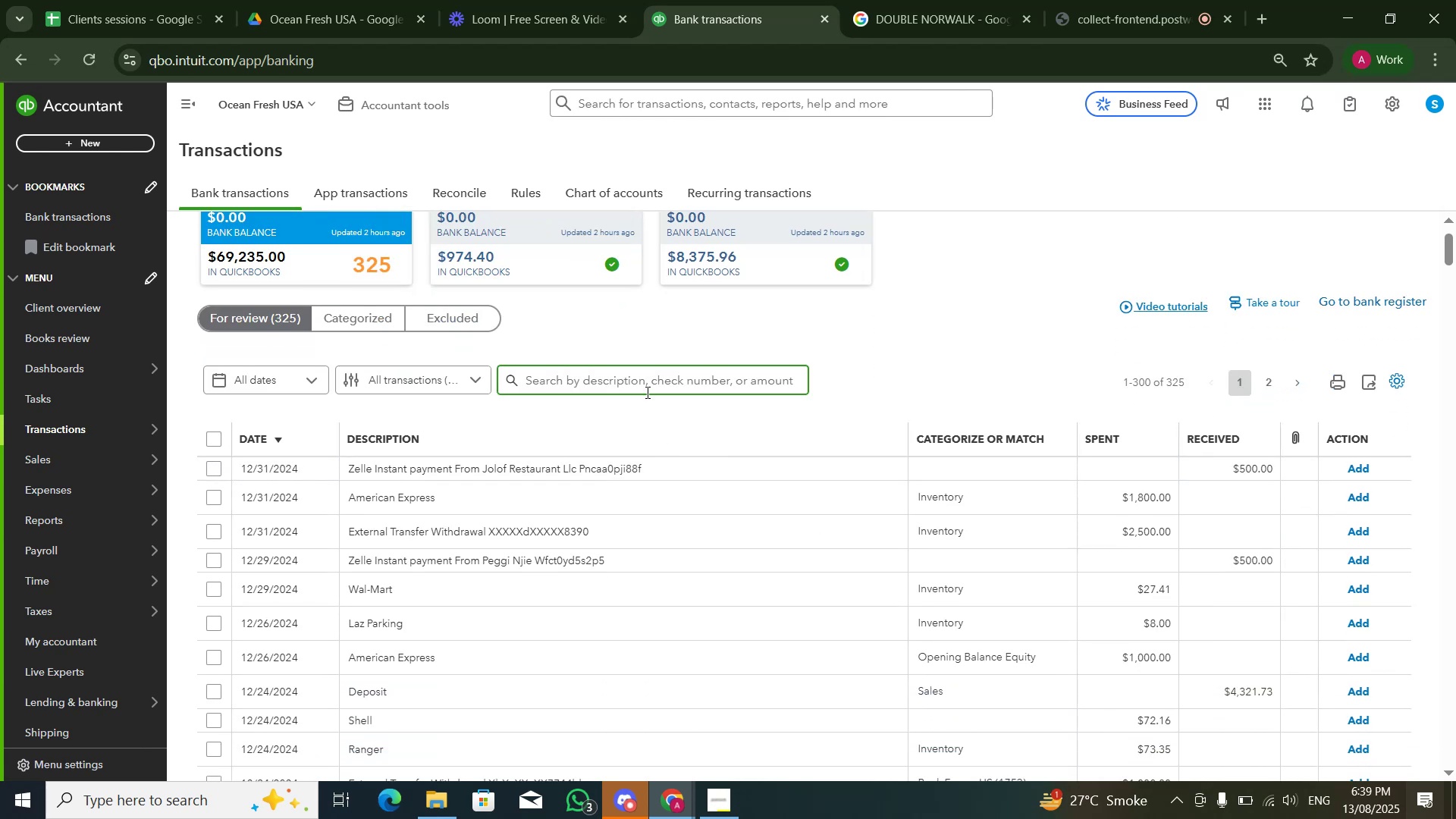 
left_click([646, 392])
 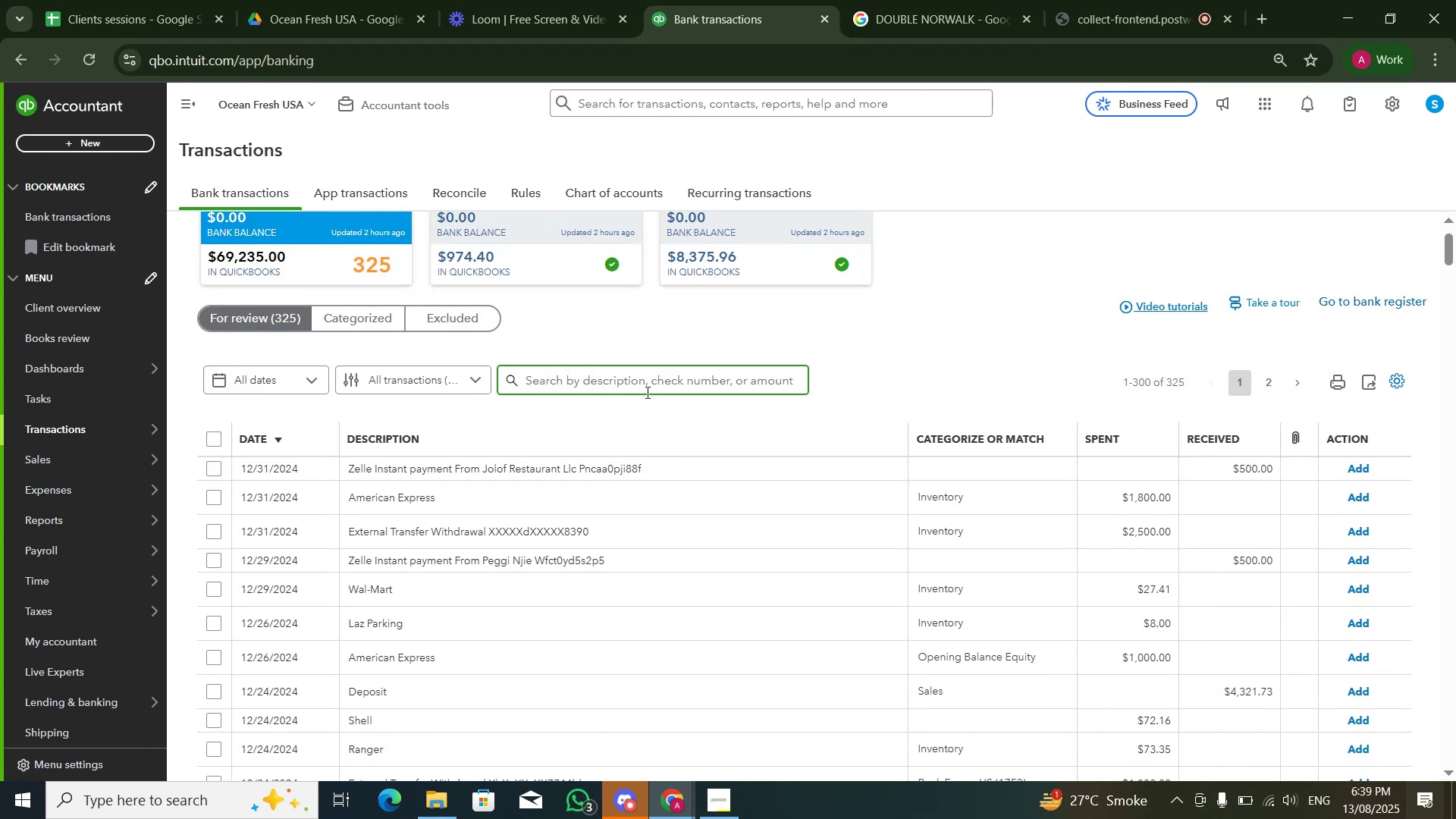 
type(x)
key(Backspace)
type(zelle)
 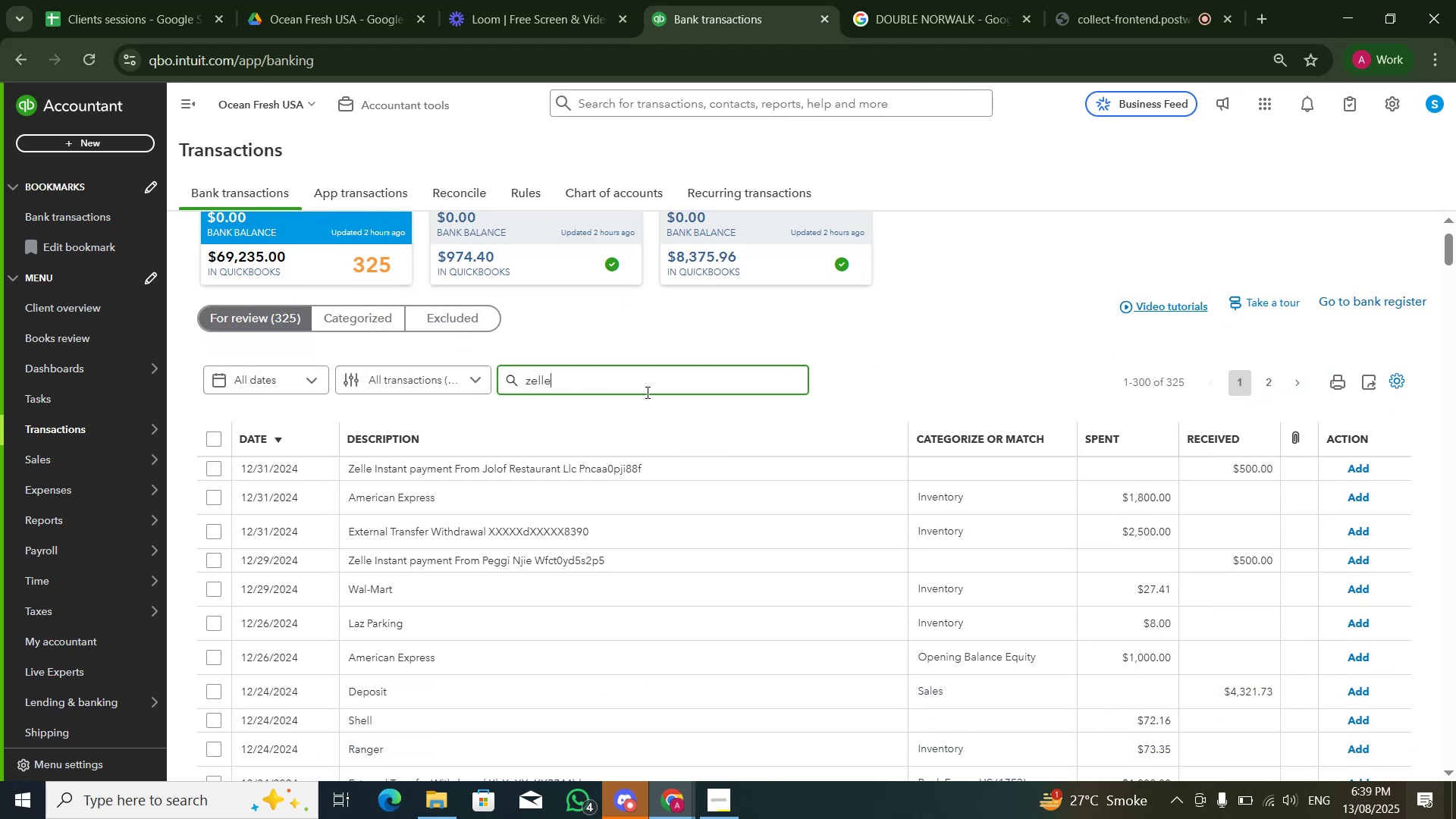 
key(Enter)
 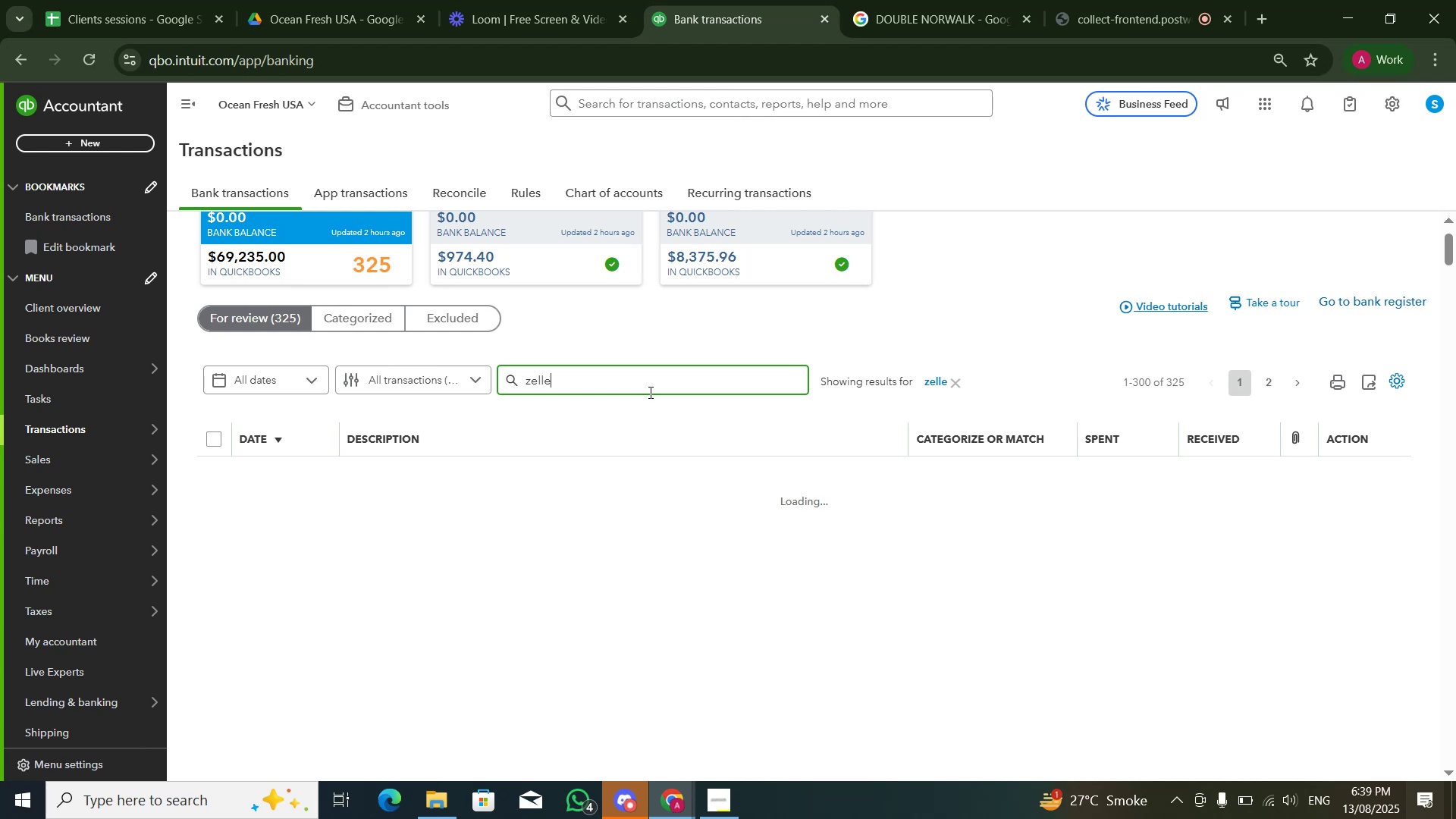 
scroll: coordinate [654, 556], scroll_direction: down, amount: 38.0
 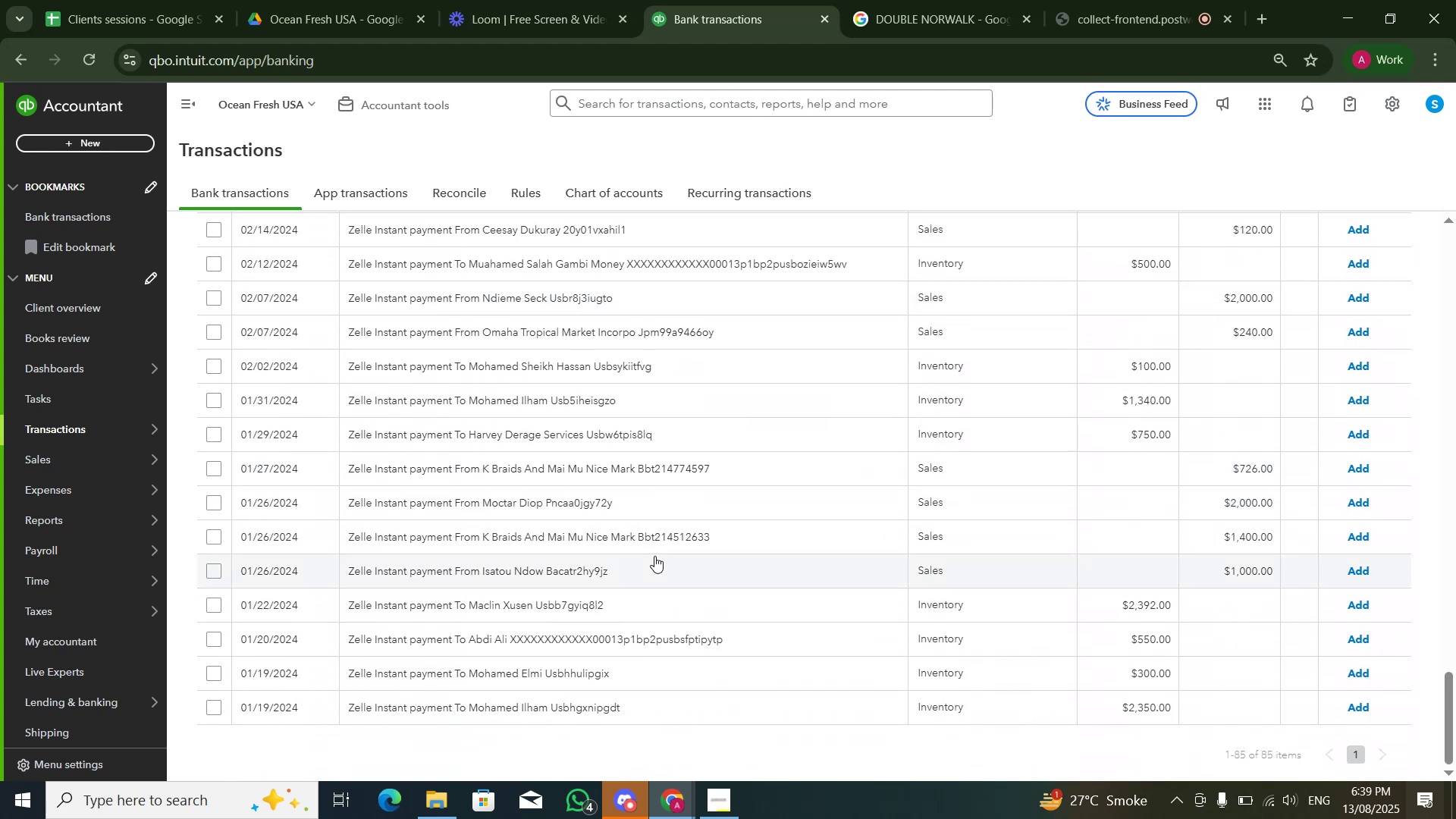 
scroll: coordinate [650, 546], scroll_direction: up, amount: 32.0
 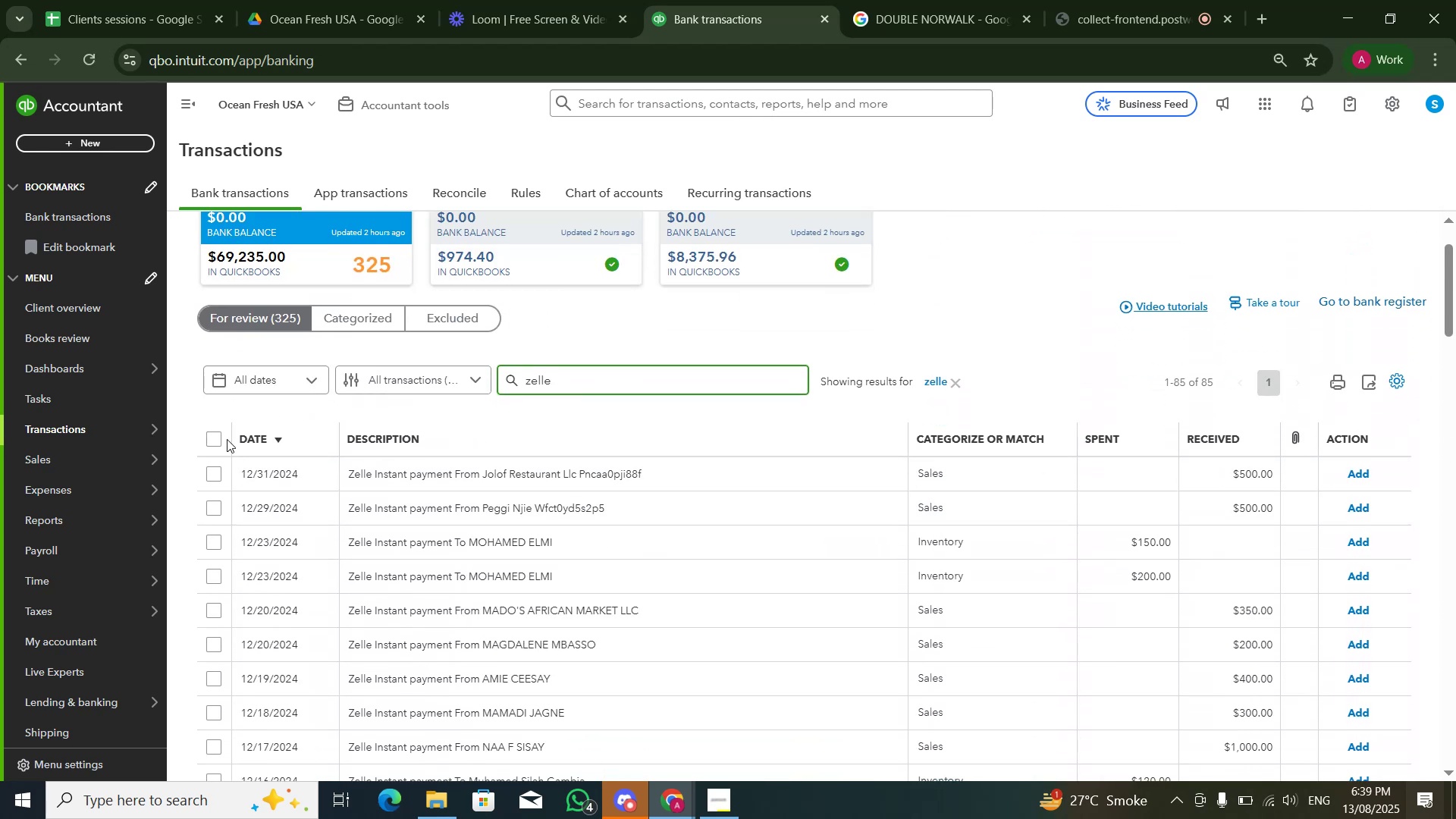 
left_click([218, 440])
 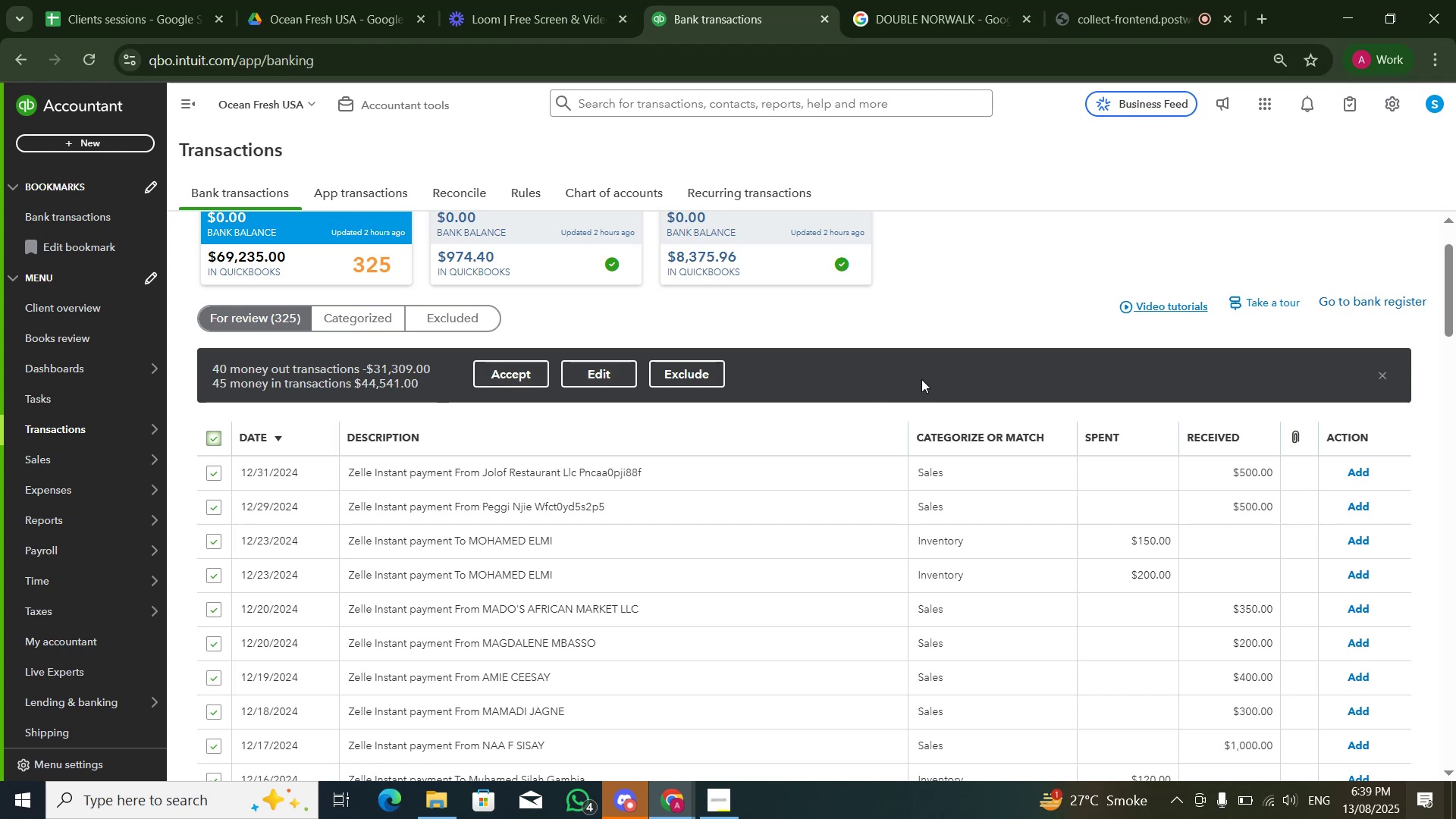 
wait(6.83)
 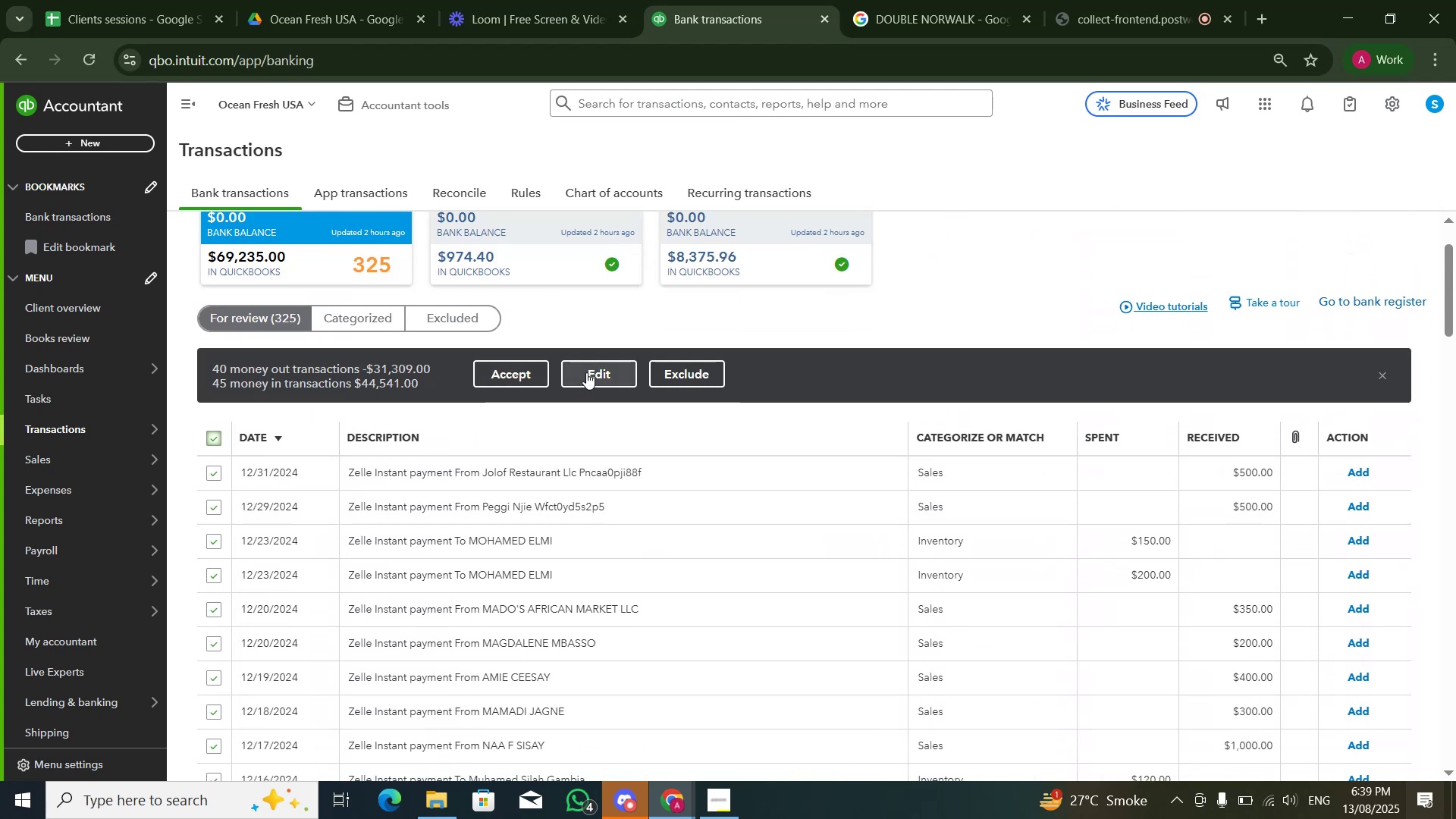 
left_click([1385, 375])
 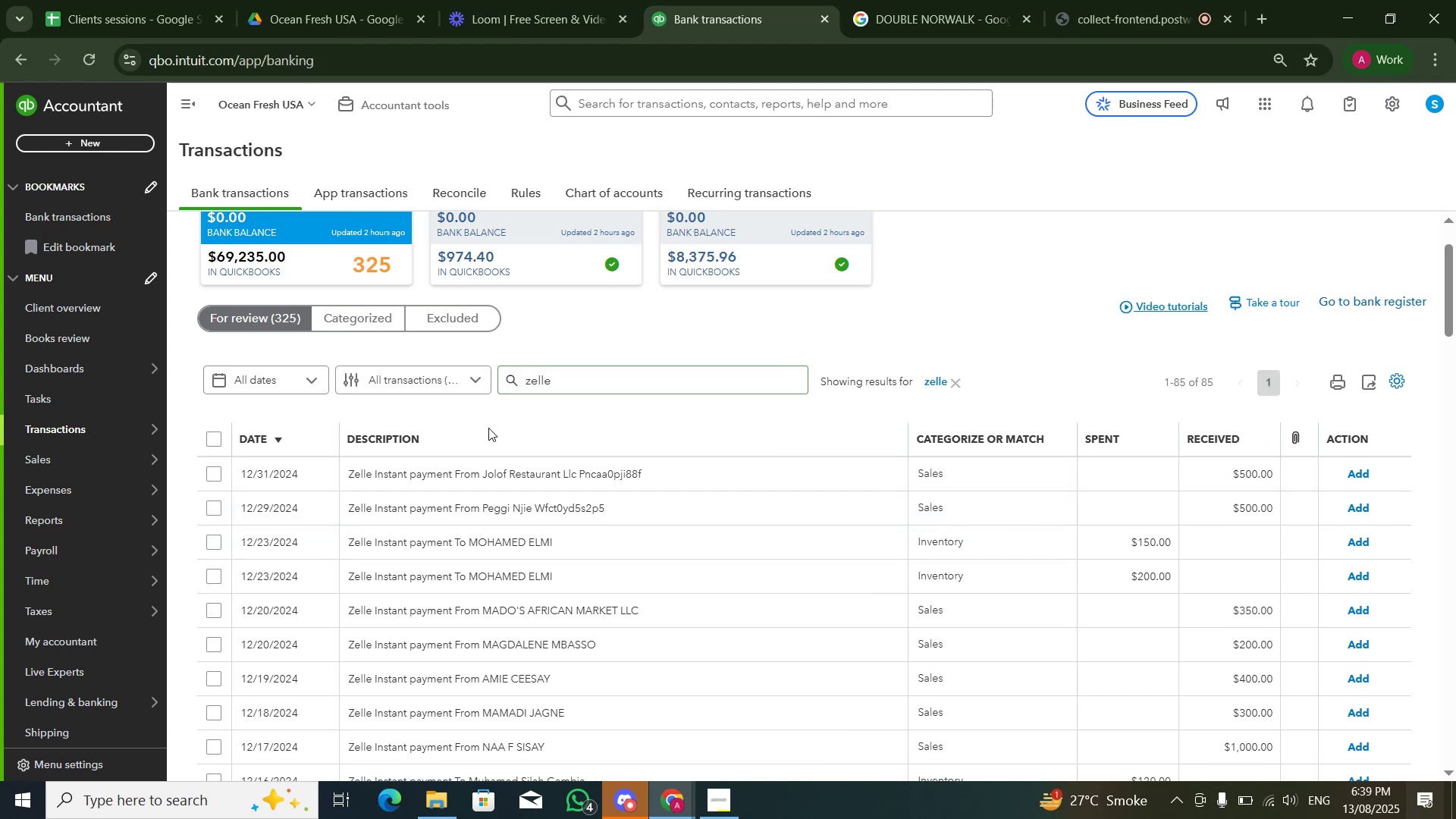 
scroll: coordinate [732, 603], scroll_direction: down, amount: 14.0
 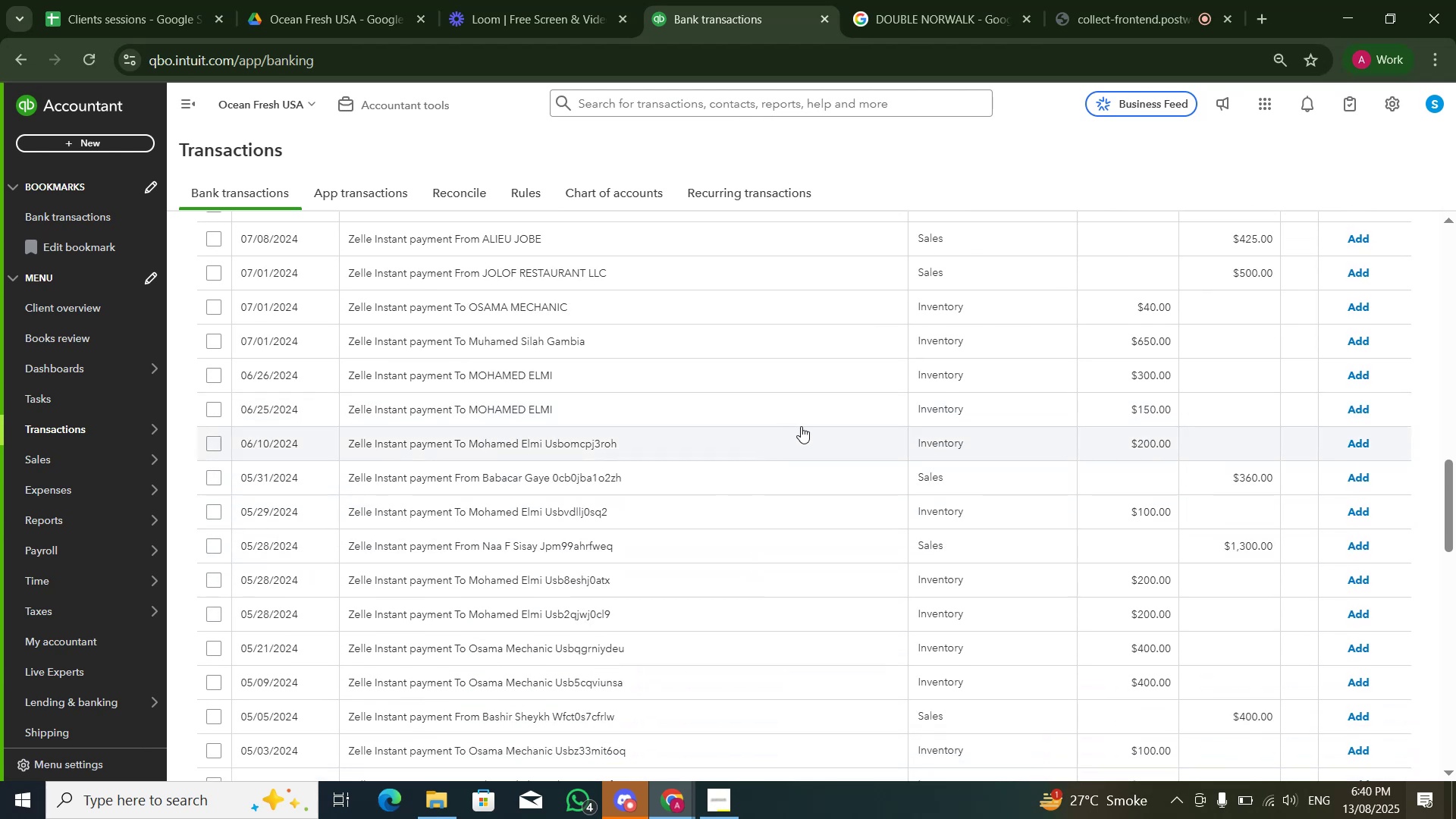 
scroll: coordinate [877, 499], scroll_direction: down, amount: 3.0
 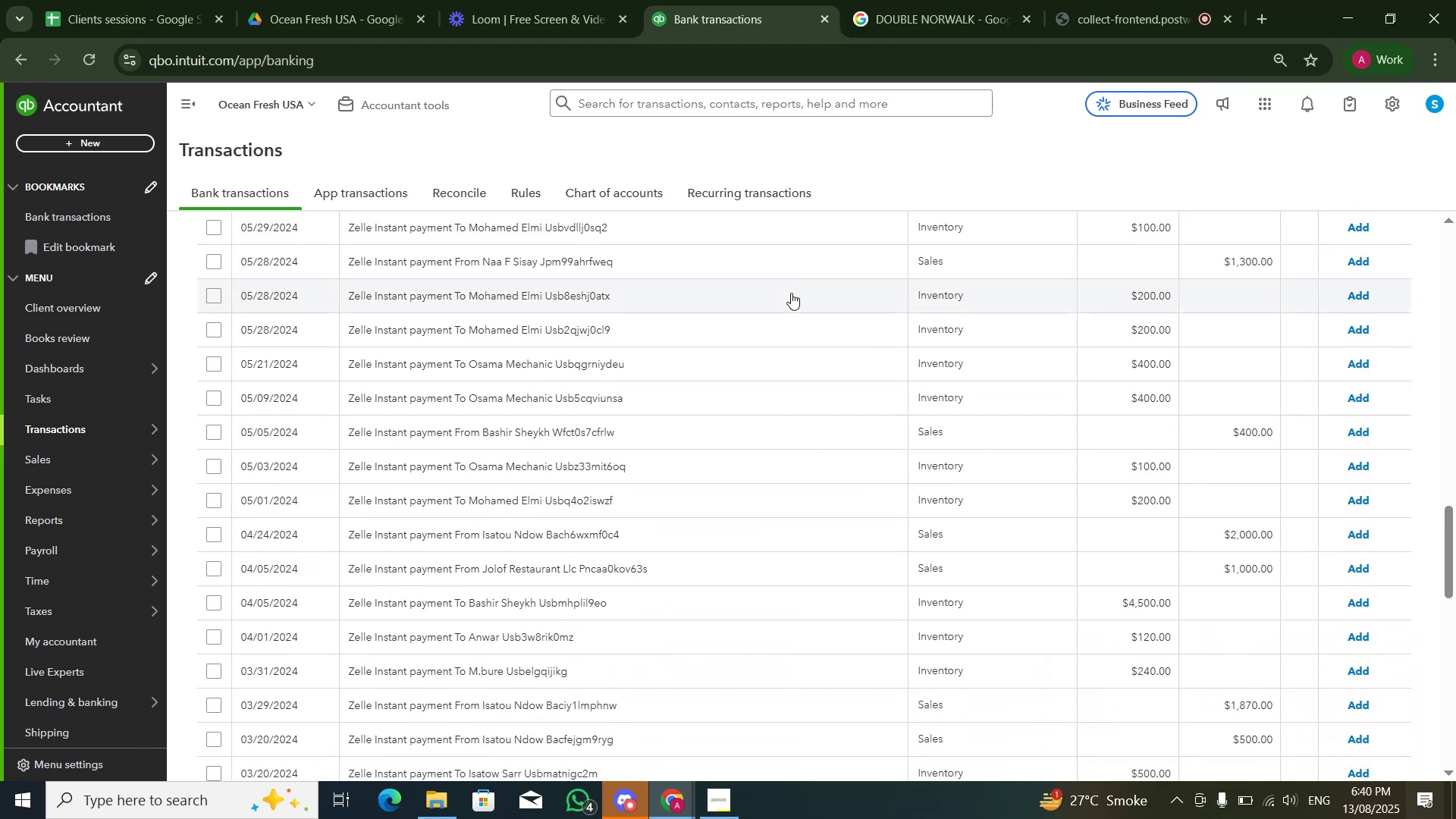 
scroll: coordinate [789, 447], scroll_direction: up, amount: 18.0
 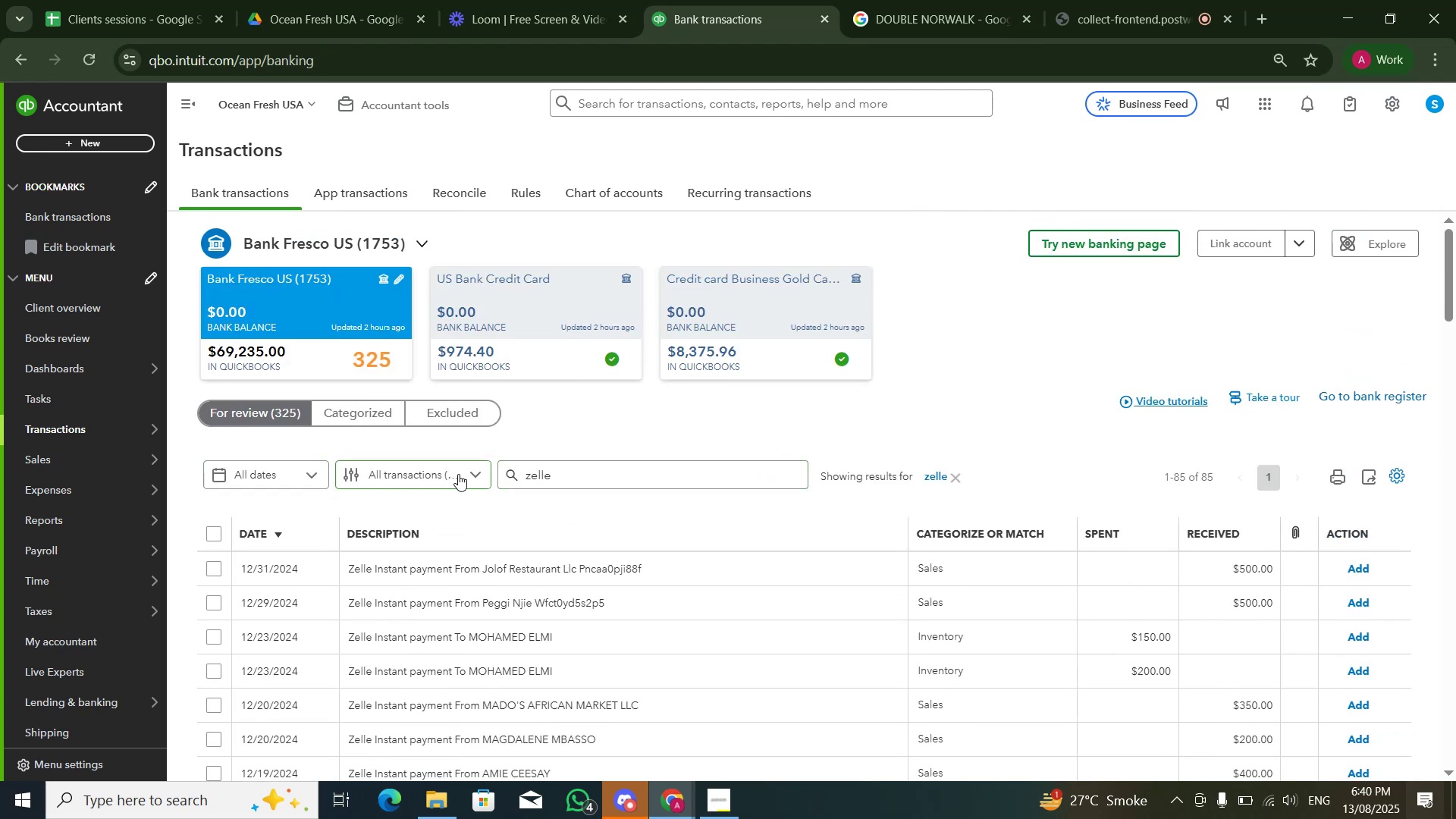 
wait(5.88)
 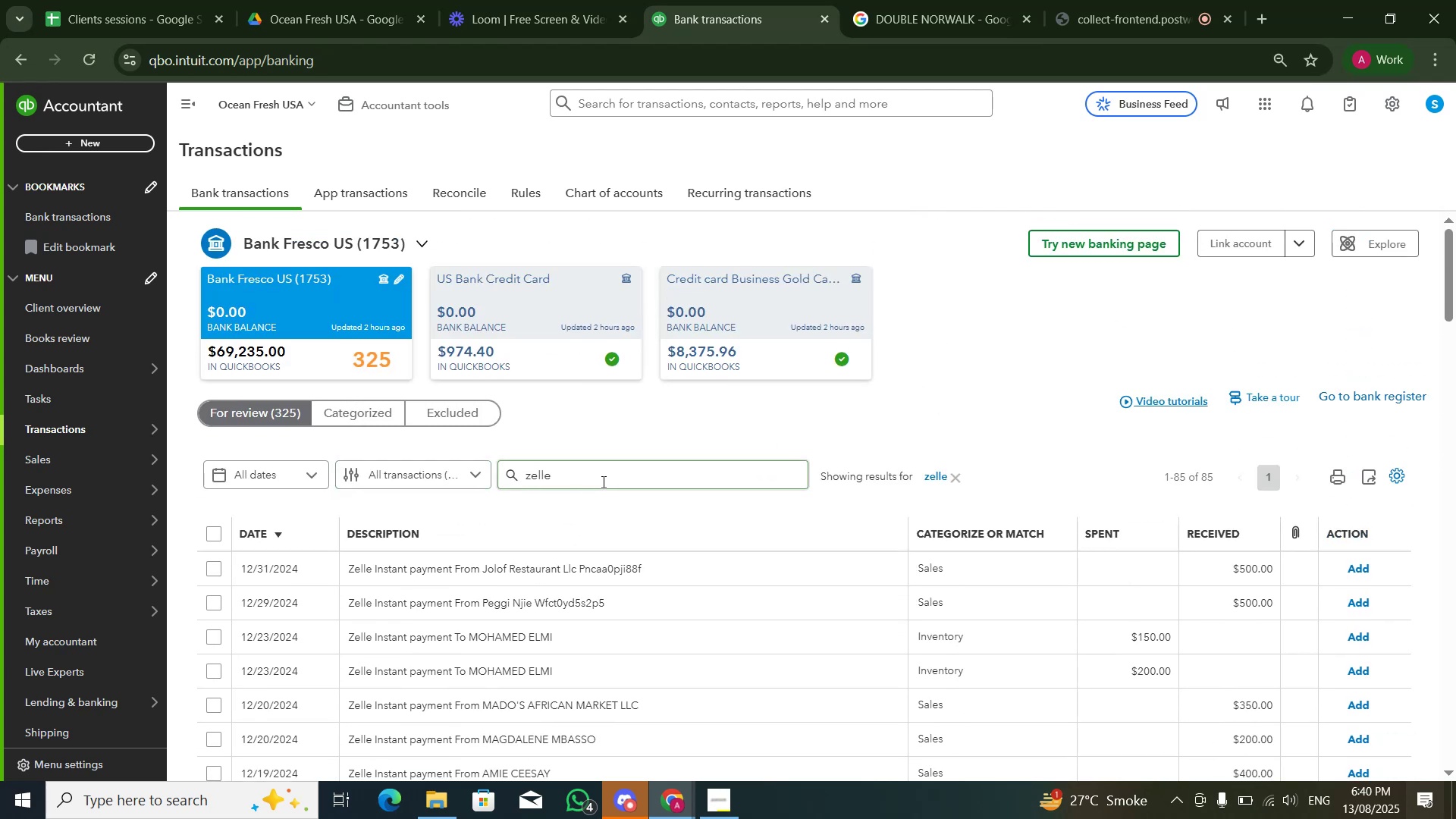 
left_click([1406, 480])
 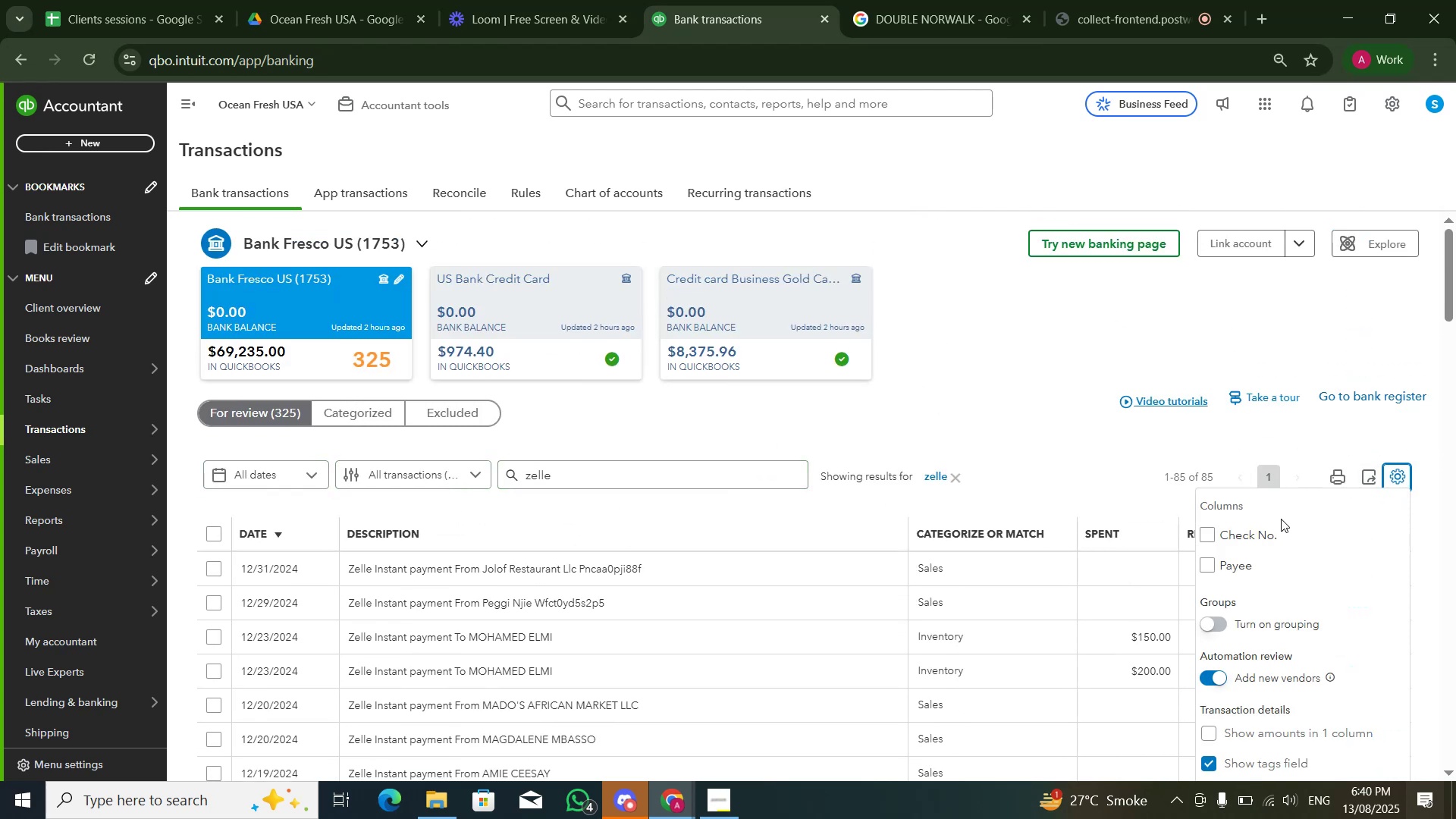 
scroll: coordinate [1283, 534], scroll_direction: down, amount: 6.0
 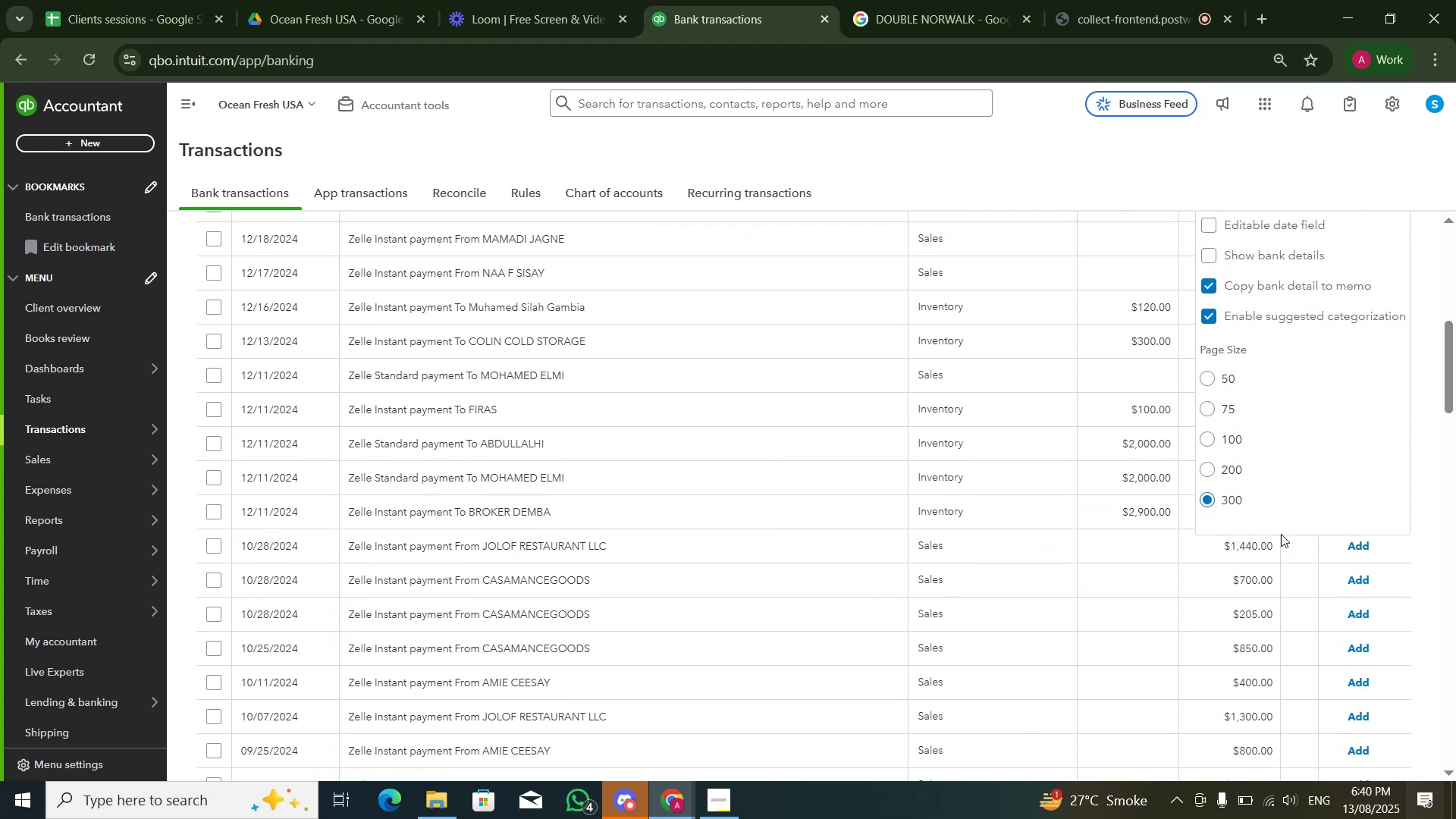 
scroll: coordinate [1279, 519], scroll_direction: up, amount: 5.0
 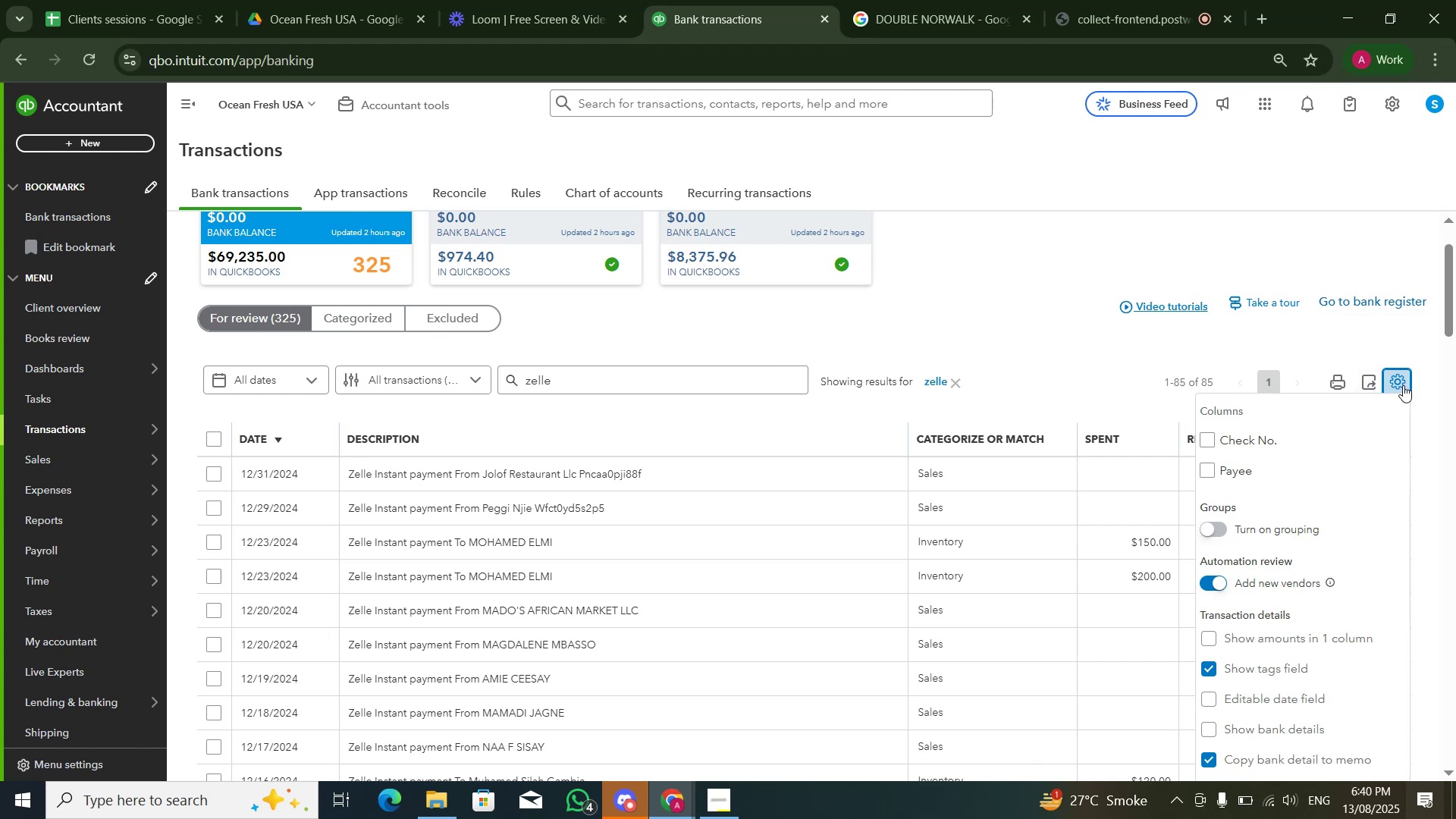 
left_click([1403, 385])
 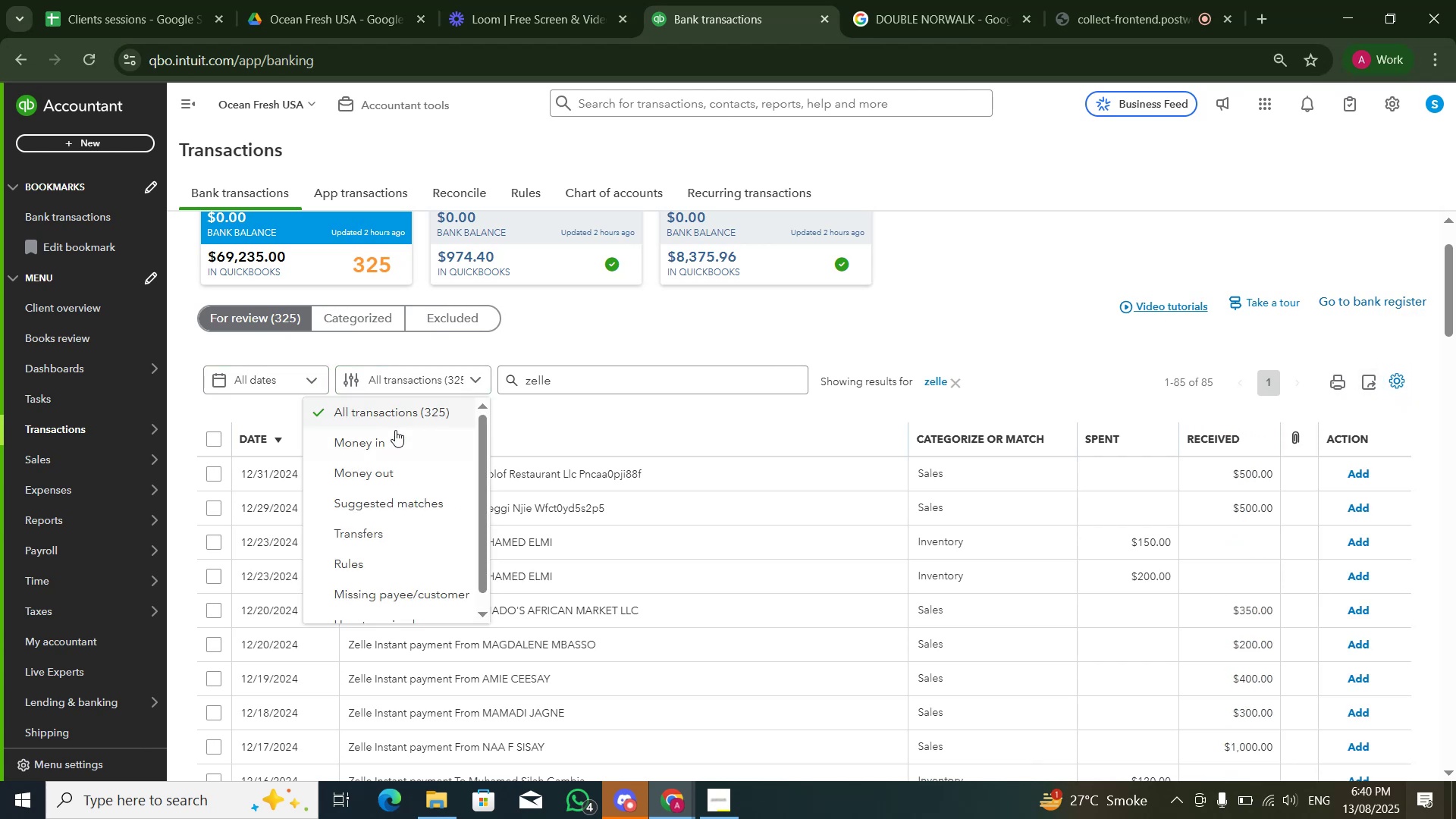 
left_click([406, 464])
 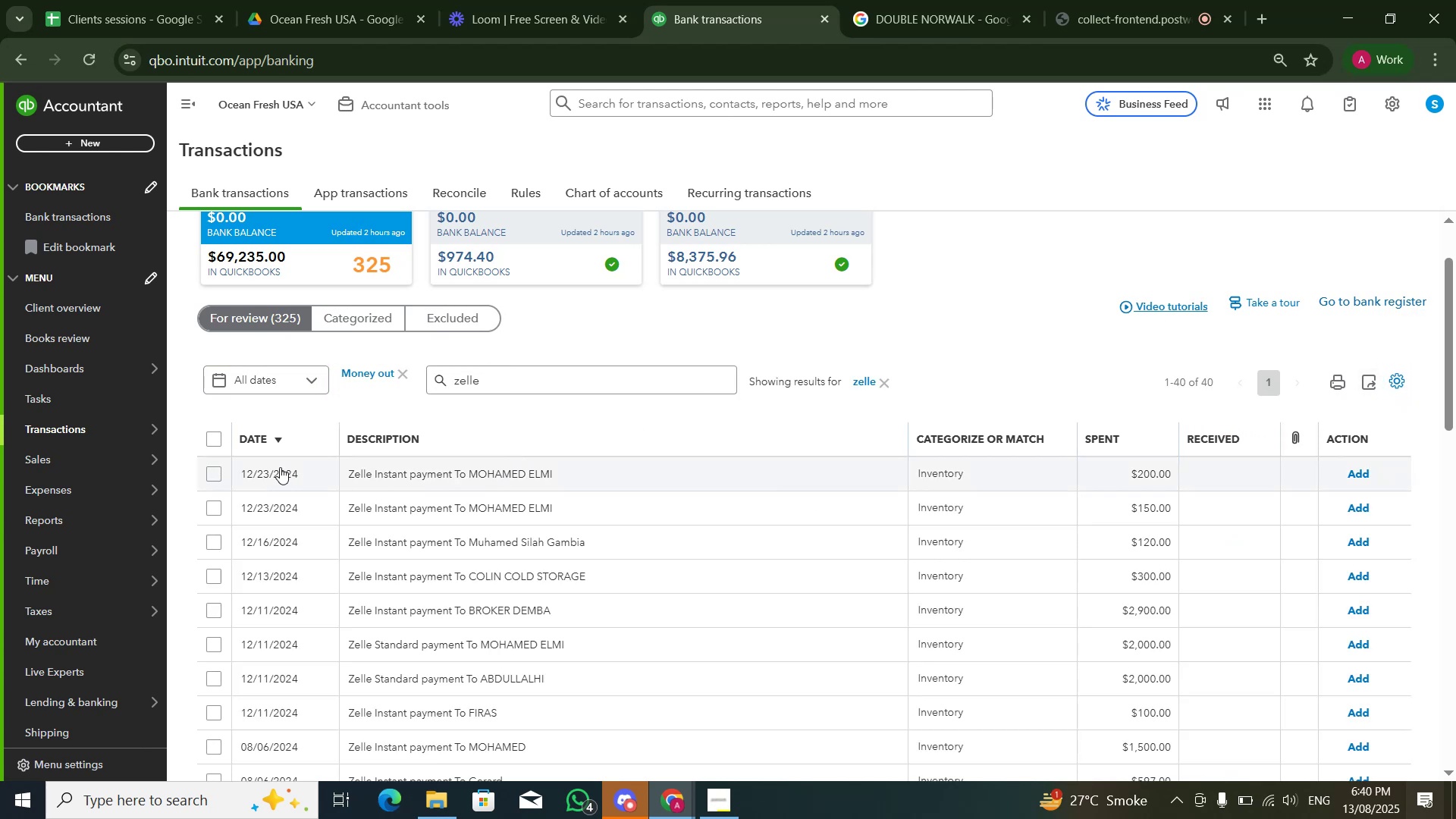 
left_click([220, 441])
 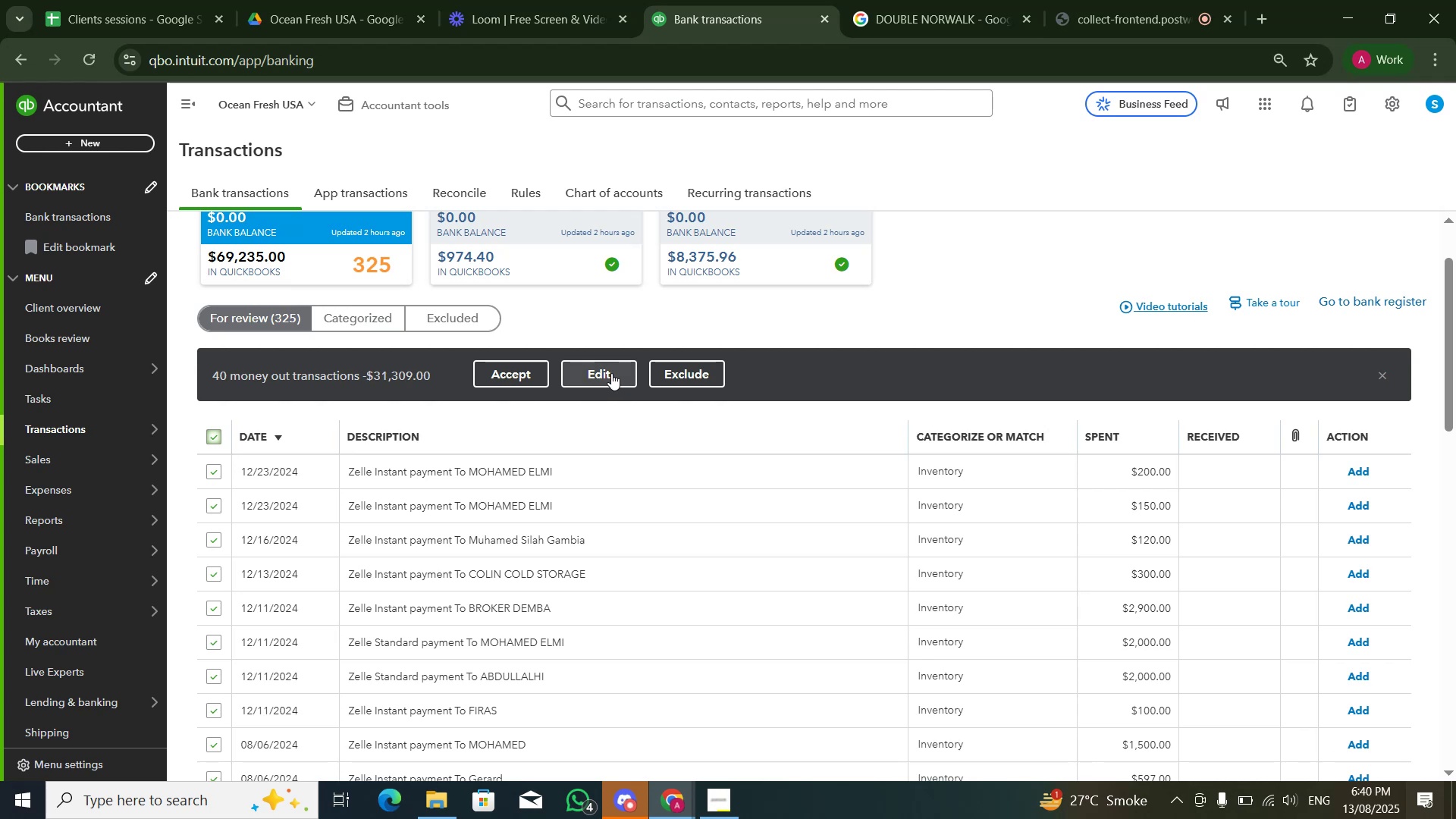 
left_click([611, 373])
 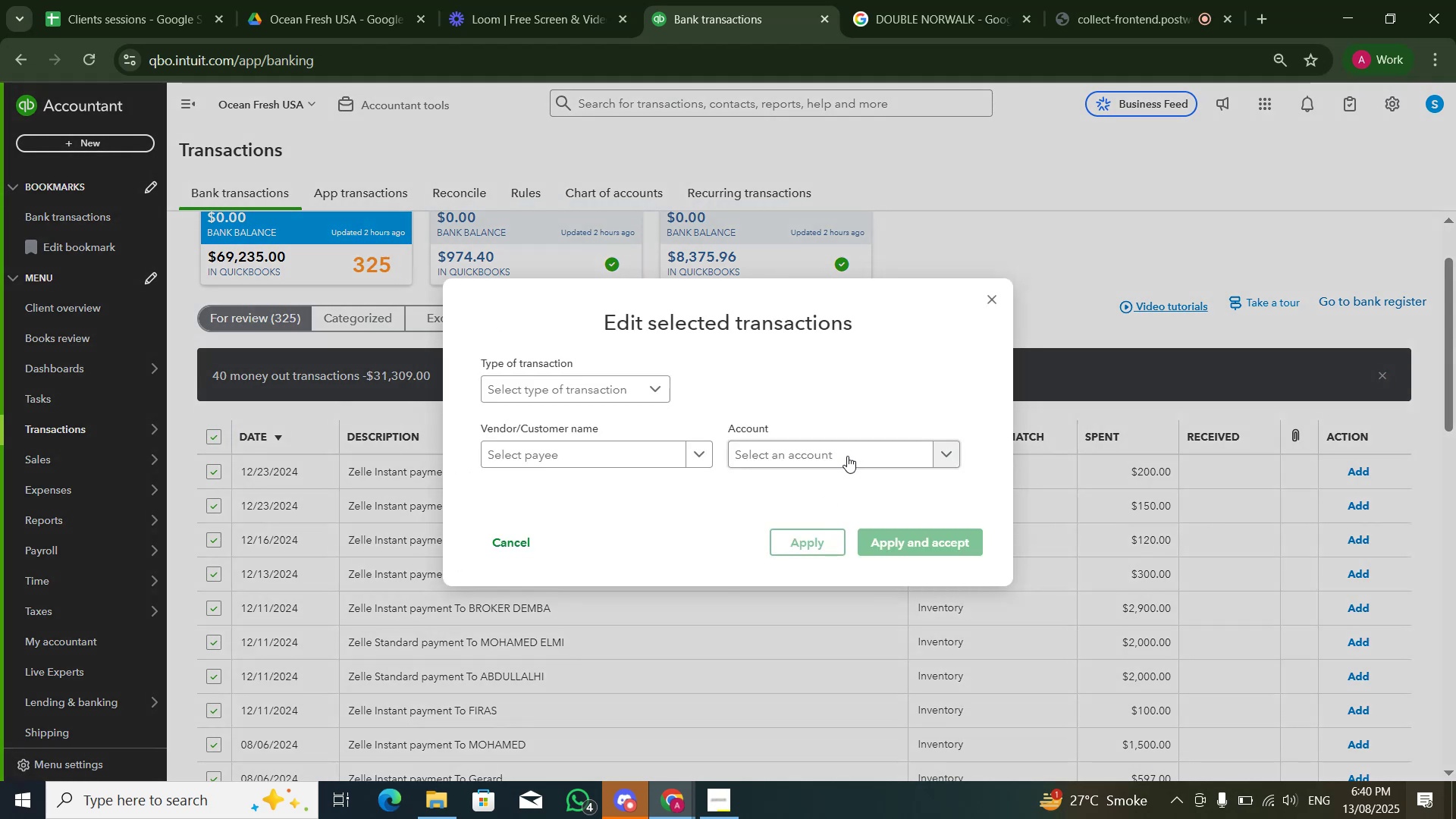 
left_click([848, 453])
 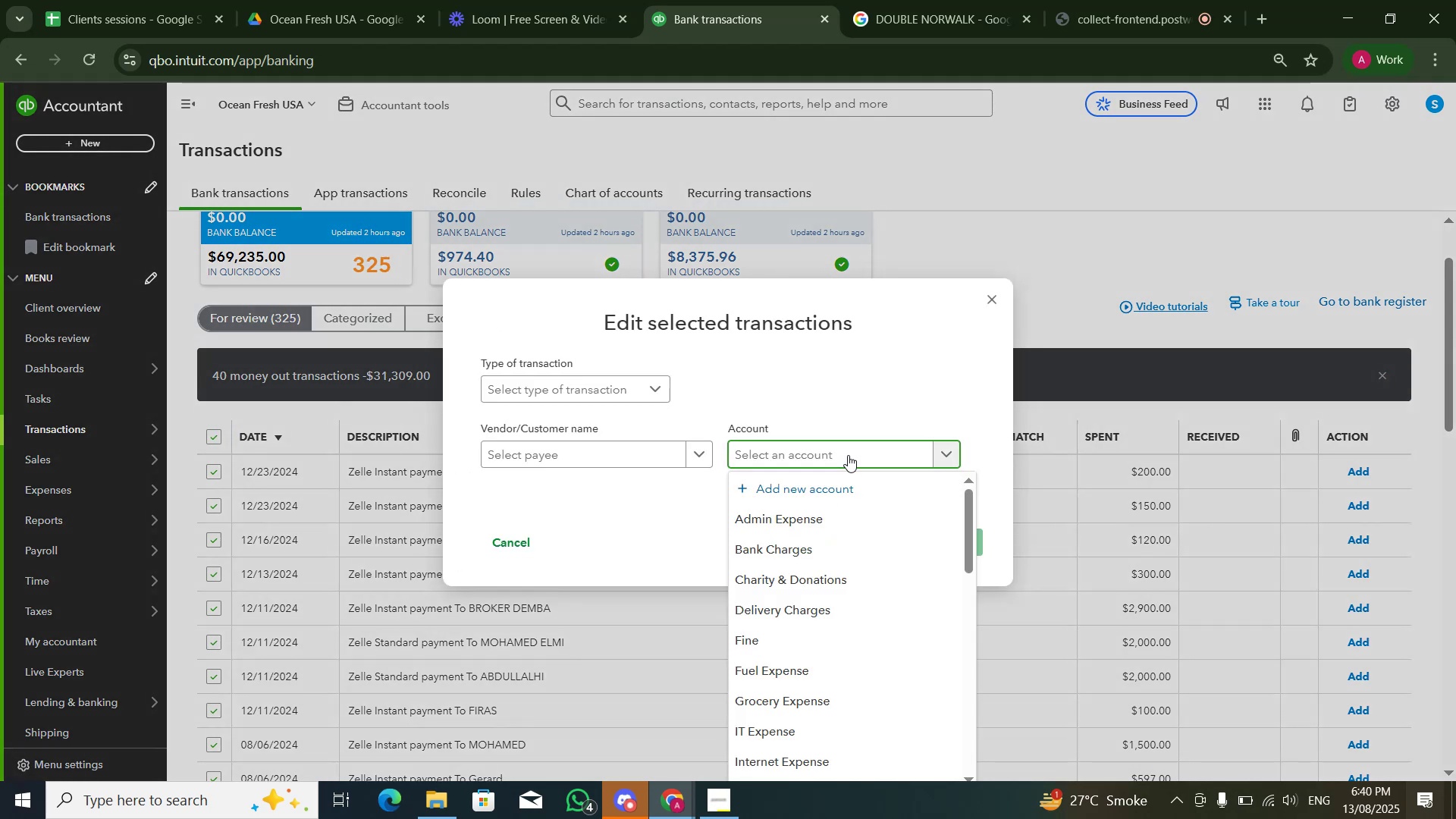 
type(inve)
 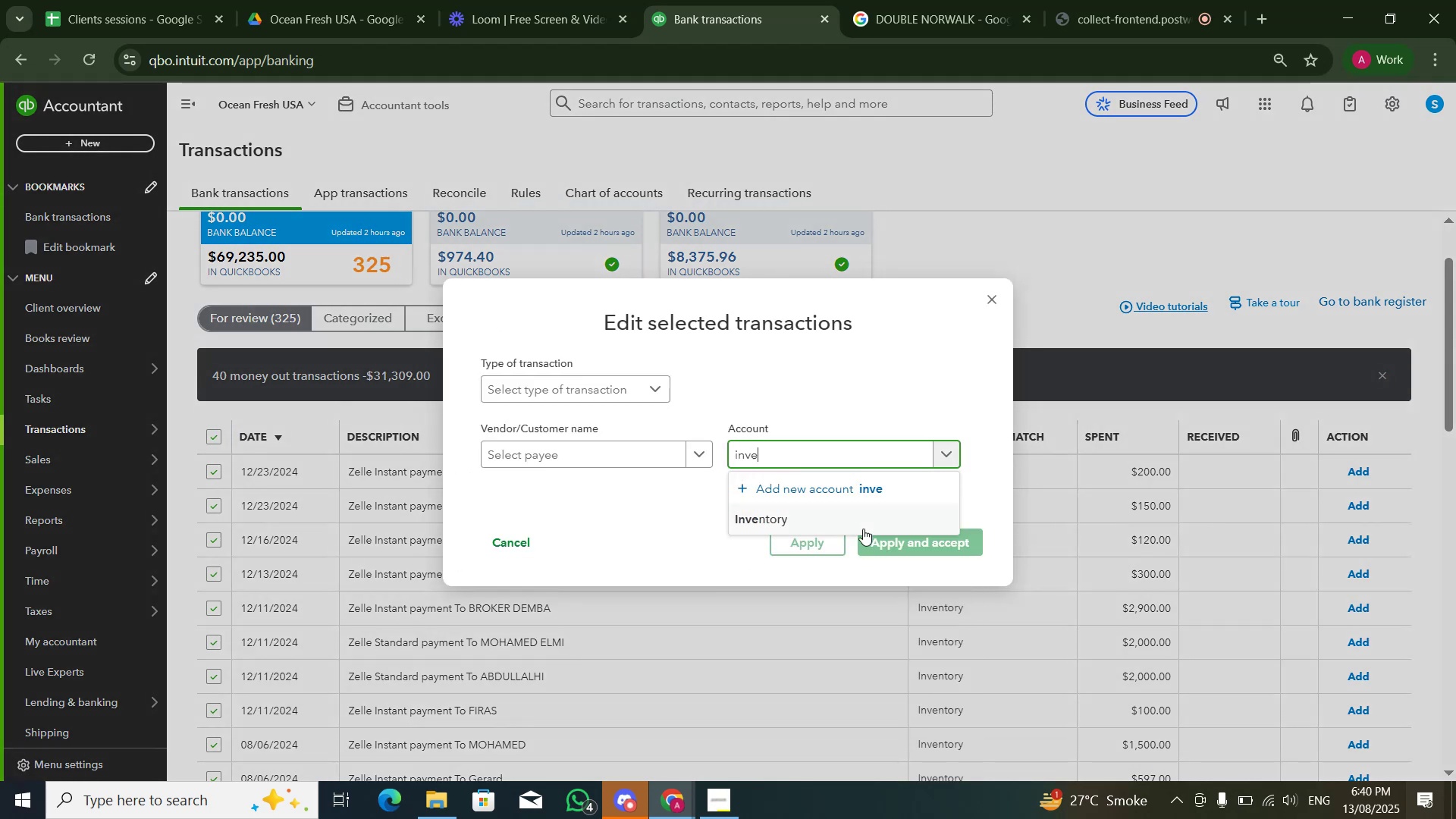 
left_click([863, 531])
 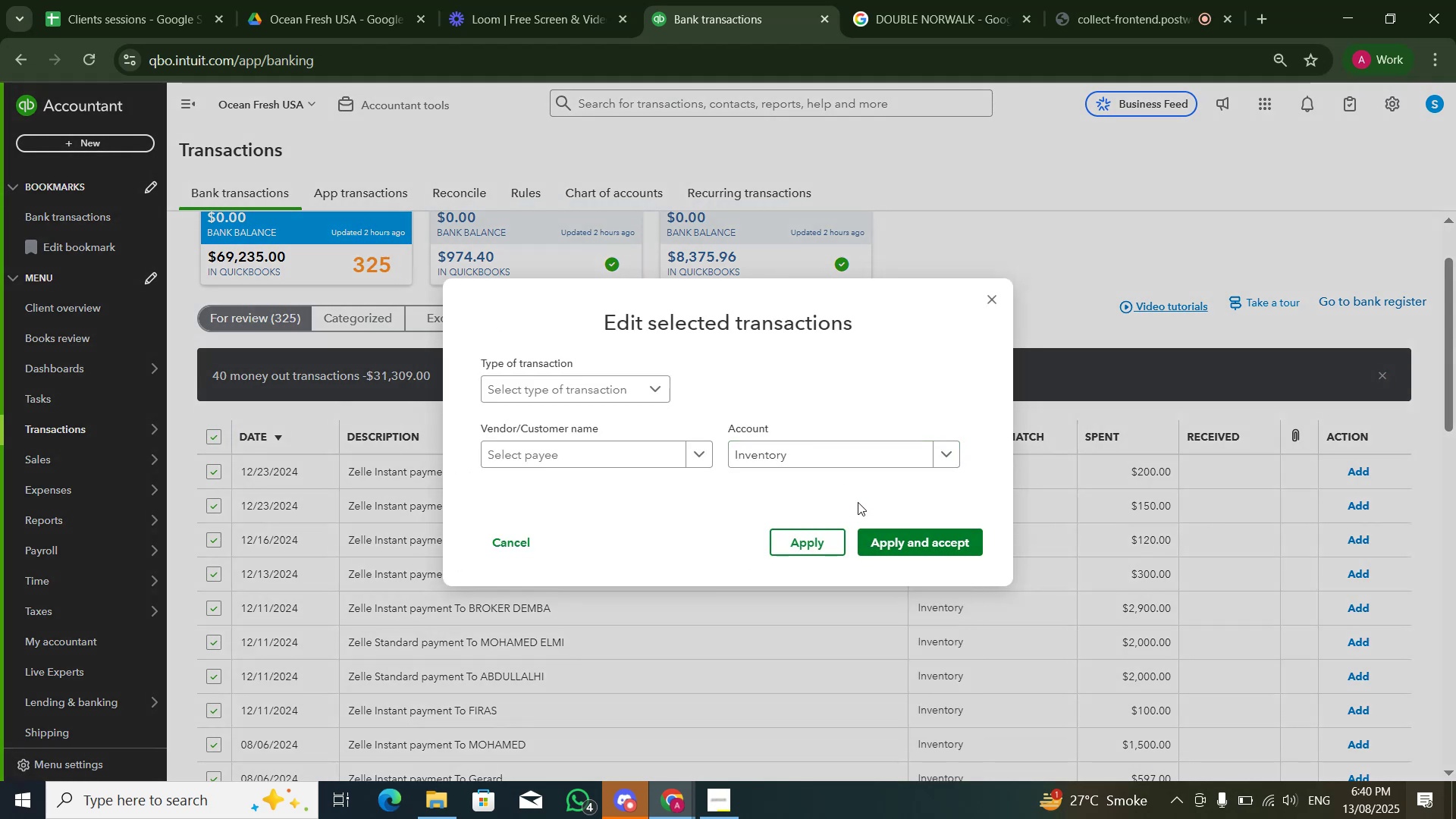 
mouse_move([874, 449])
 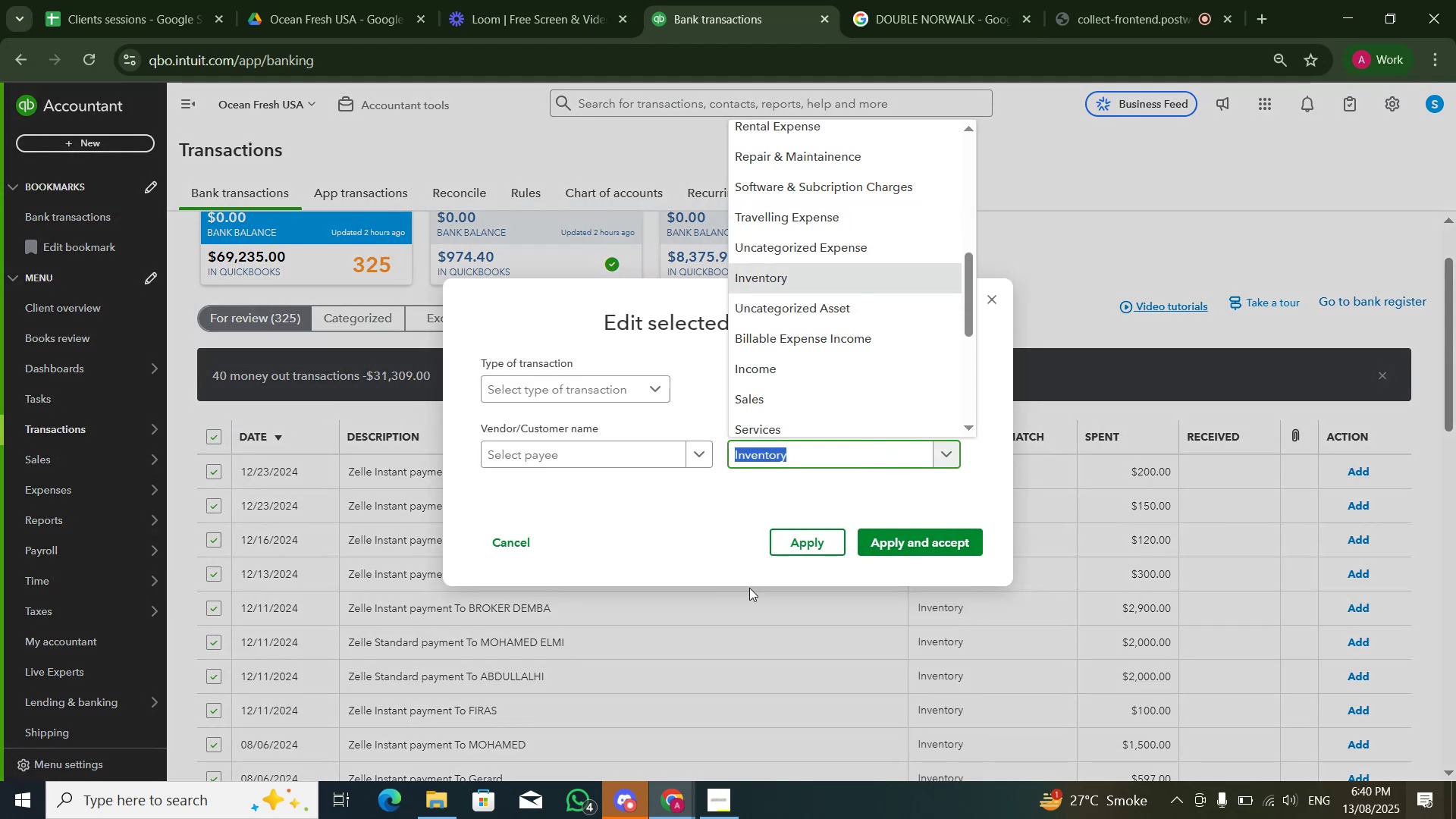 
left_click([692, 535])
 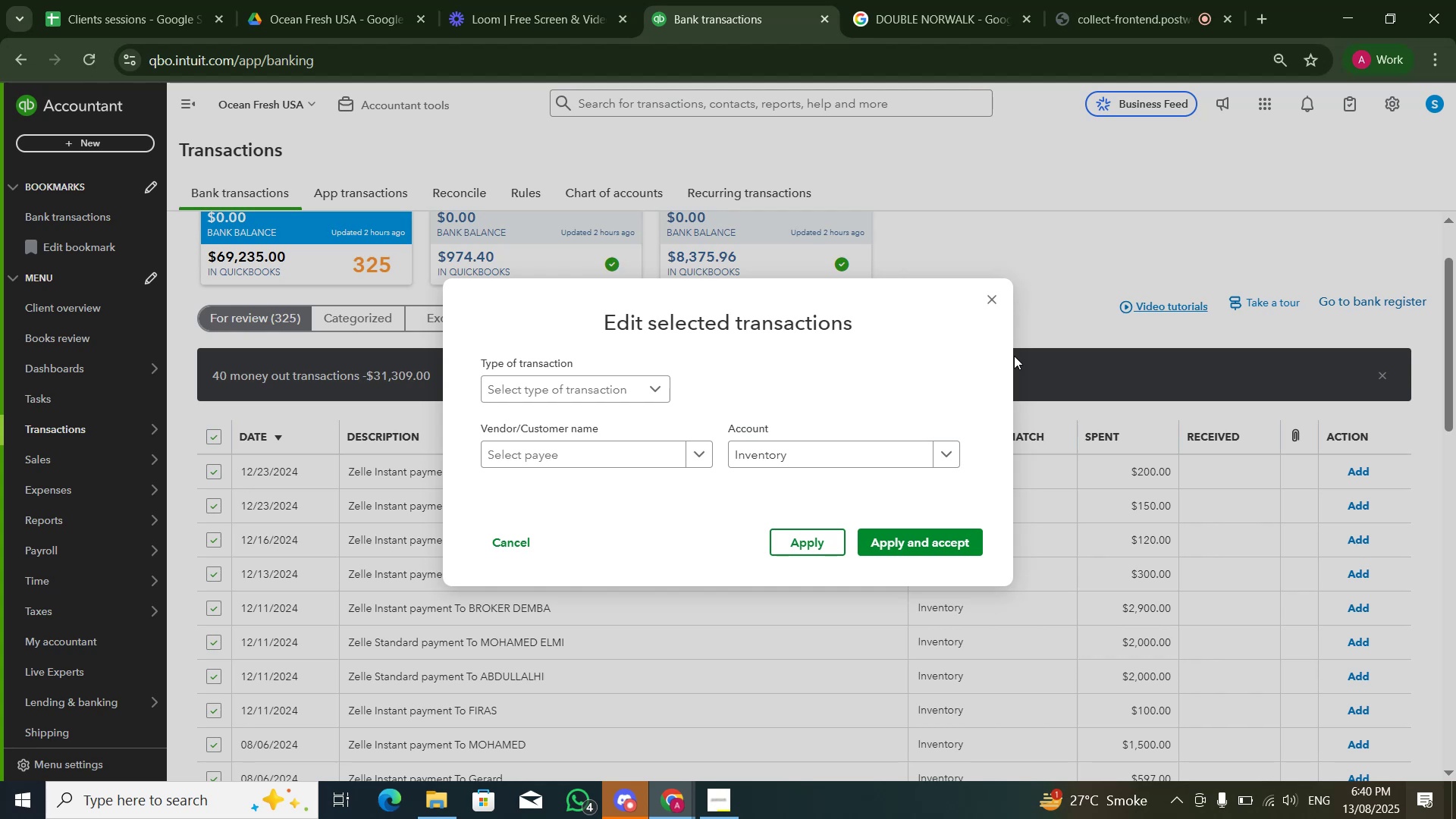 
left_click([996, 297])
 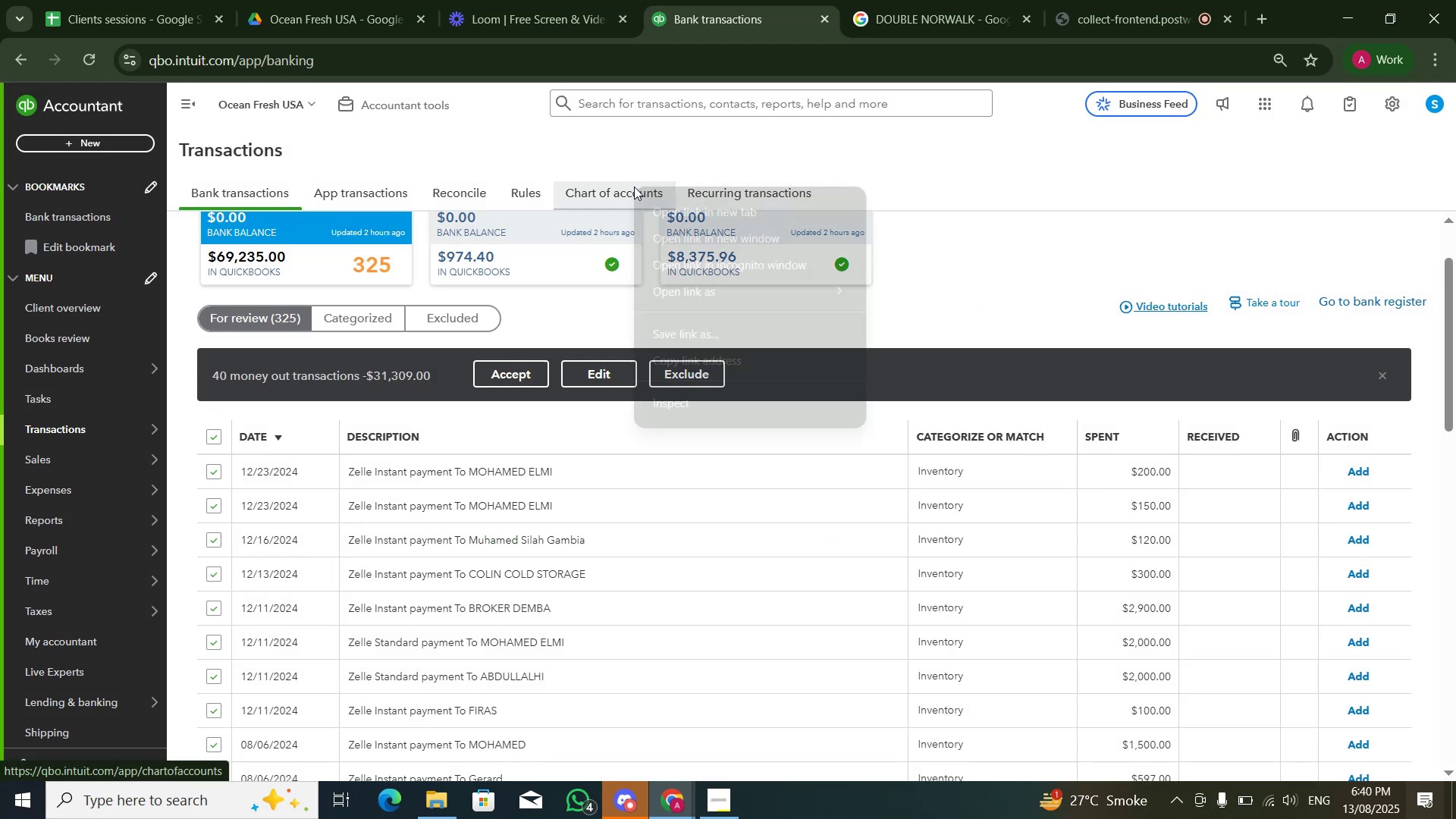 
left_click([666, 209])
 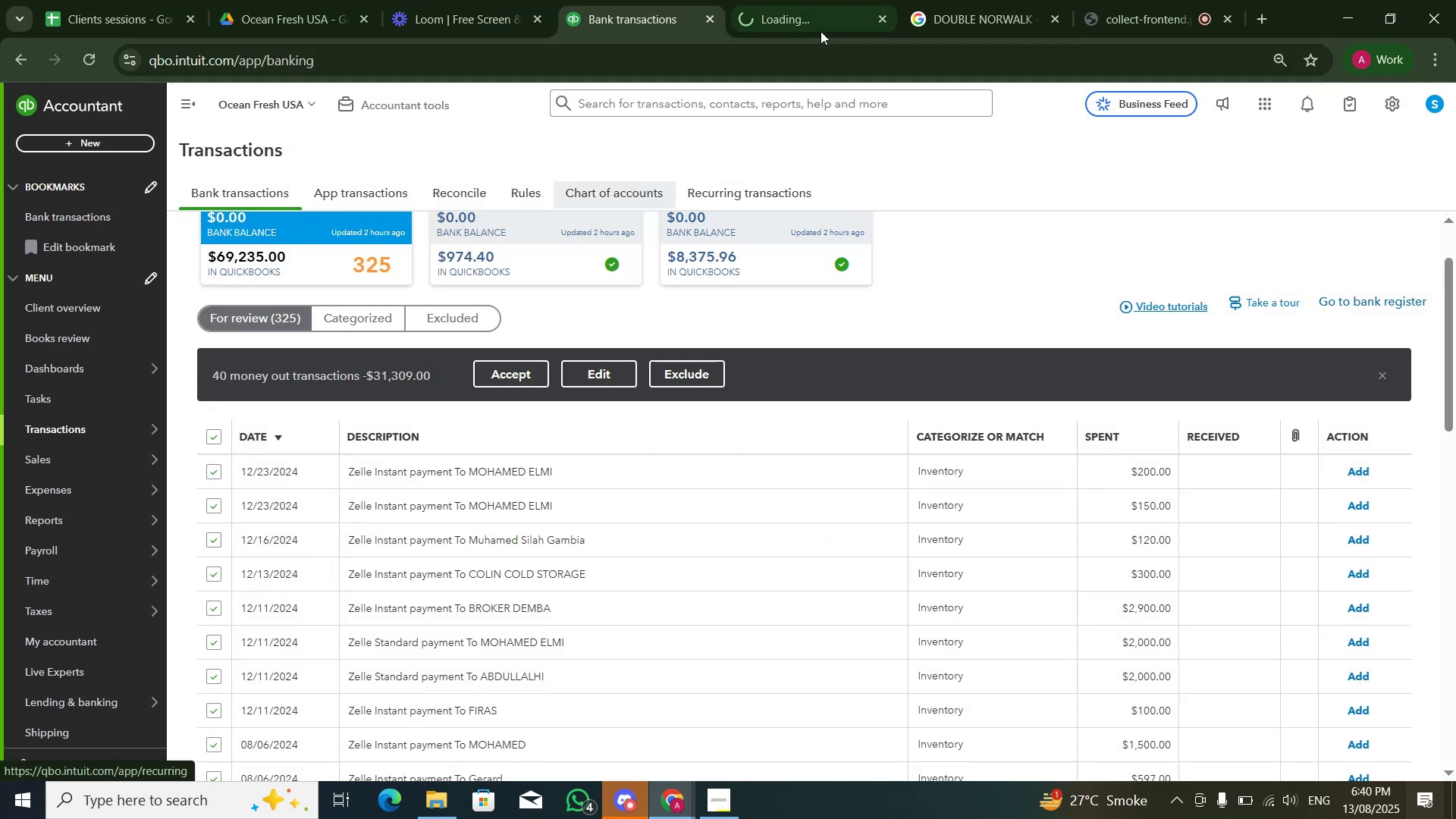 
left_click([824, 33])
 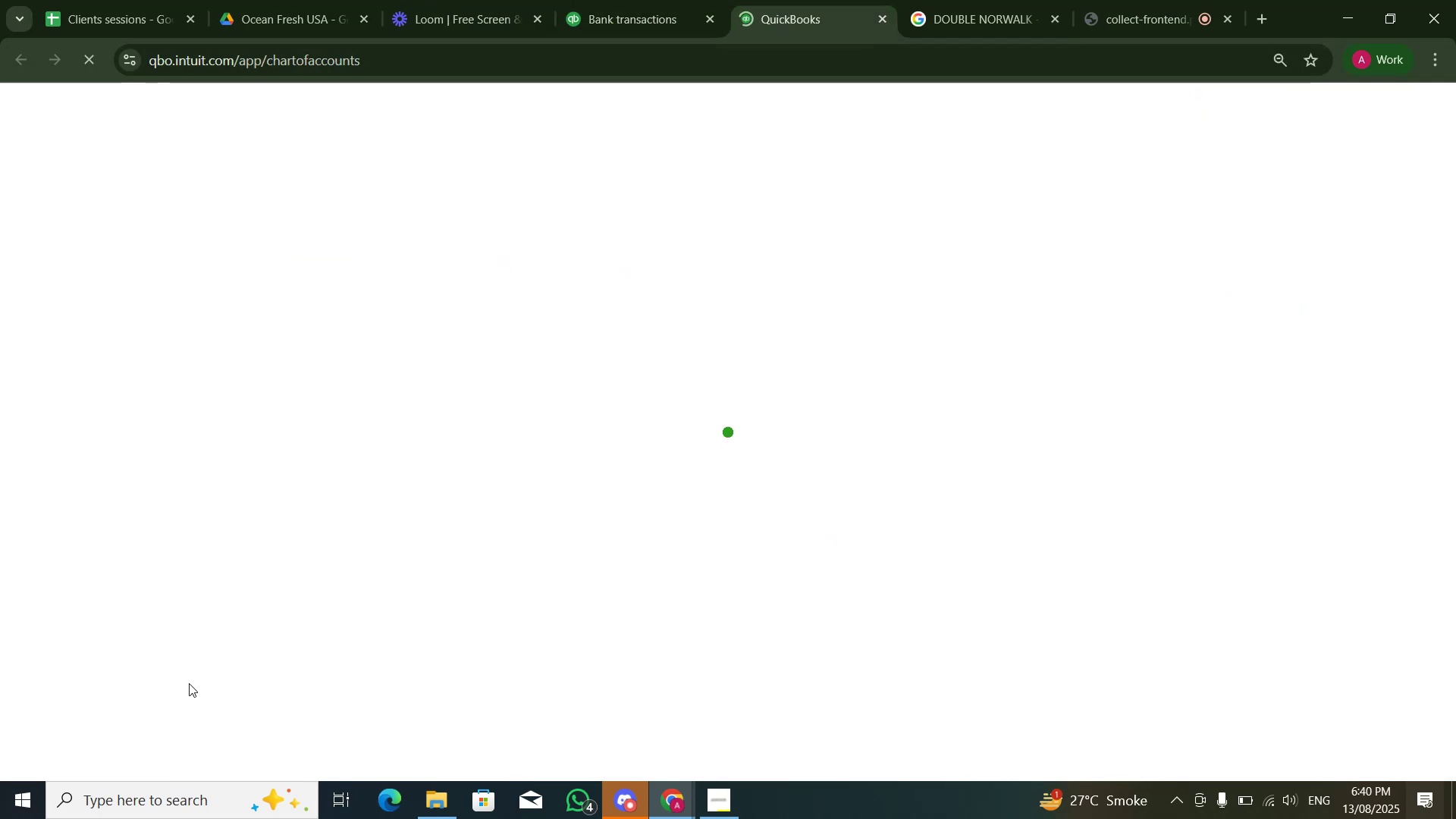 
wait(10.44)
 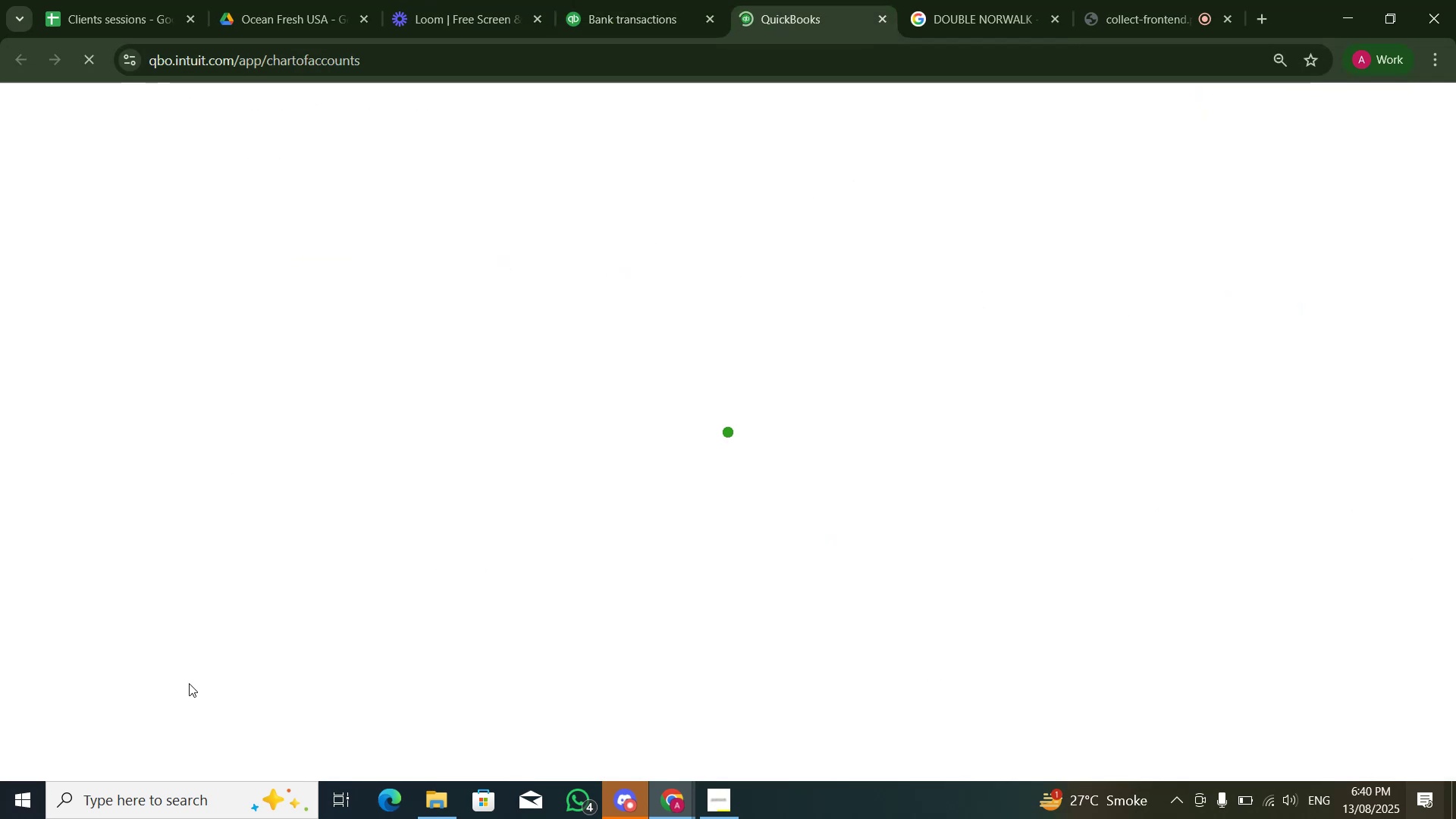 
mouse_move([329, 598])
 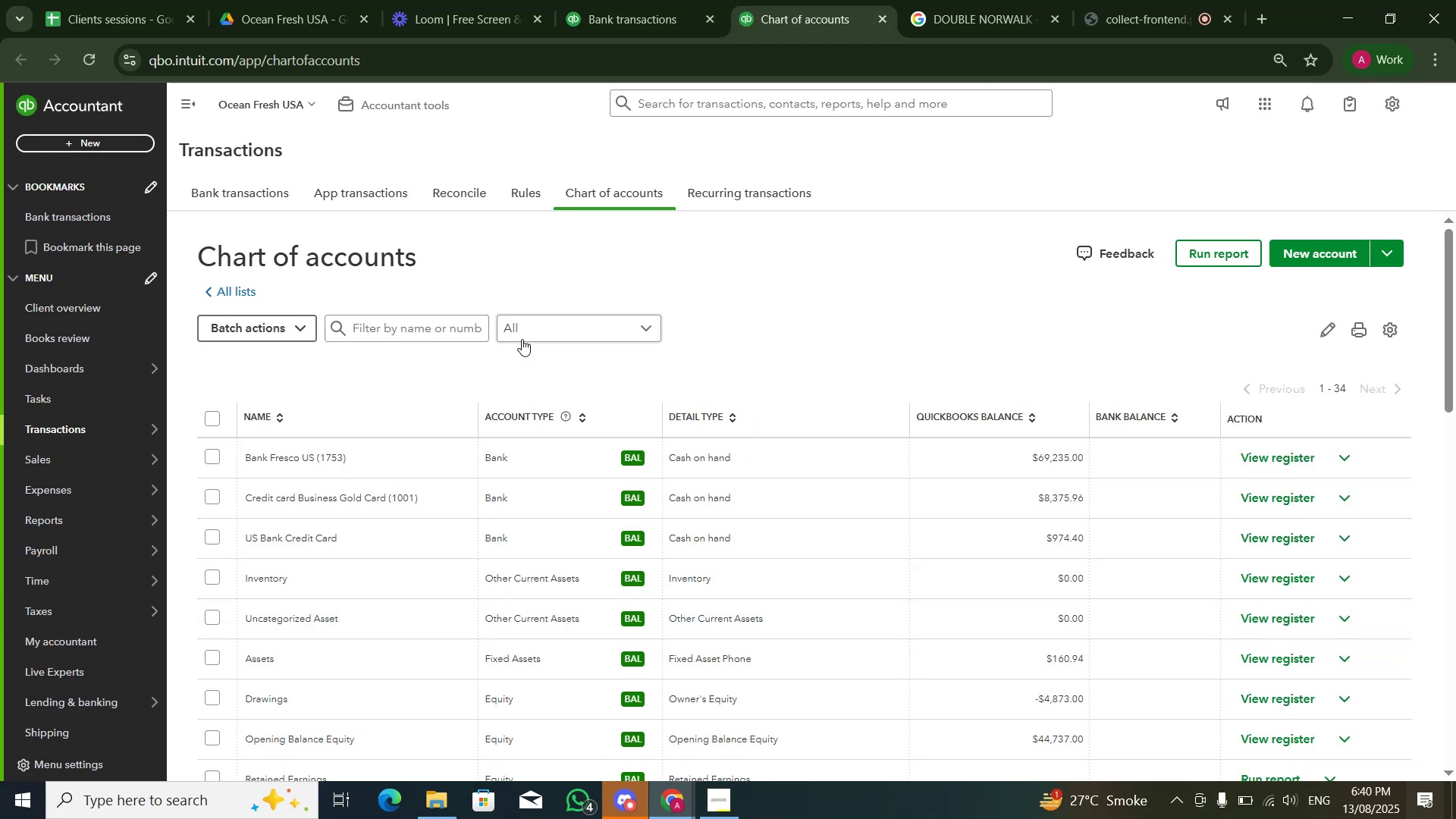 
scroll: coordinate [463, 472], scroll_direction: down, amount: 2.0
 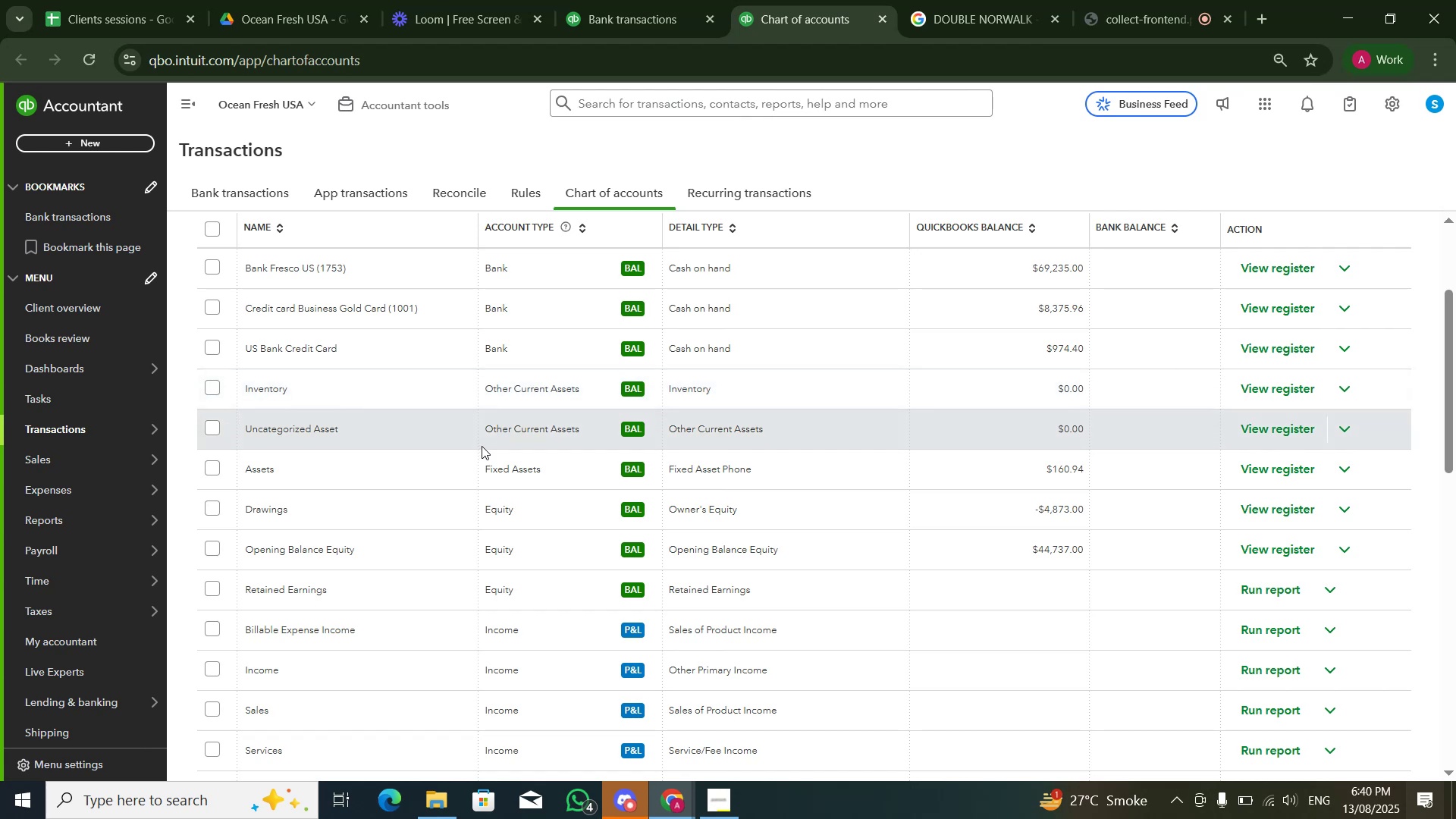 
wait(11.72)
 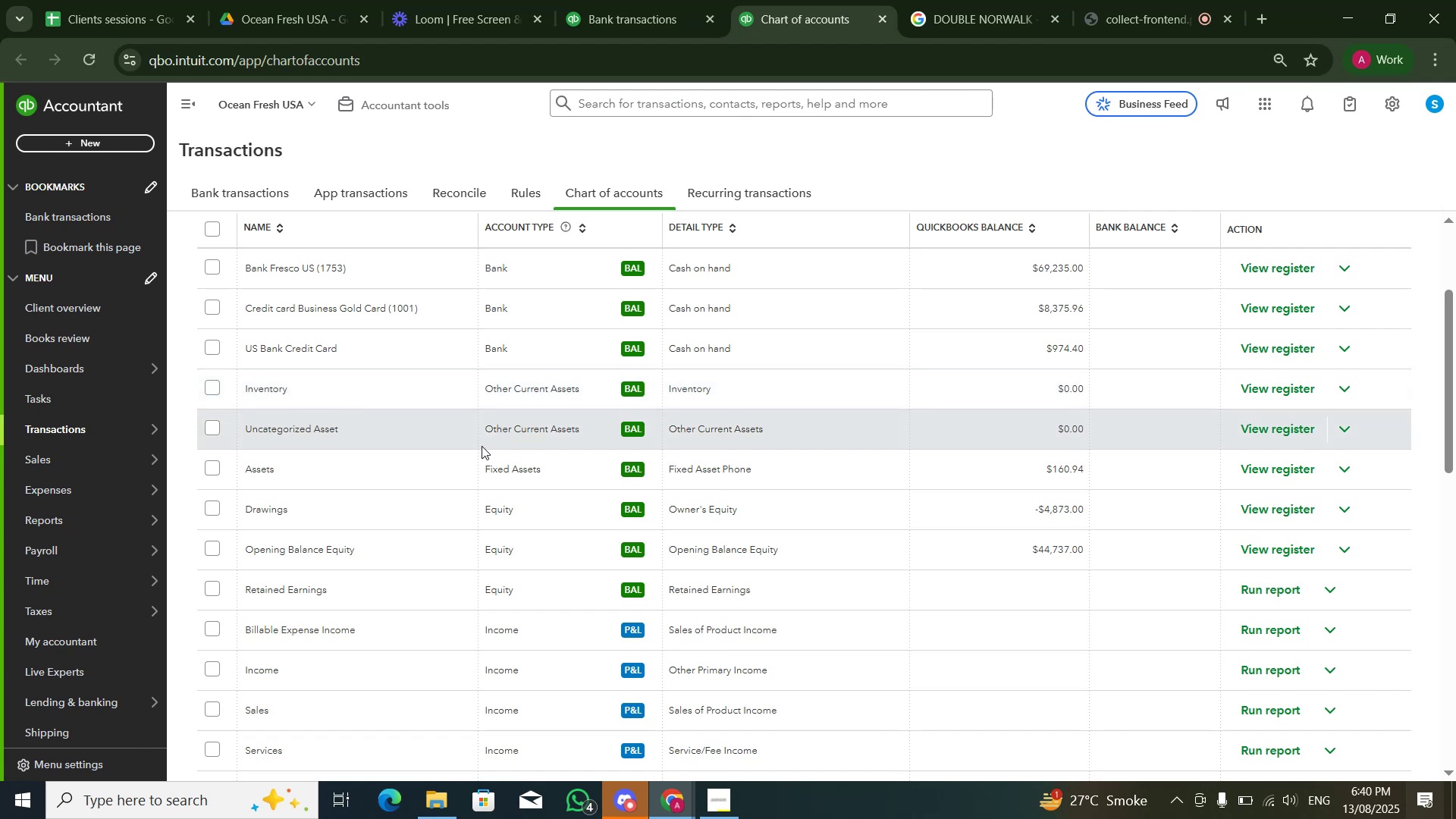 
scroll: coordinate [679, 429], scroll_direction: up, amount: 2.0
 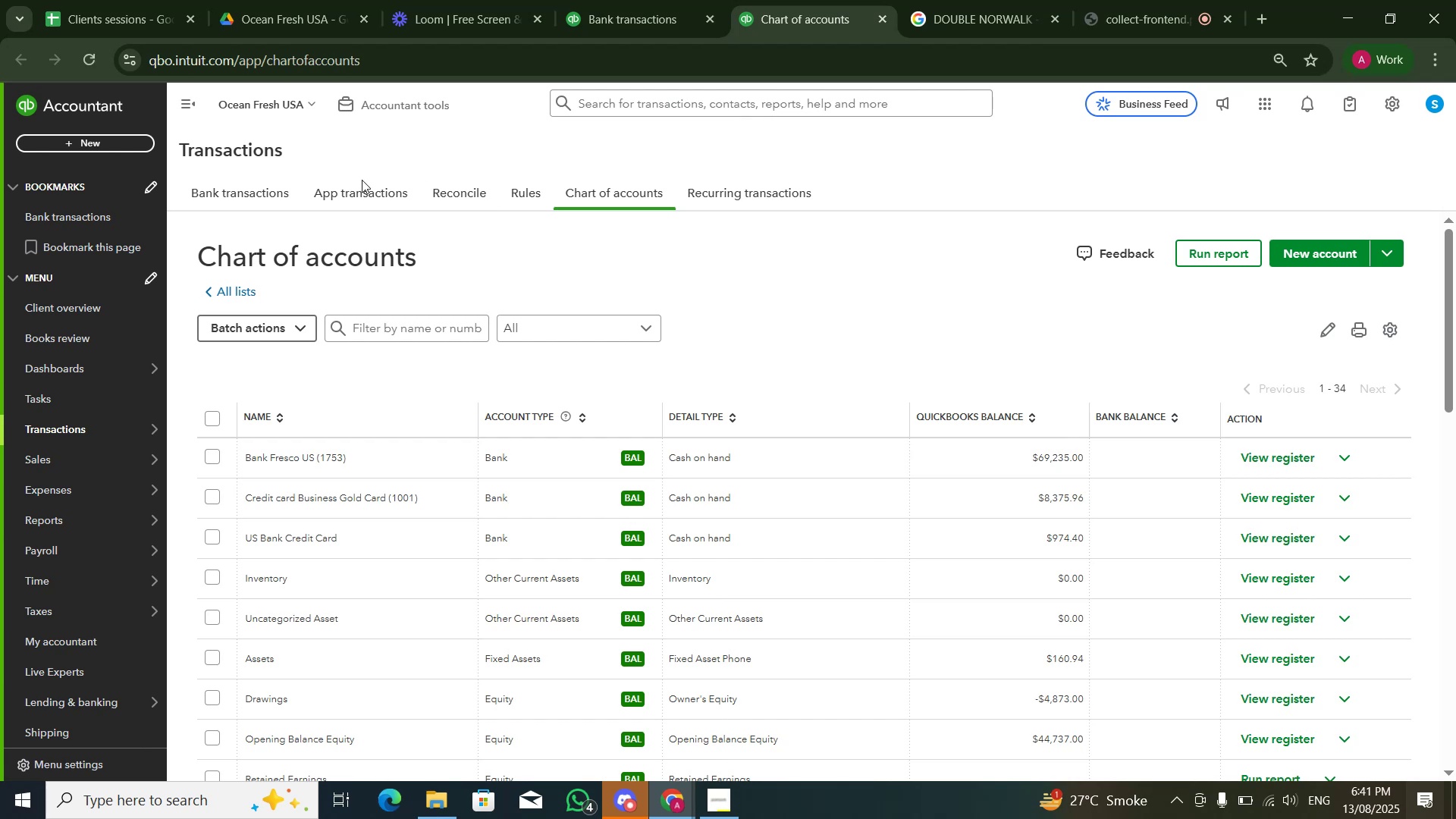 
left_click([270, 191])
 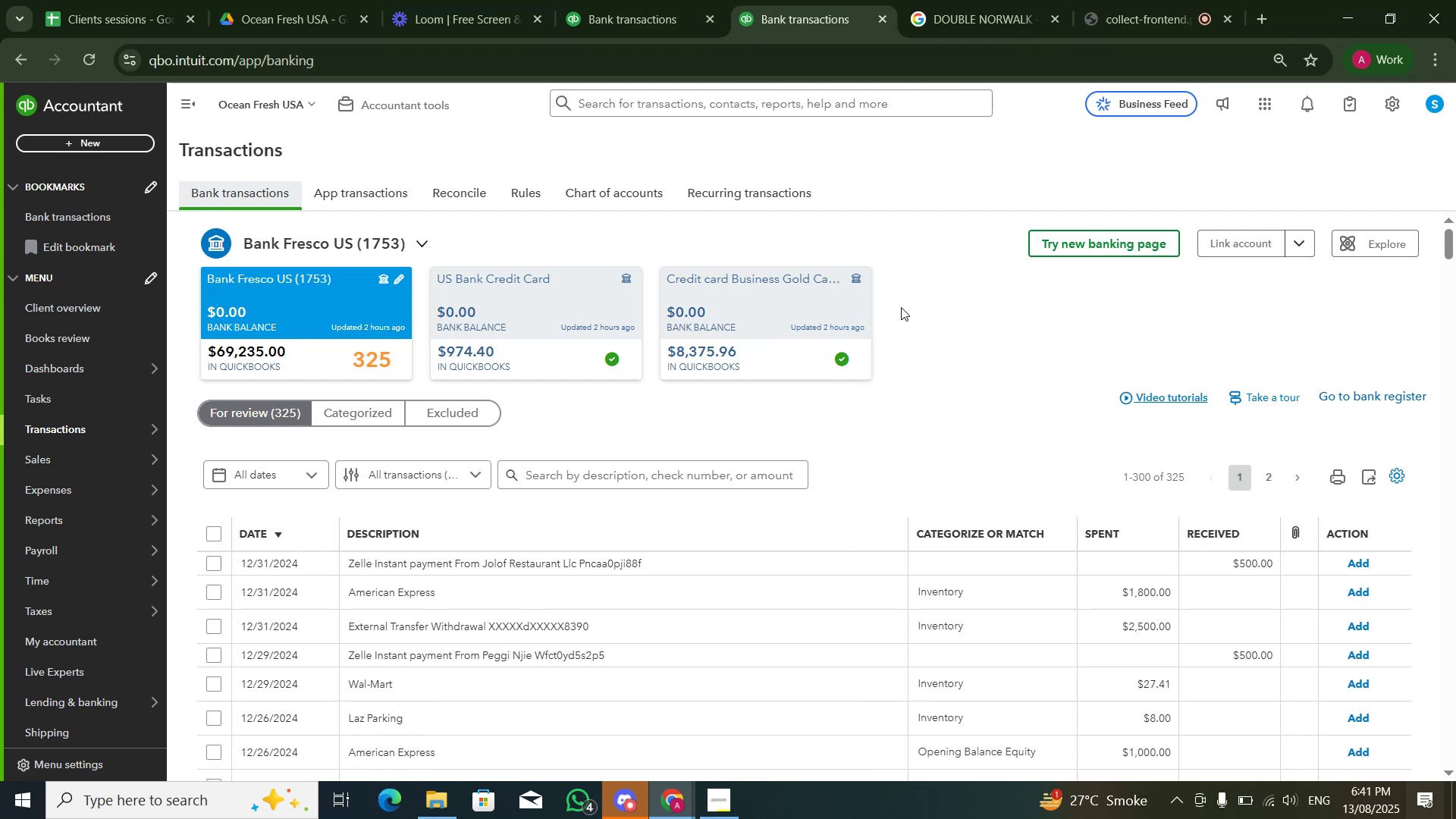 
wait(30.56)
 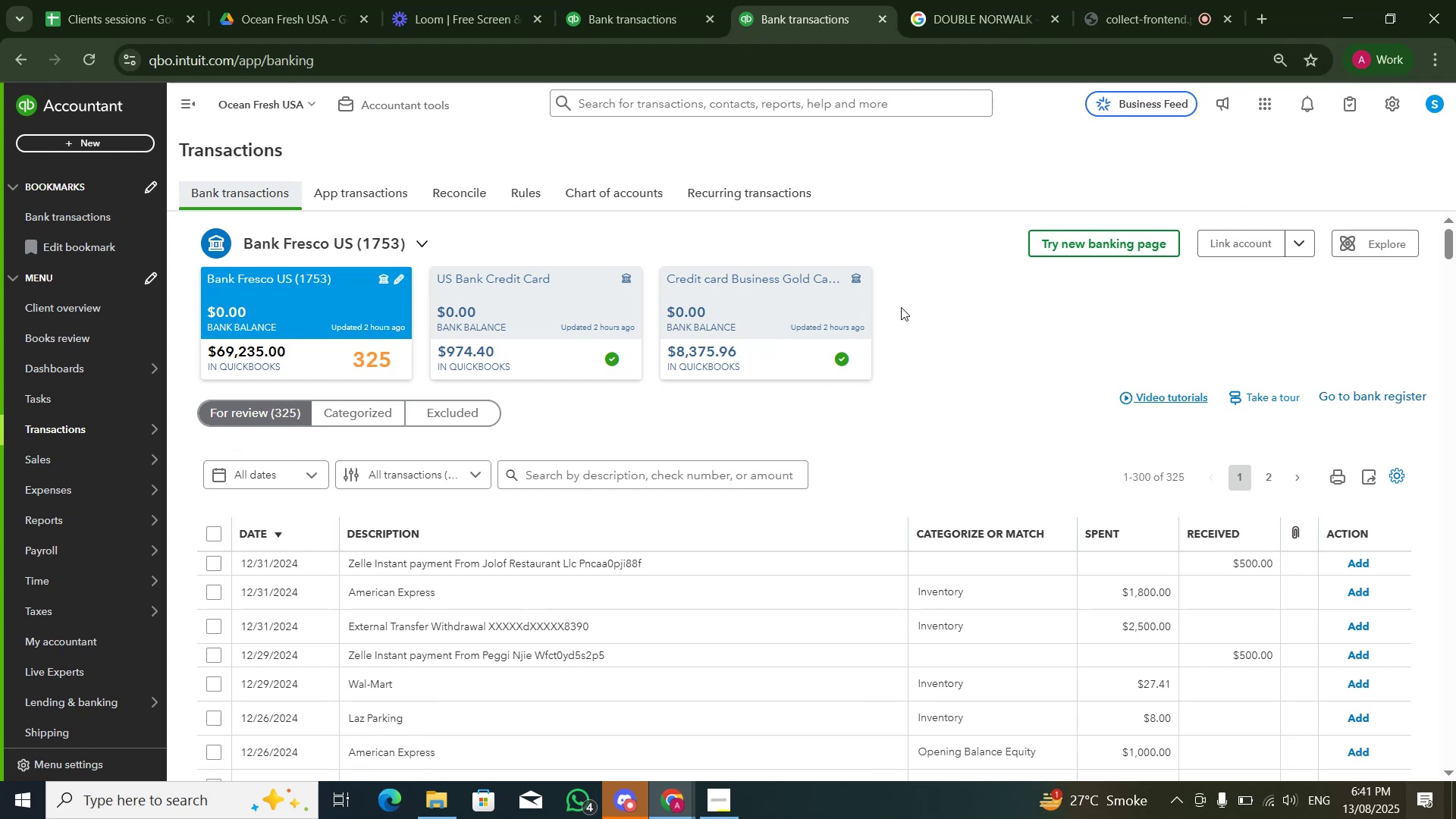 
scroll: coordinate [761, 322], scroll_direction: down, amount: 1.0
 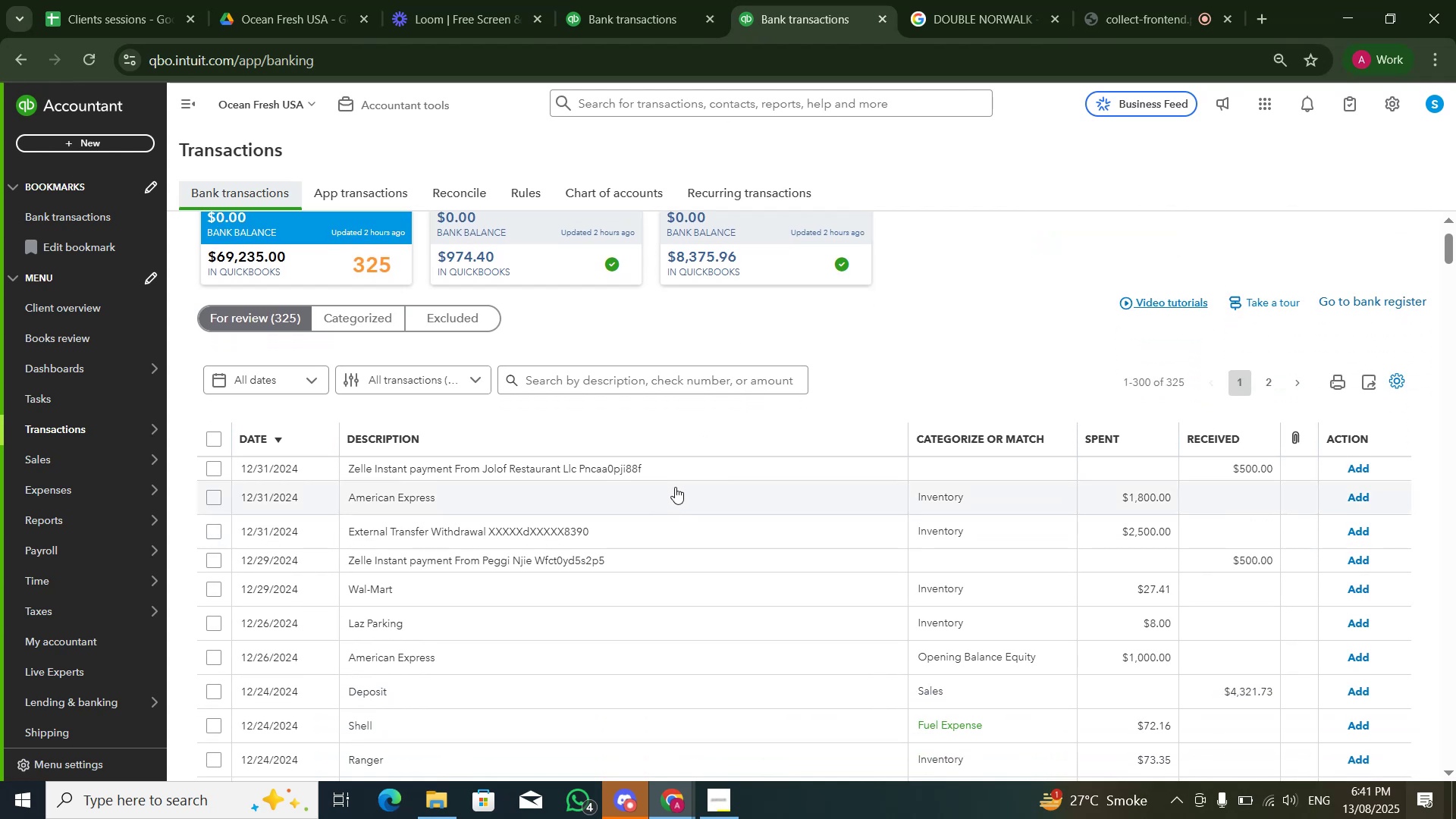 
left_click([693, 378])
 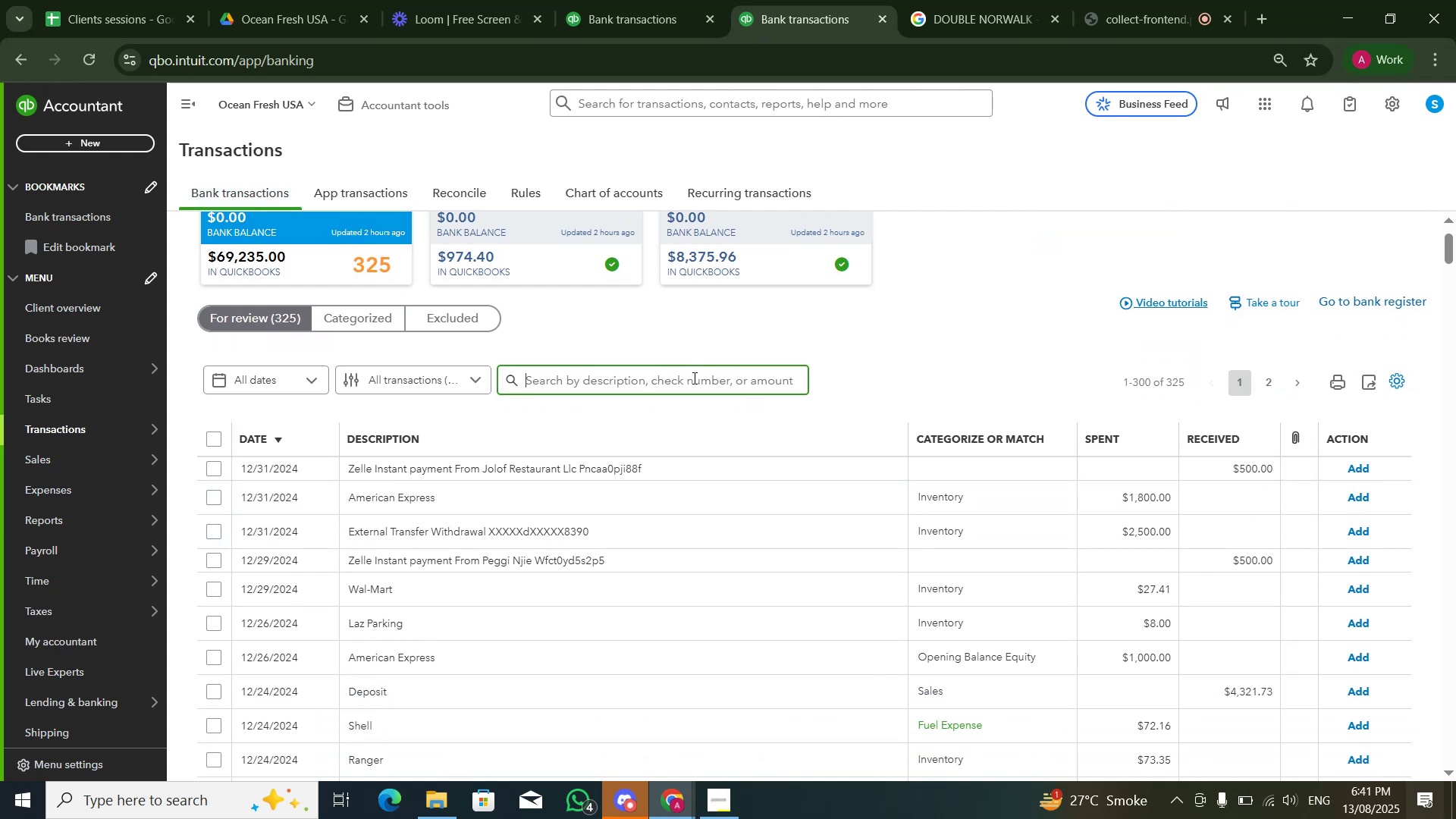 
type(americna)
key(Backspace)
key(Backspace)
type(an)
 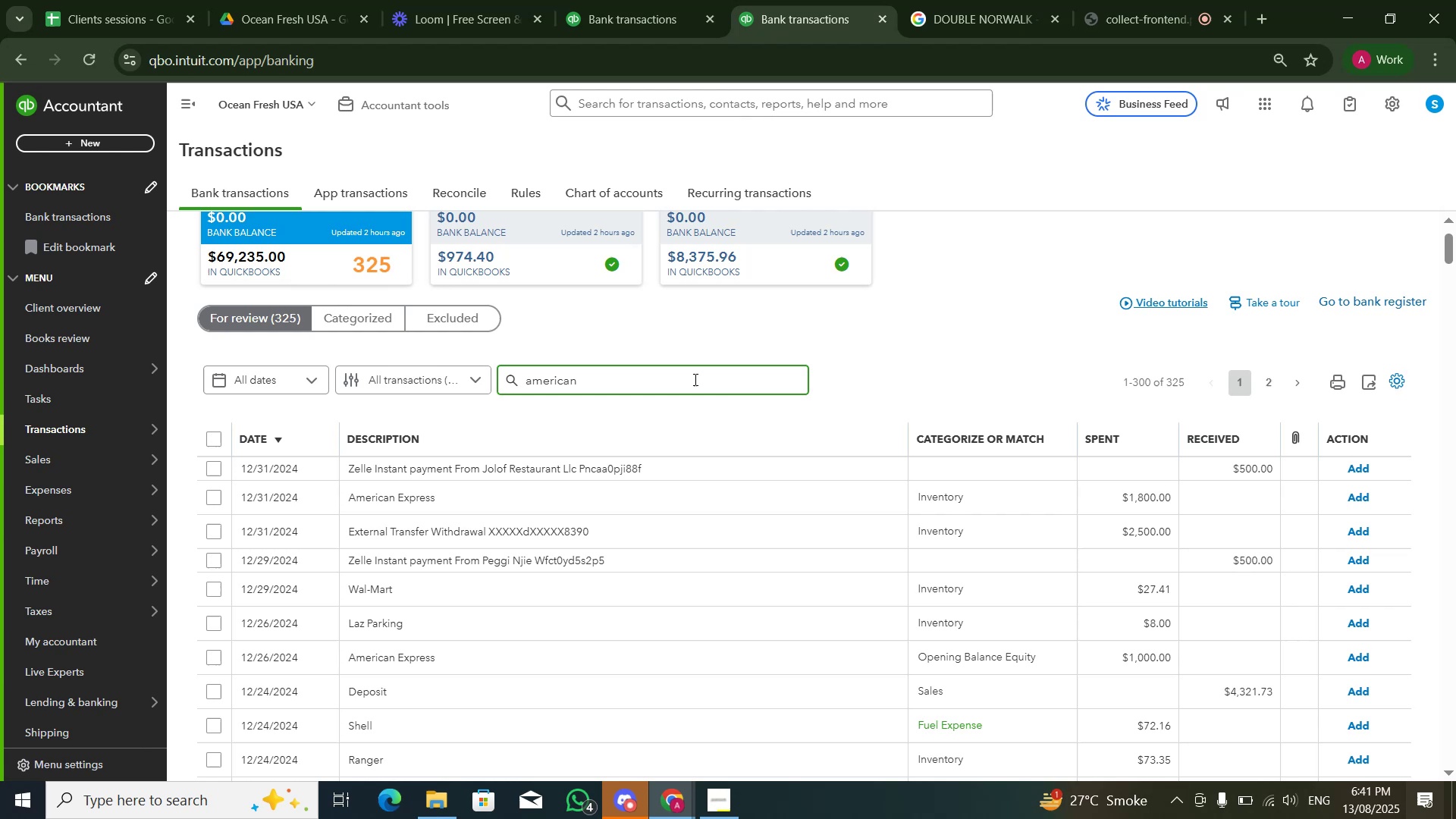 
scroll: coordinate [701, 381], scroll_direction: up, amount: 2.0
 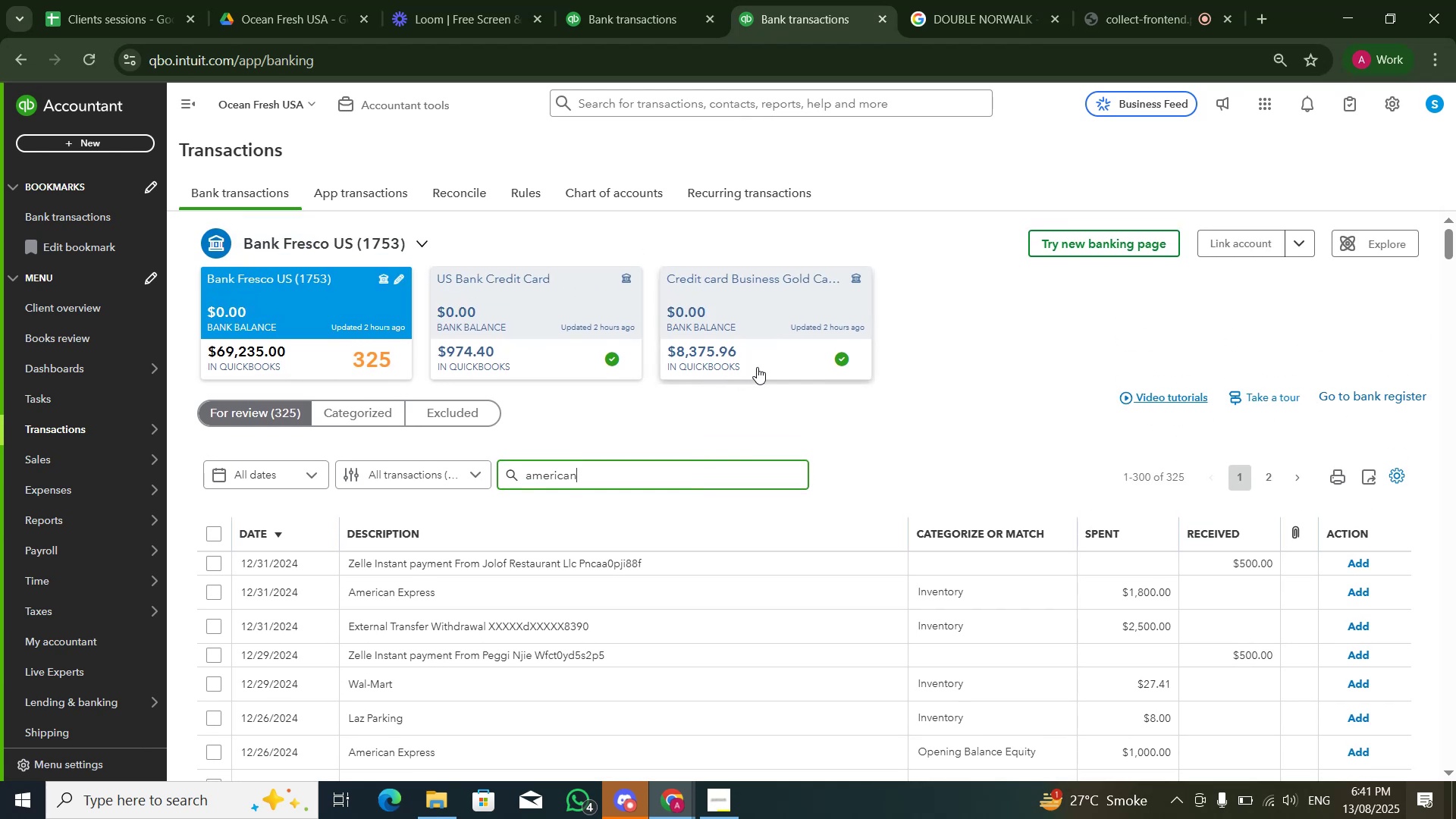 
key(NumpadEnter)
 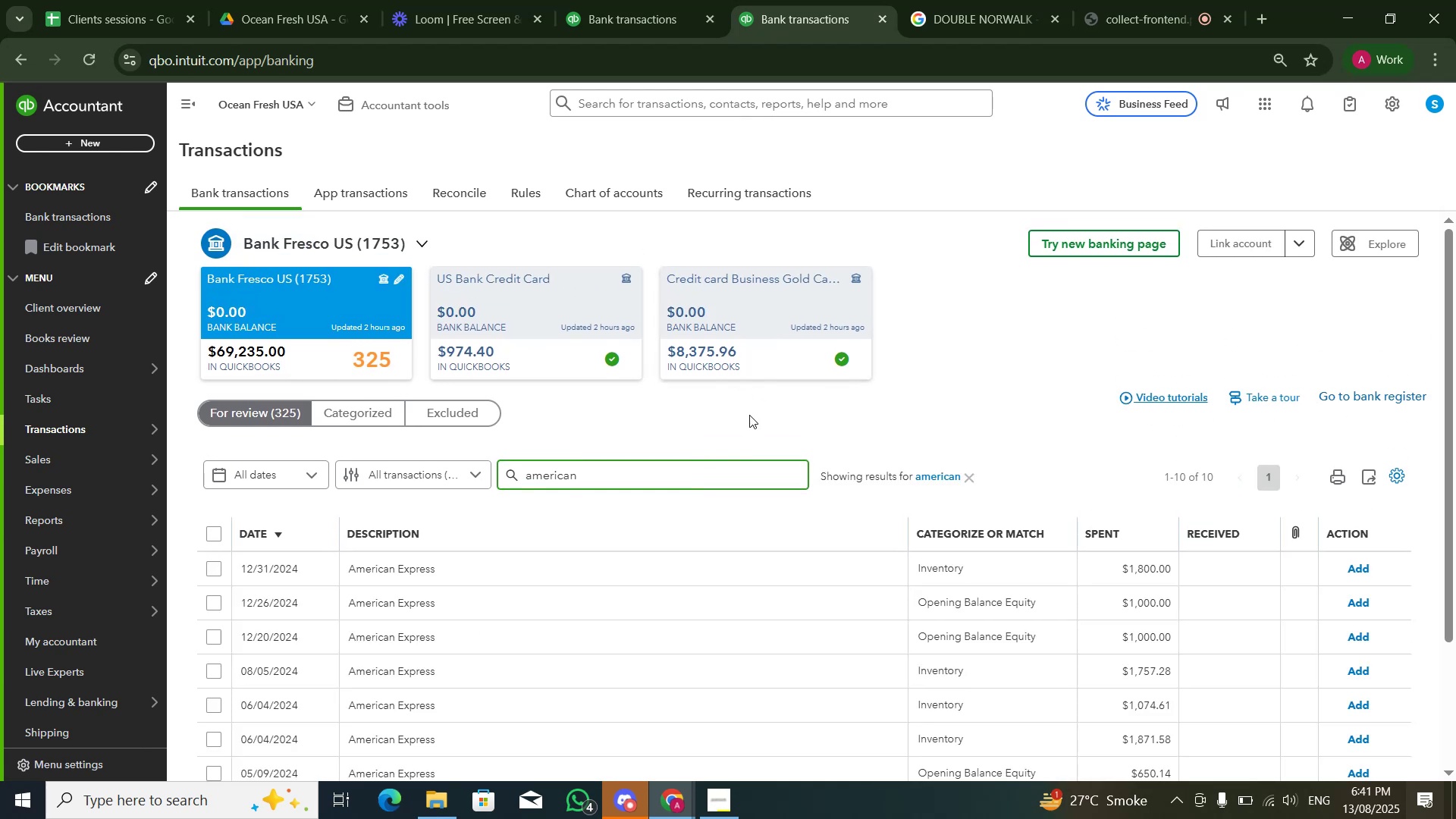 
scroll: coordinate [748, 497], scroll_direction: down, amount: 8.0
 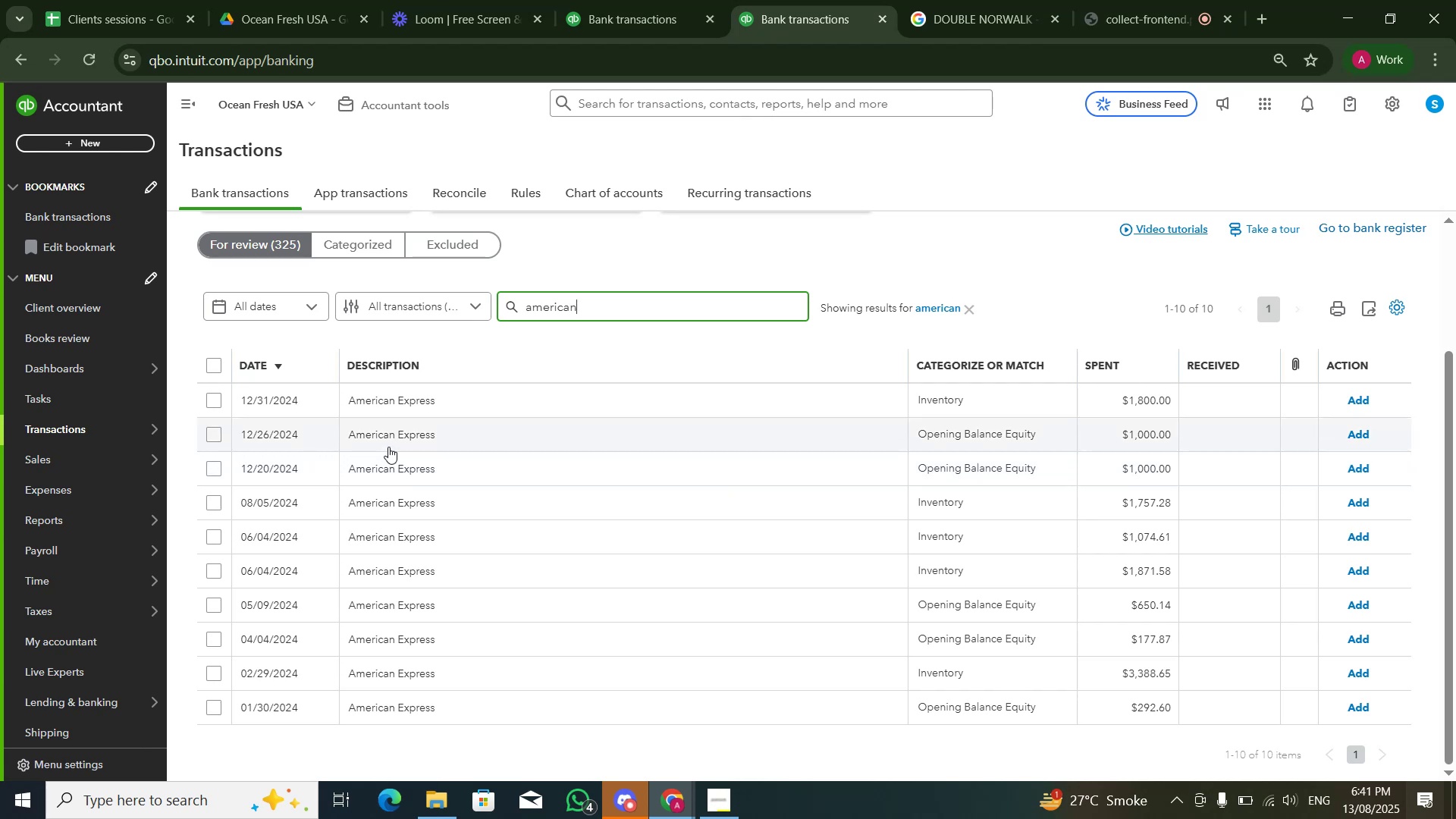 
wait(6.4)
 